 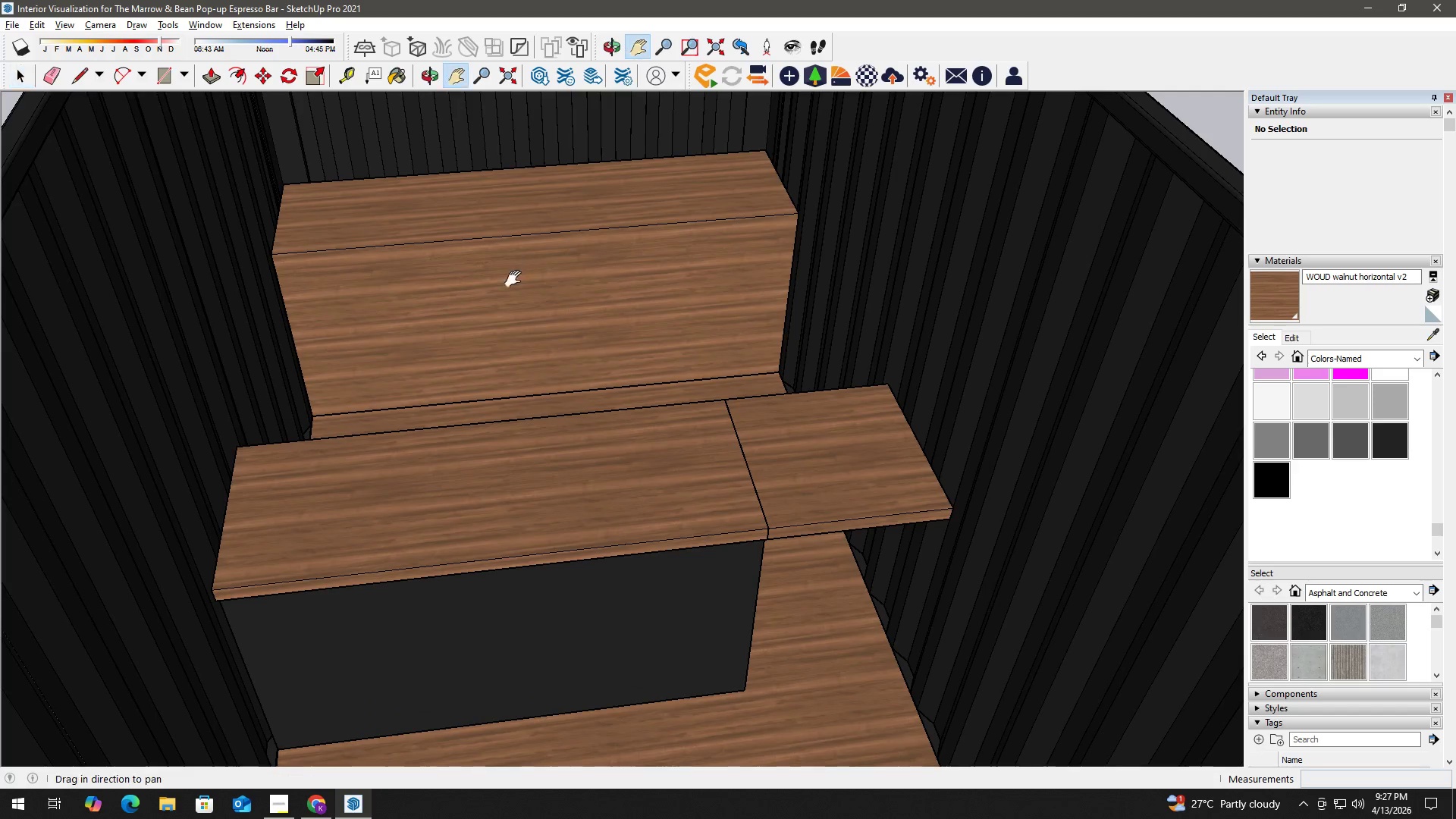 
left_click_drag(start_coordinate=[517, 277], to_coordinate=[508, 351])
 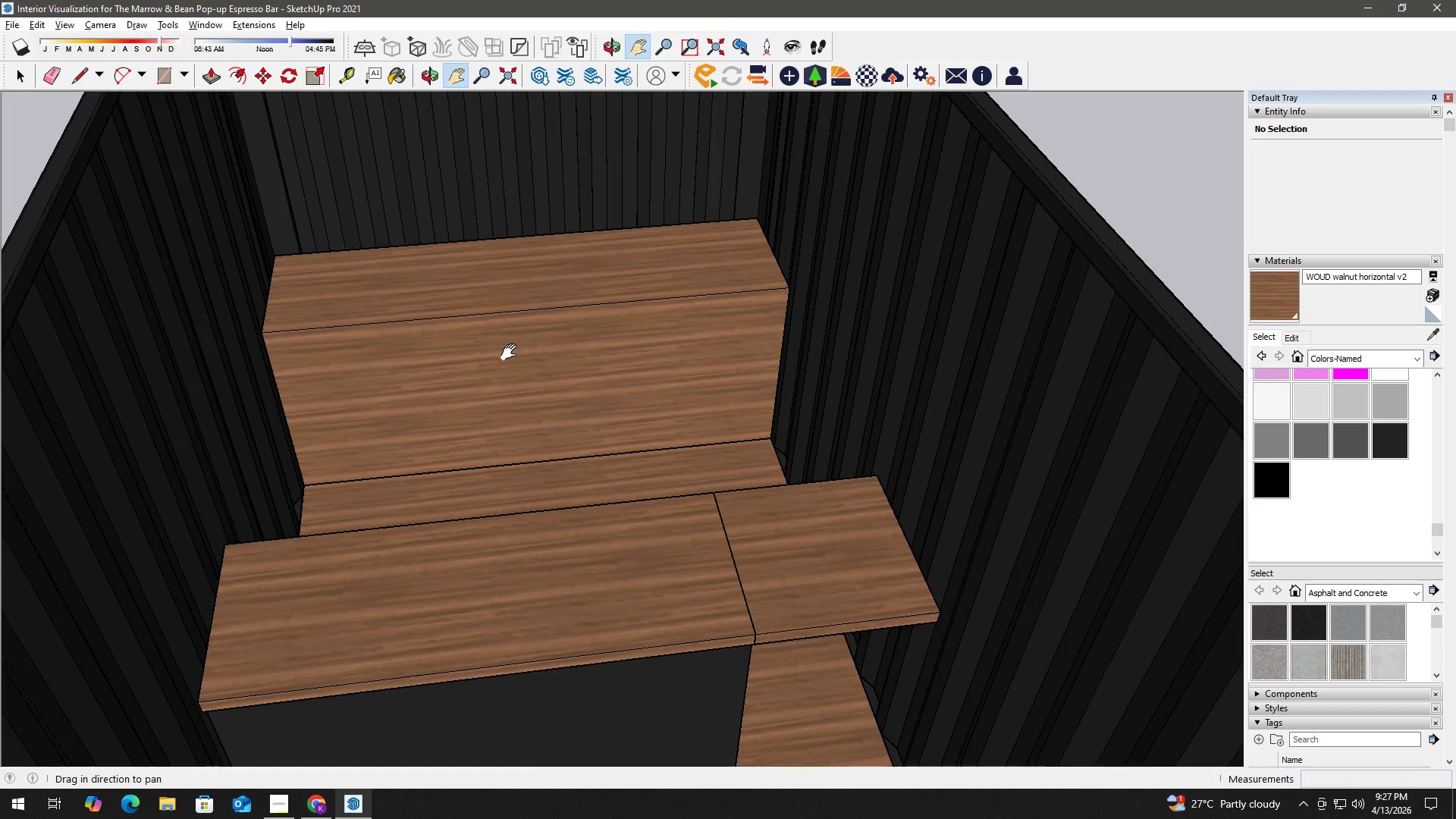 
scroll: coordinate [540, 261], scroll_direction: up, amount: 8.0
 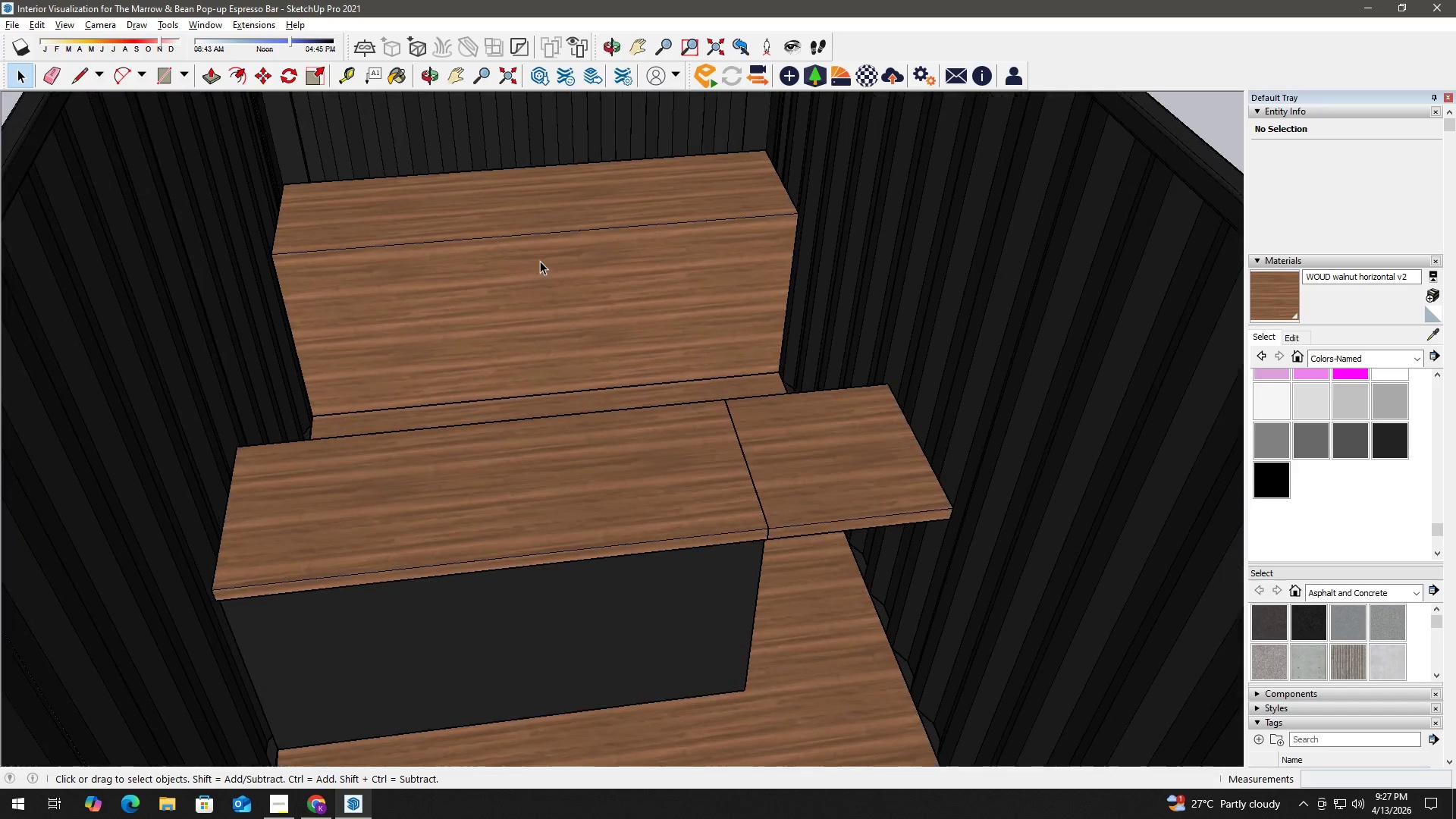 
key(Space)
 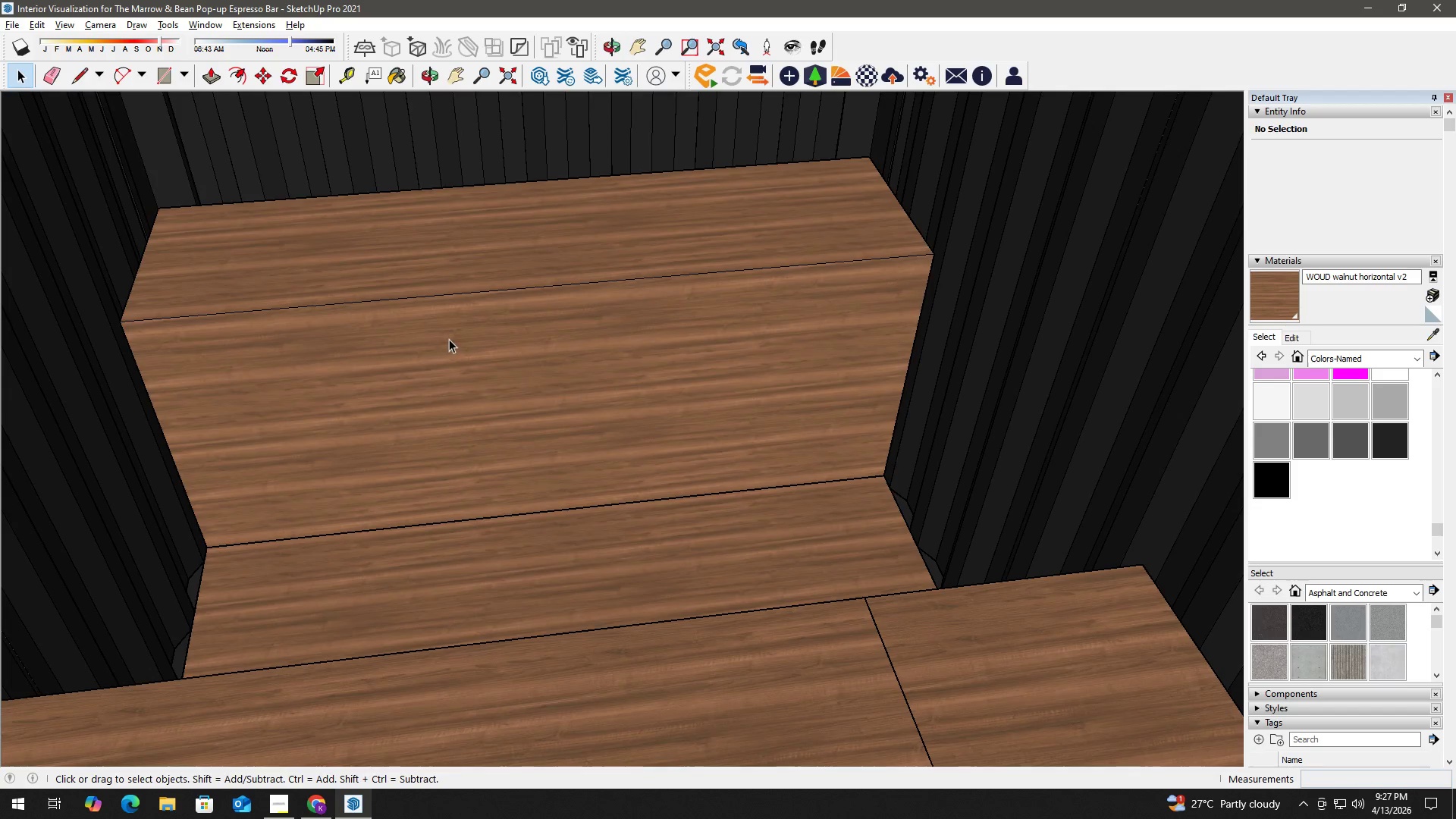 
double_click([449, 339])
 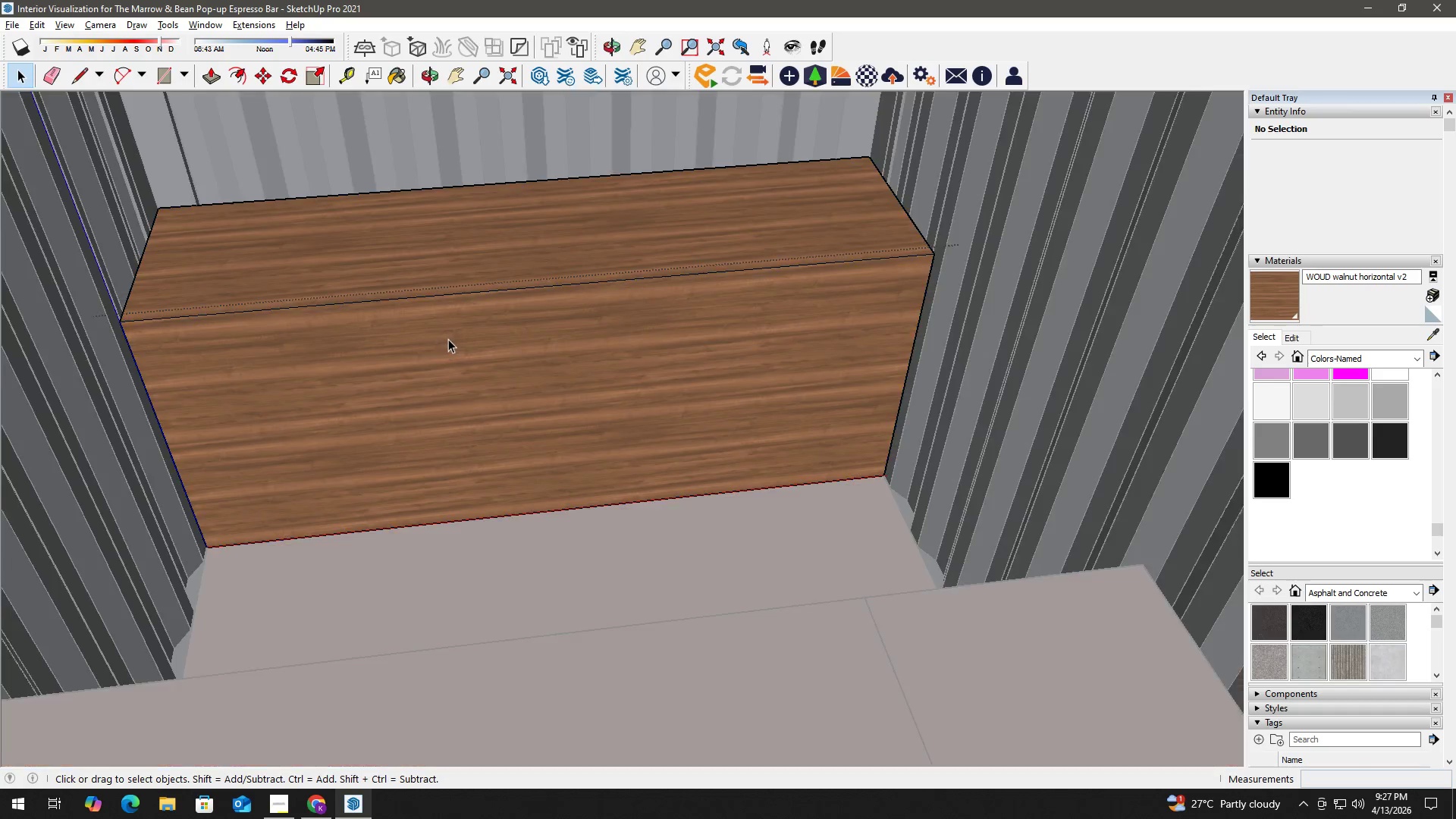 
scroll: coordinate [399, 340], scroll_direction: up, amount: 7.0
 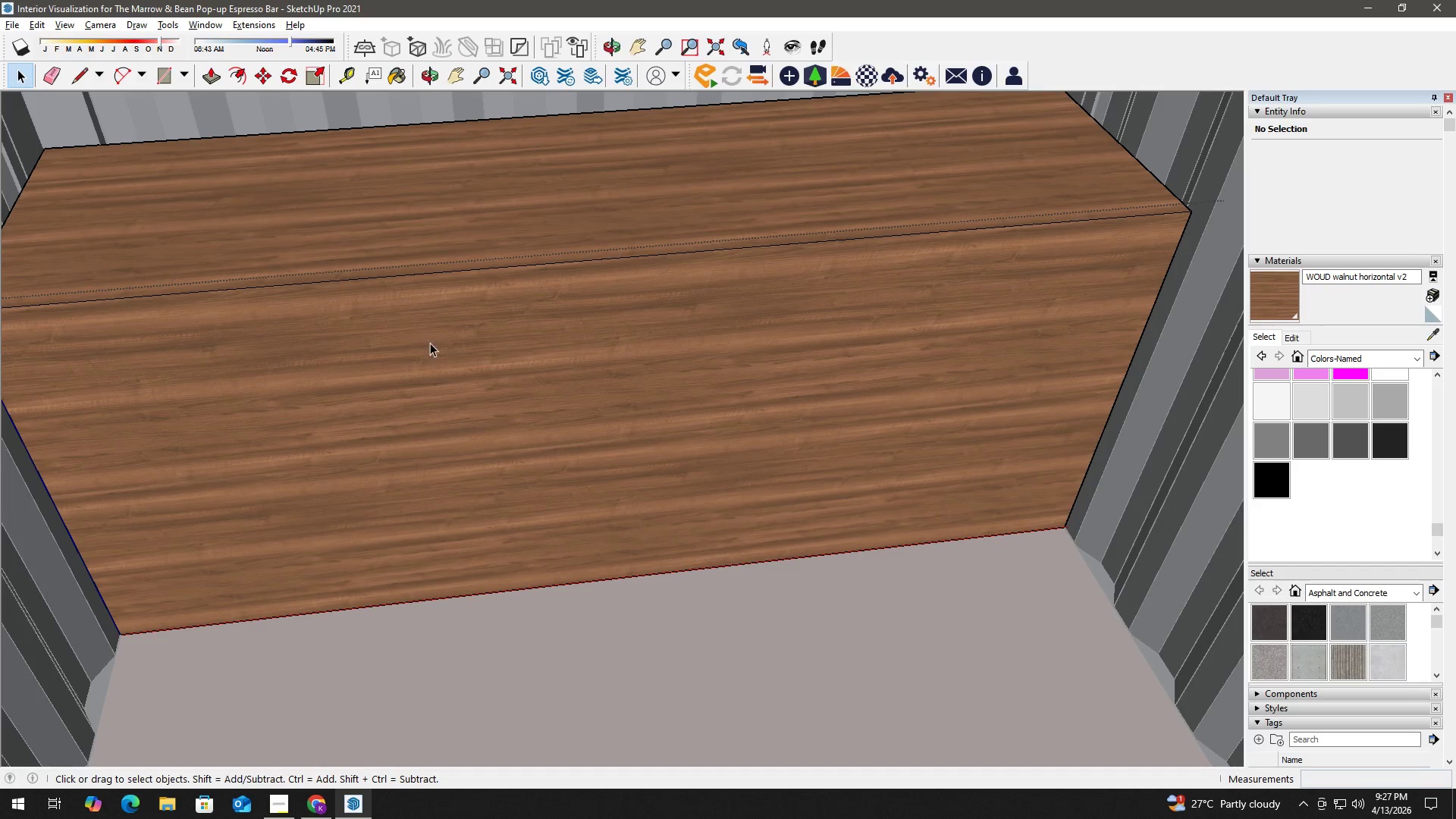 
key(H)
 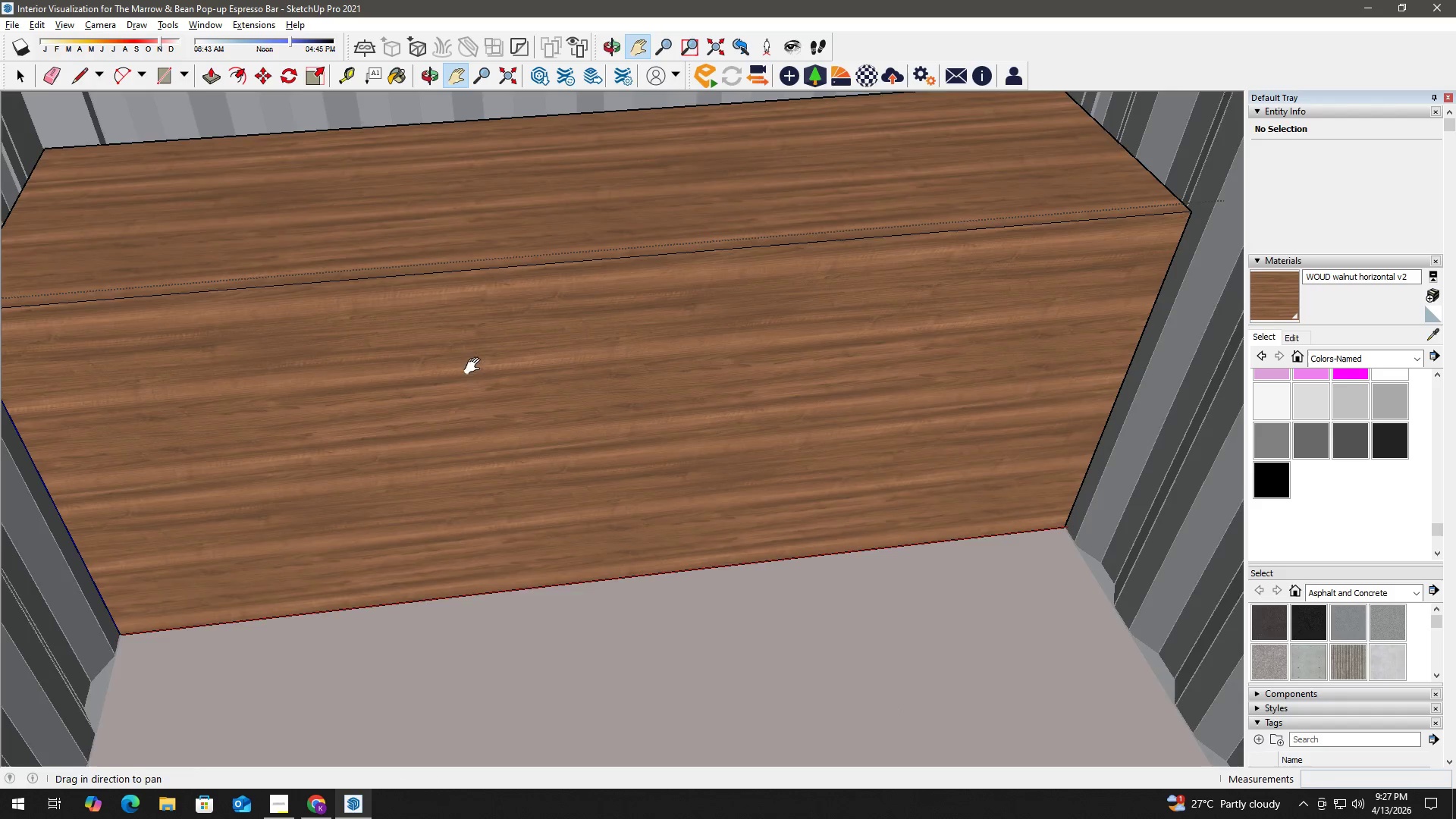 
left_click_drag(start_coordinate=[477, 376], to_coordinate=[479, 453])
 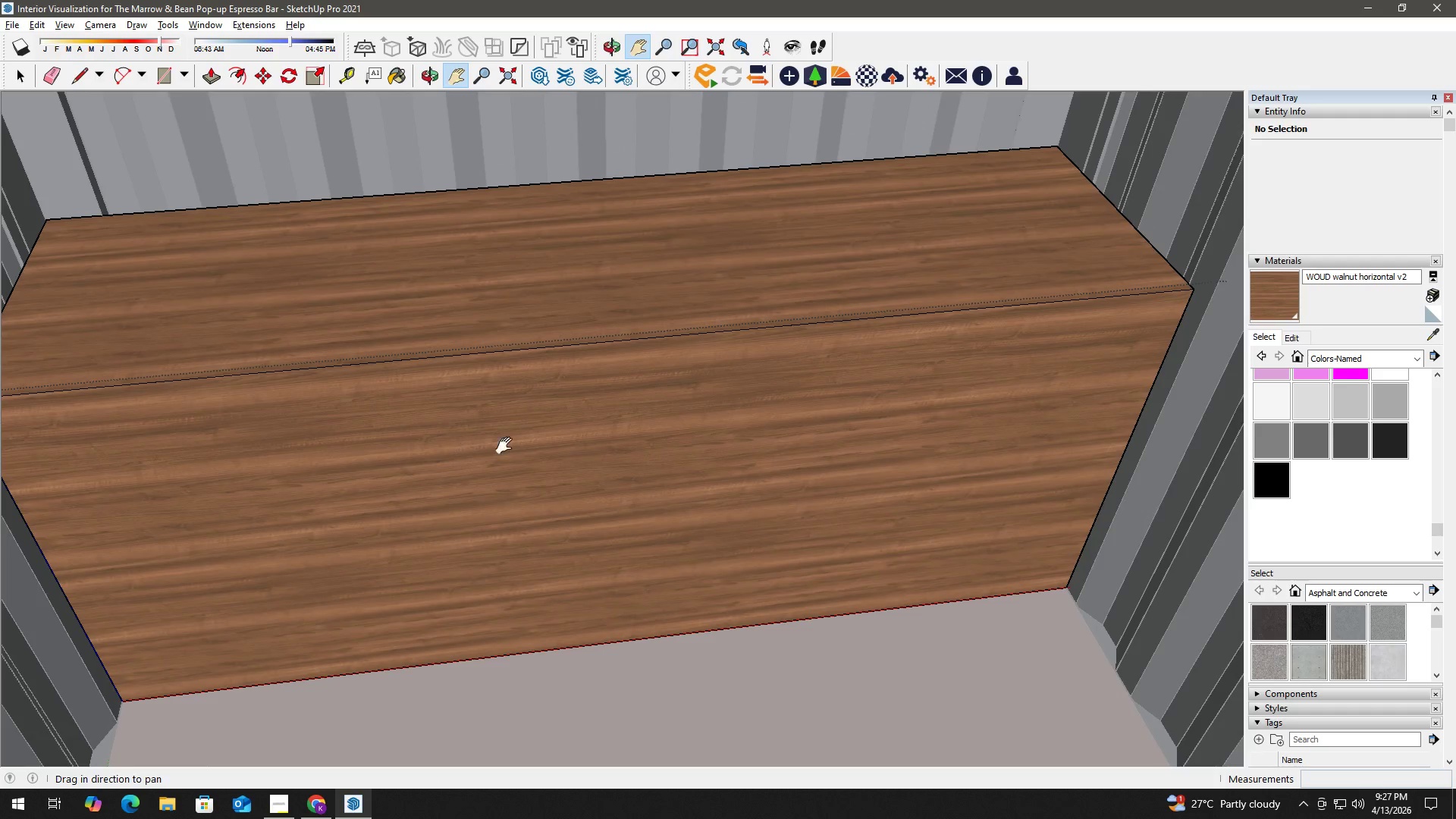 
scroll: coordinate [463, 391], scroll_direction: none, amount: 0.0
 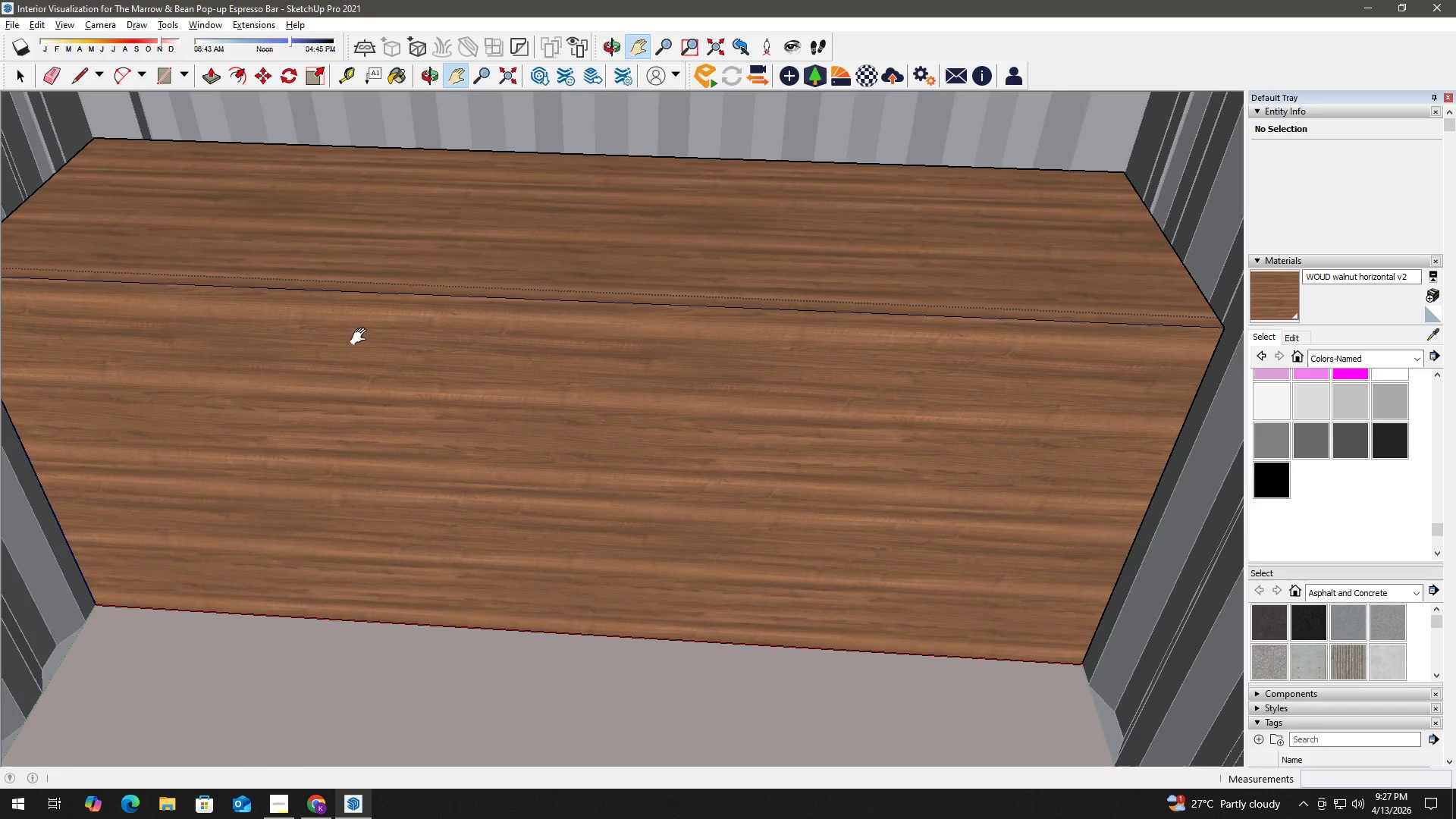 
key(T)
 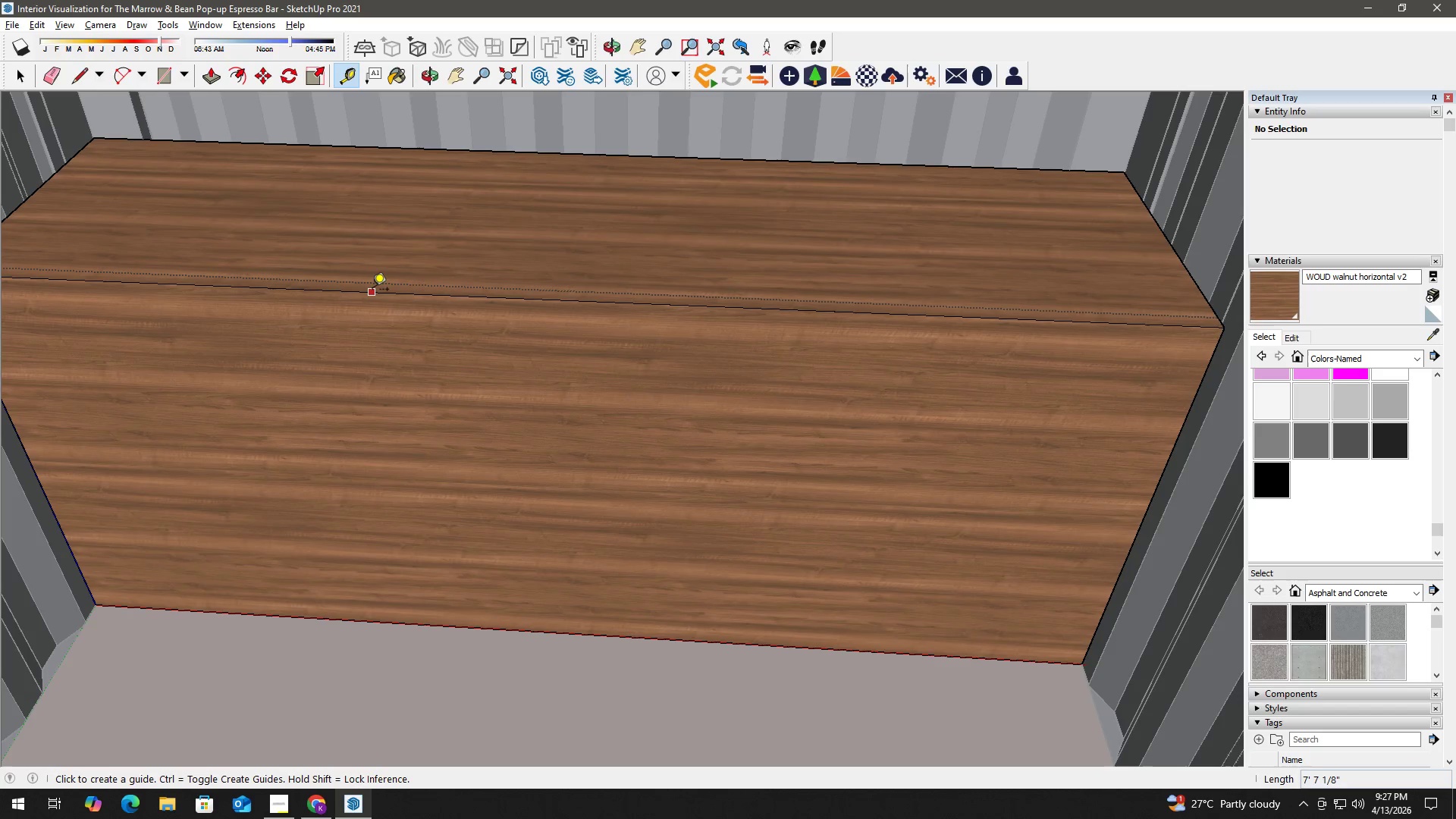 
key(Space)
 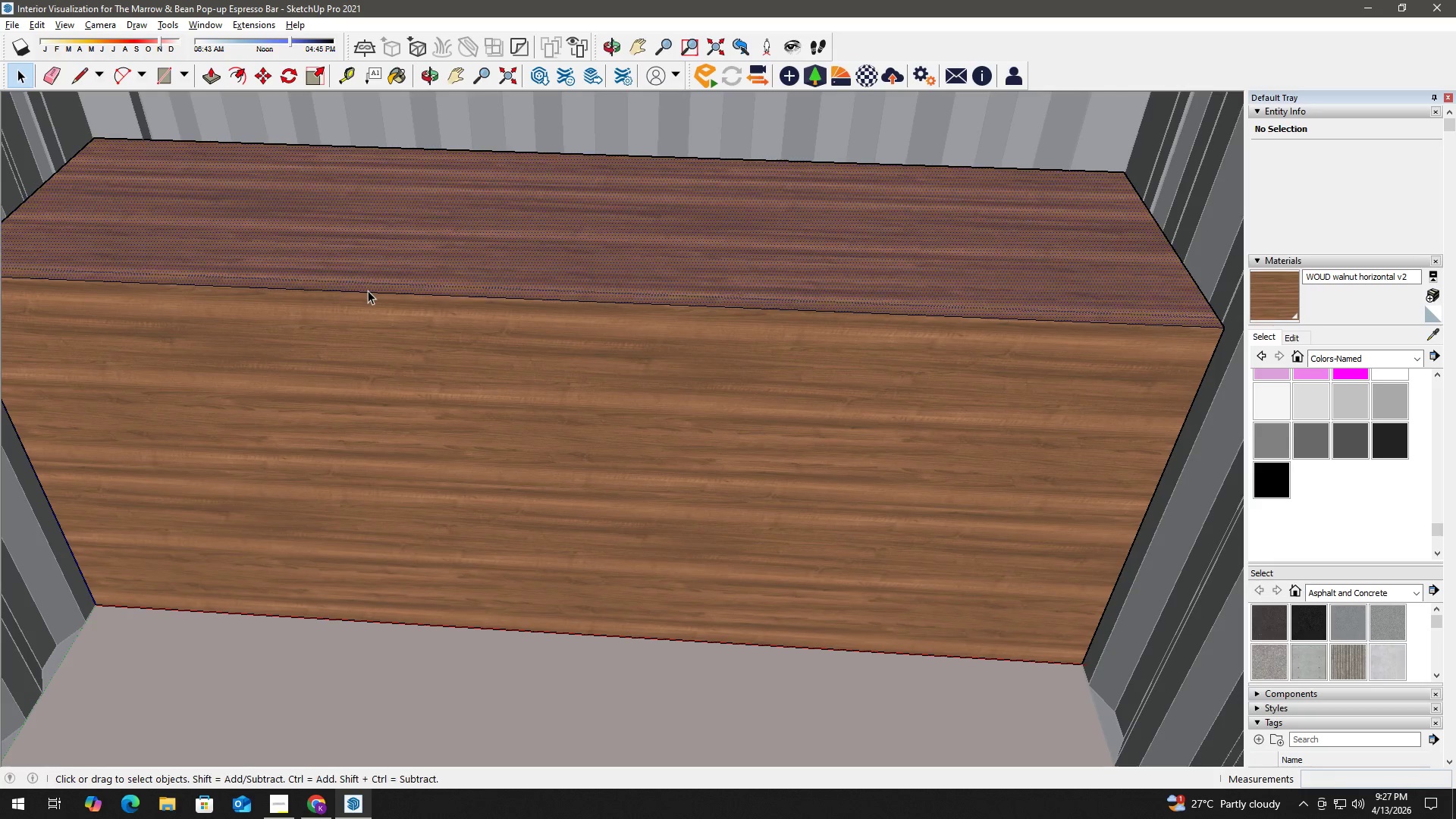 
key(Escape)
 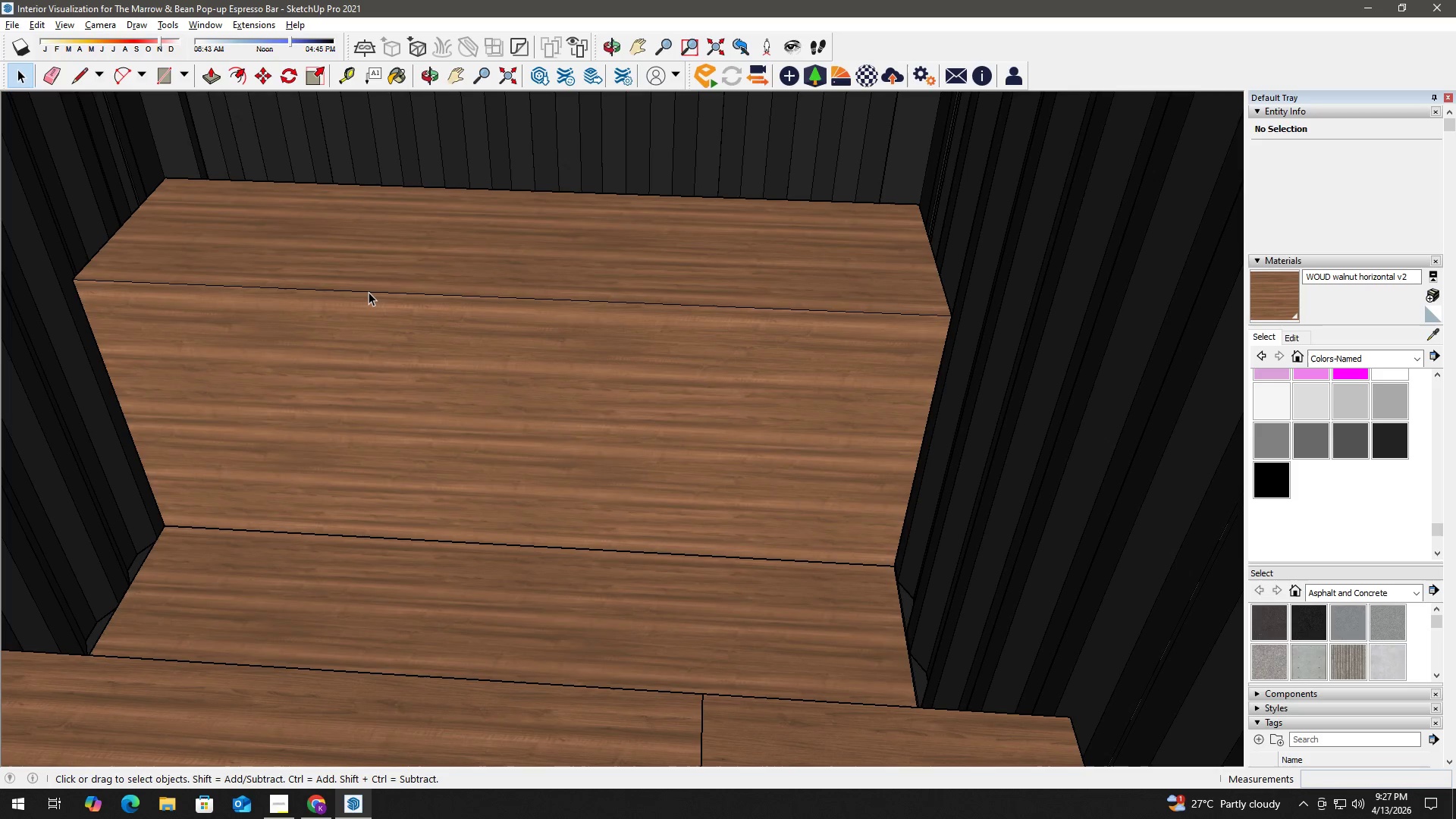 
key(Escape)
 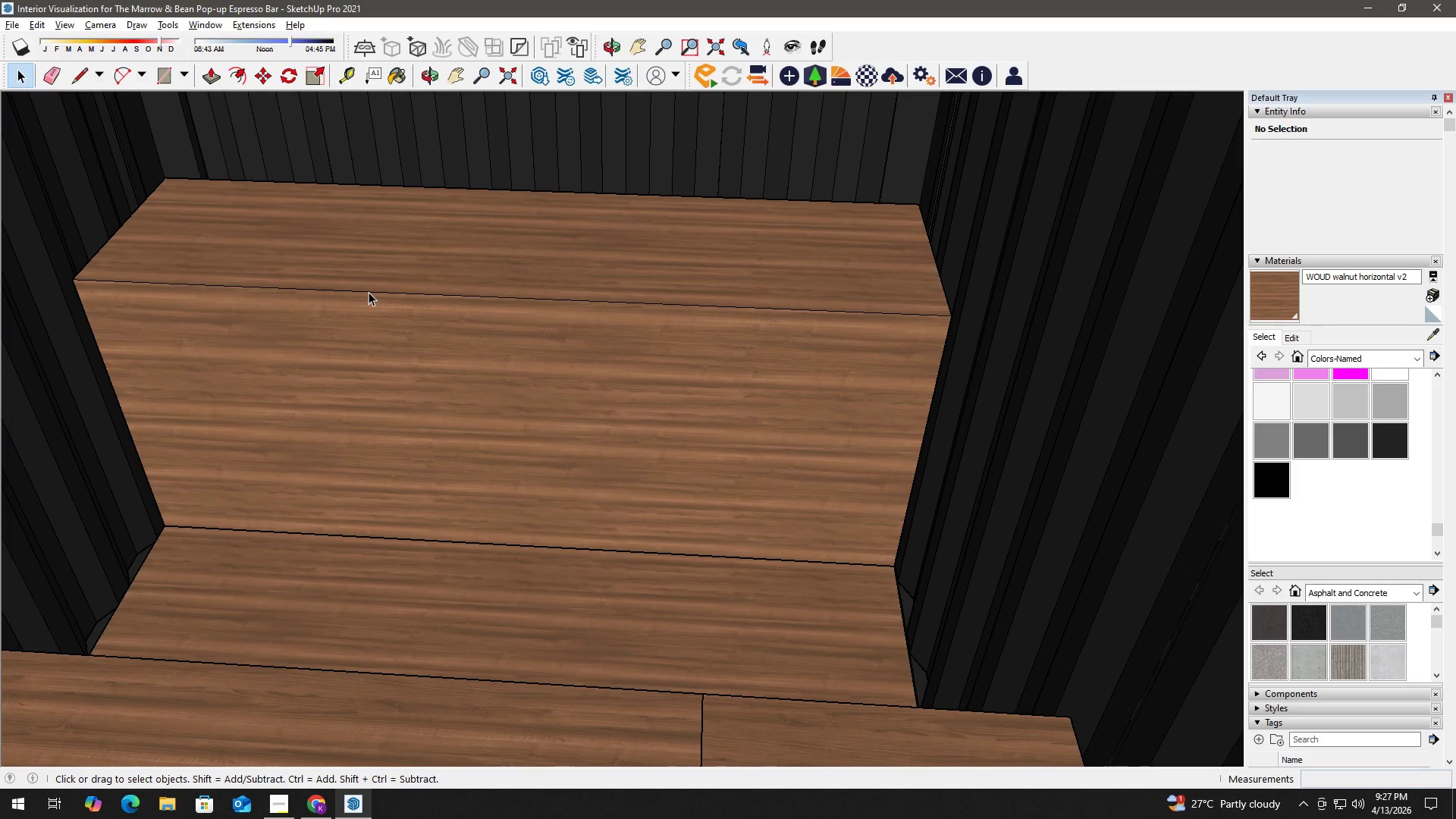 
left_click([369, 292])
 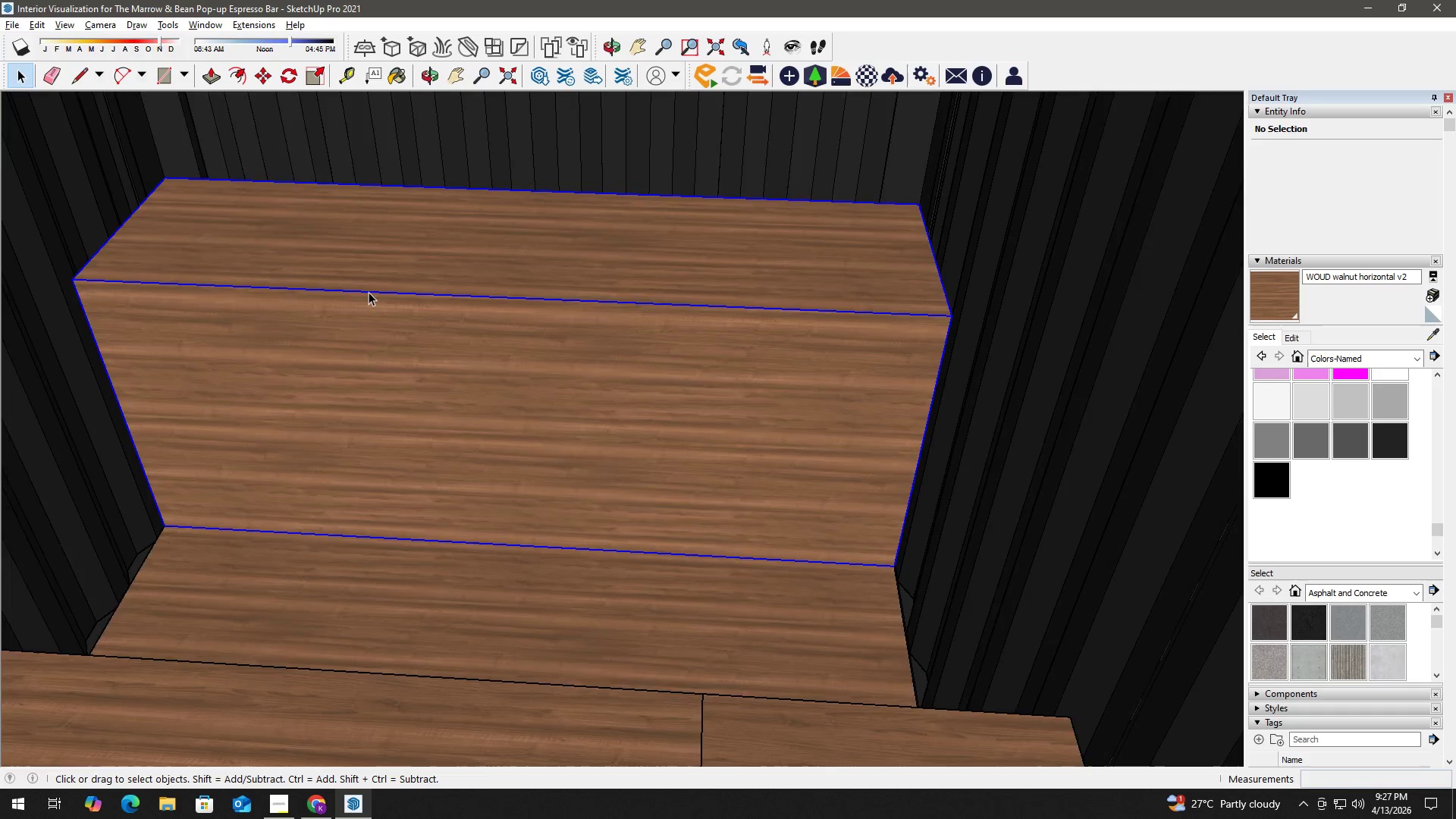 
scroll: coordinate [368, 291], scroll_direction: down, amount: 4.0
 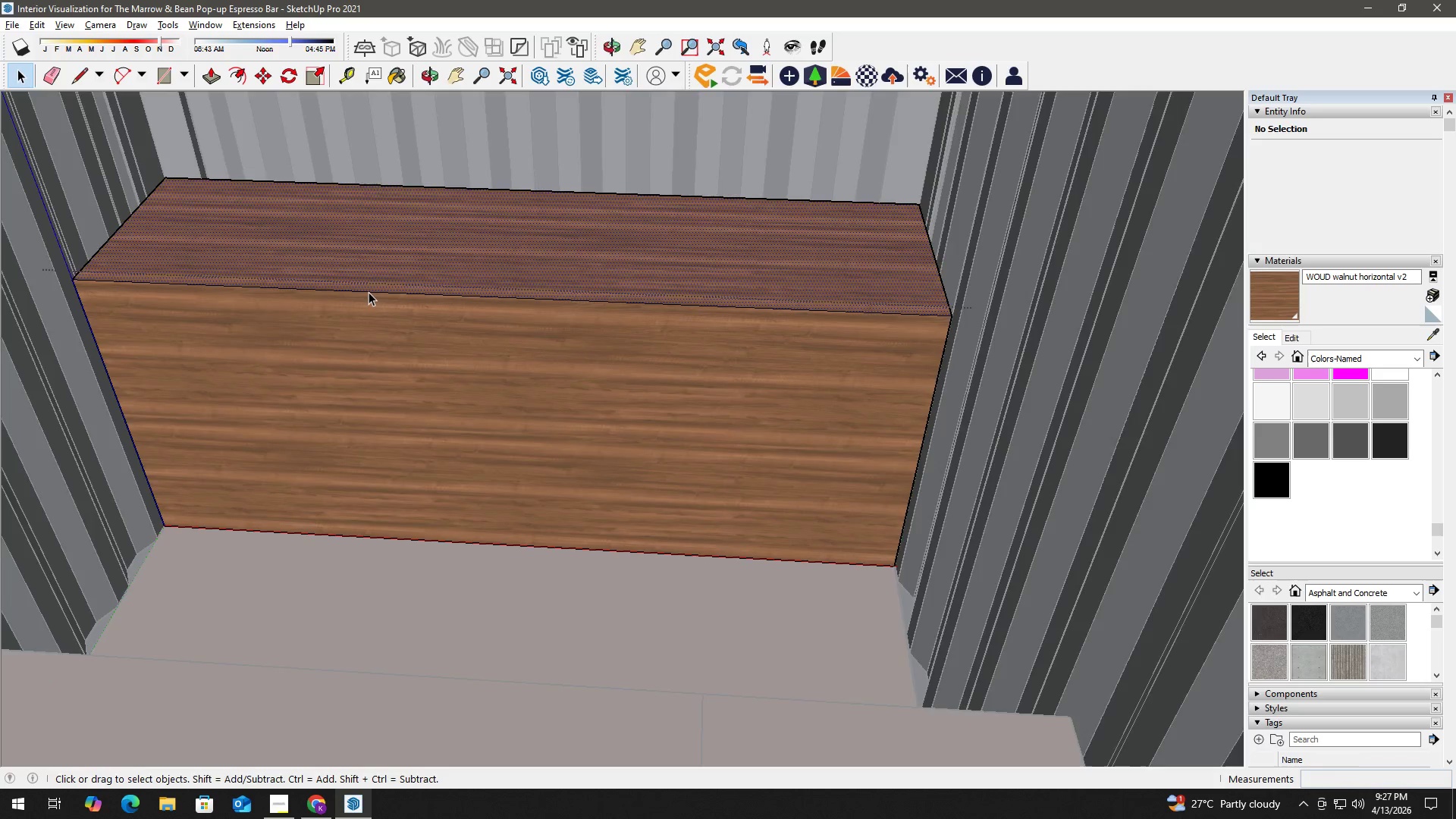 
key(M)
 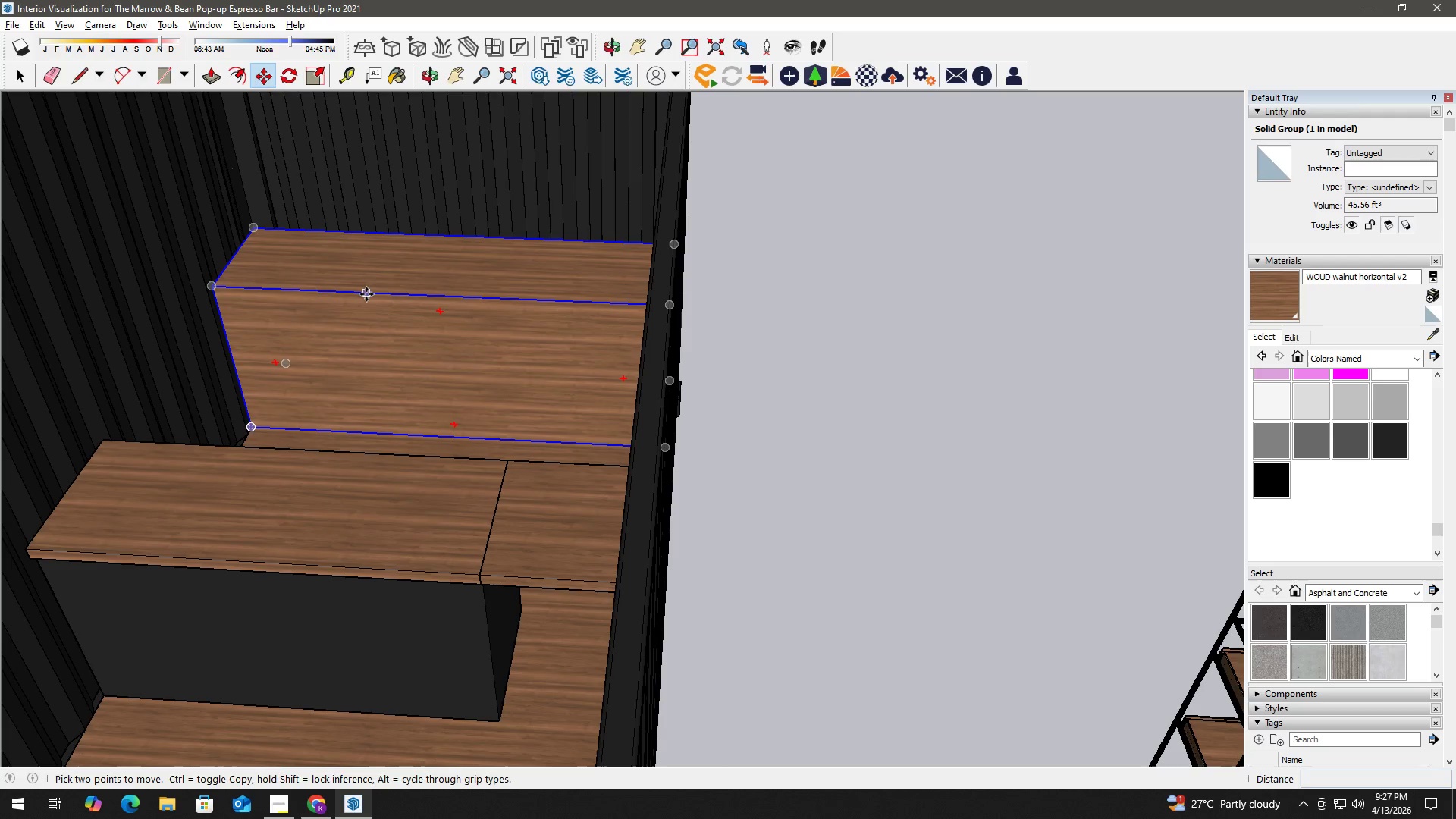 
scroll: coordinate [369, 295], scroll_direction: down, amount: 7.0
 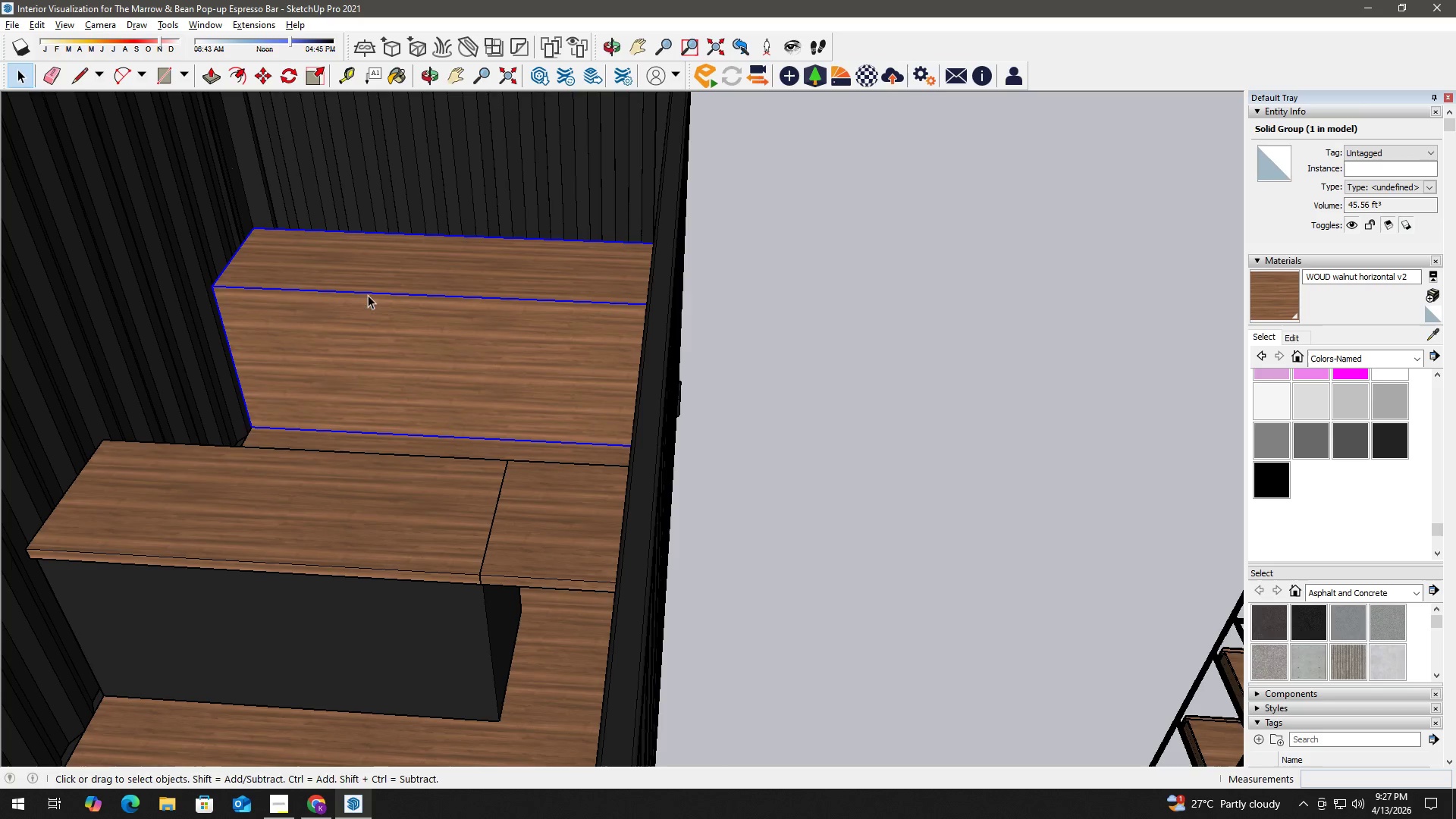 
left_click_drag(start_coordinate=[366, 294], to_coordinate=[380, 295])
 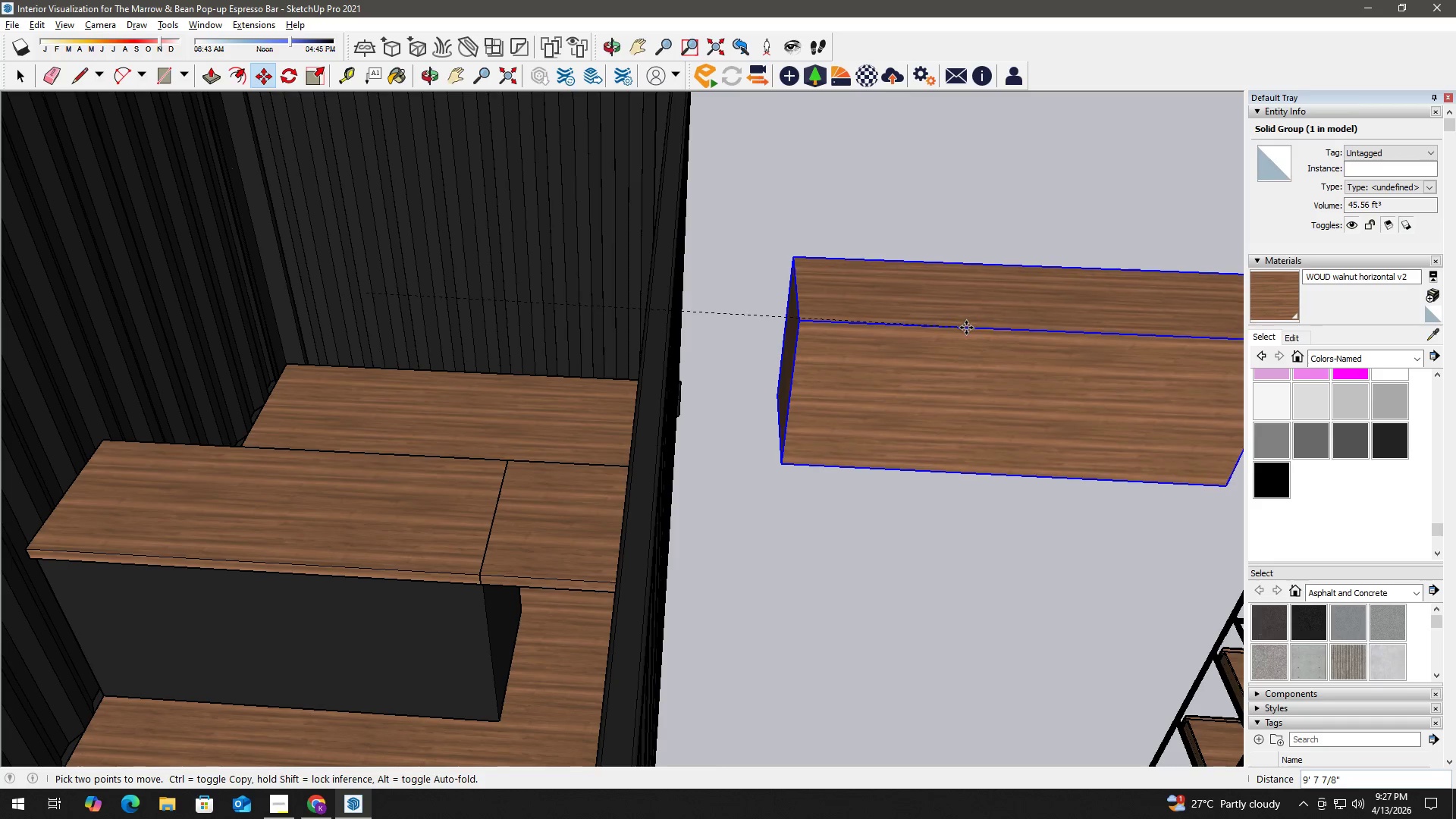 
left_click([967, 328])
 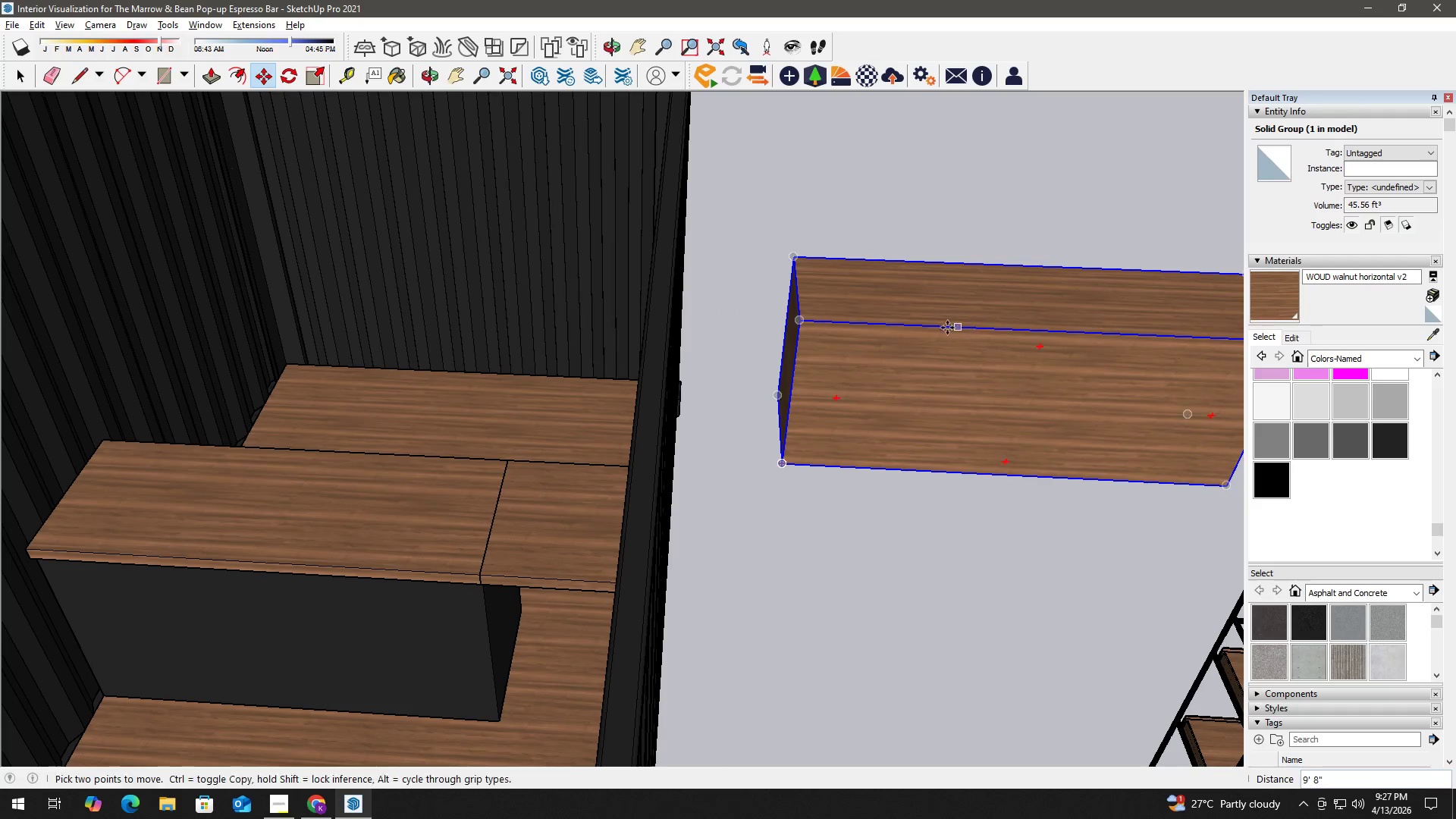 
key(Space)
 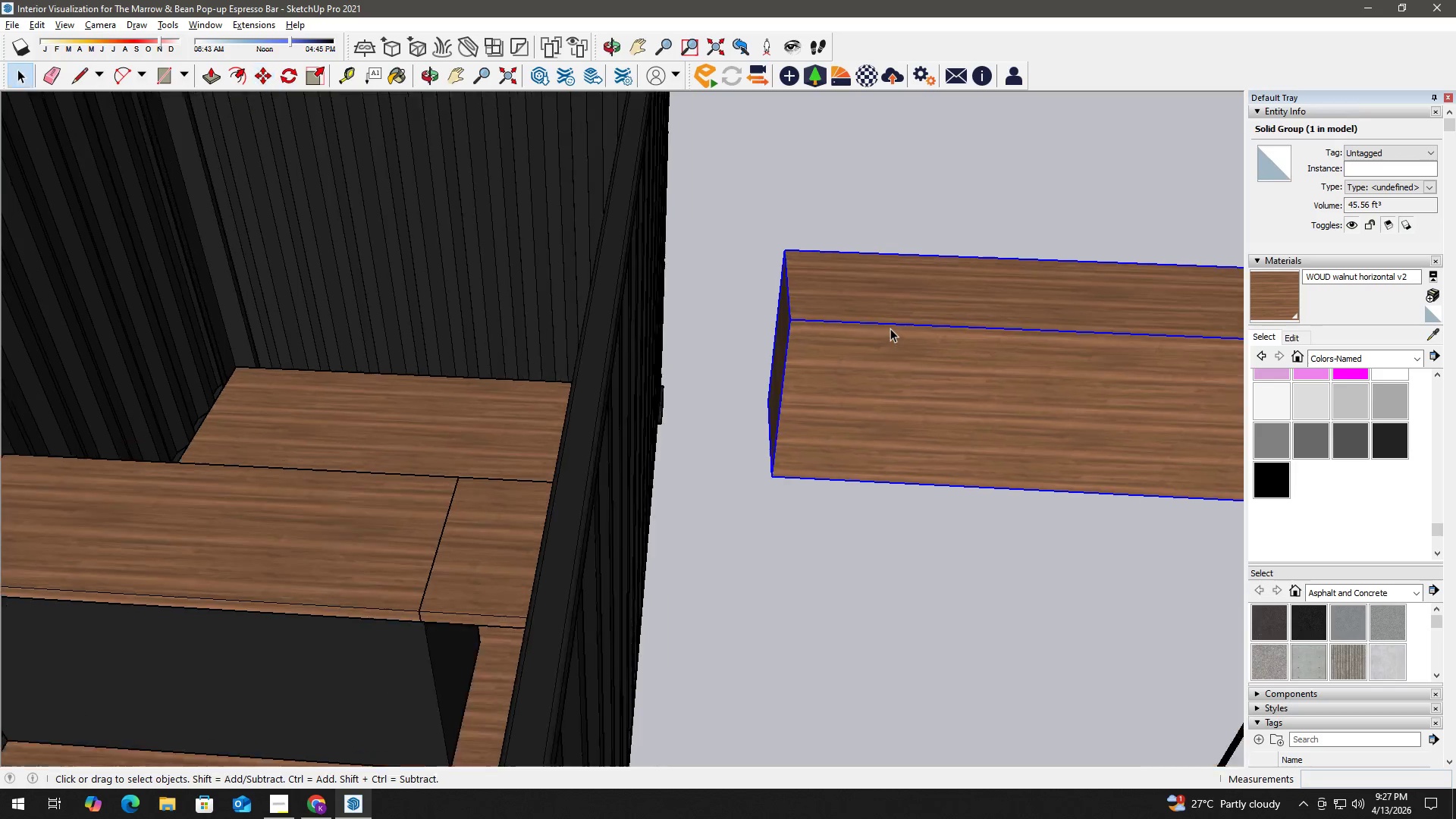 
key(H)
 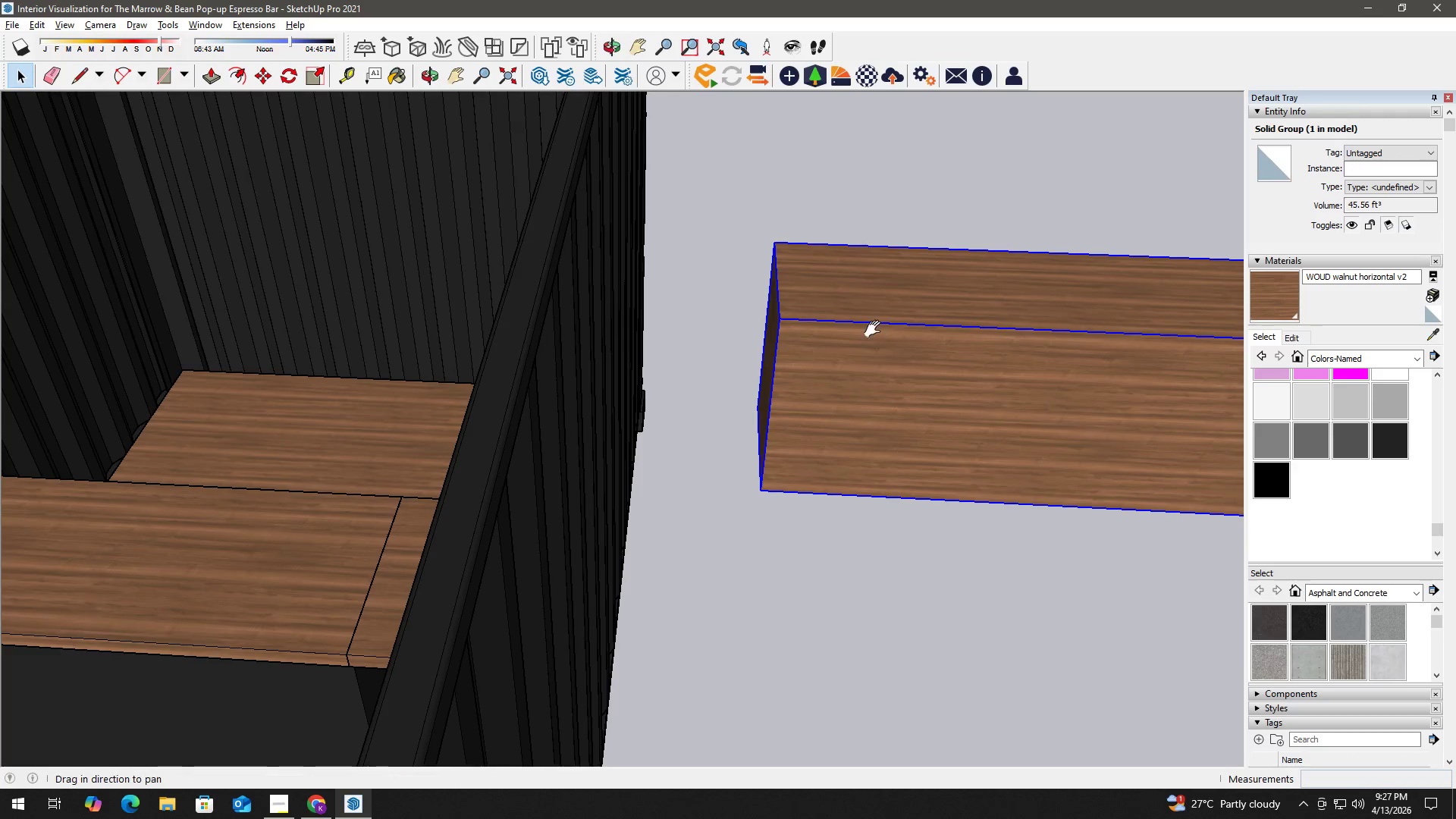 
left_click_drag(start_coordinate=[884, 329], to_coordinate=[582, 326])
 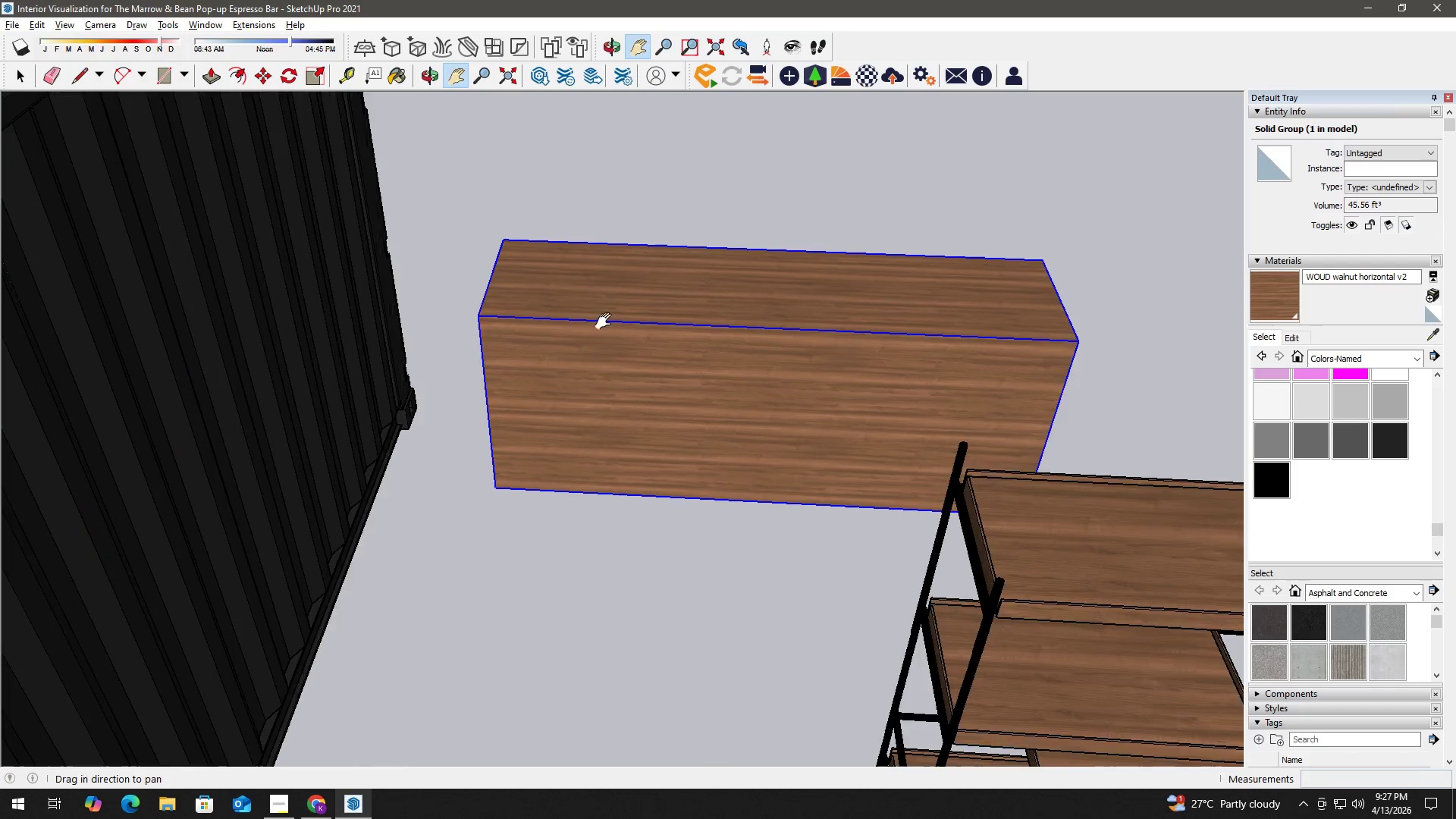 
scroll: coordinate [890, 328], scroll_direction: up, amount: 2.0
 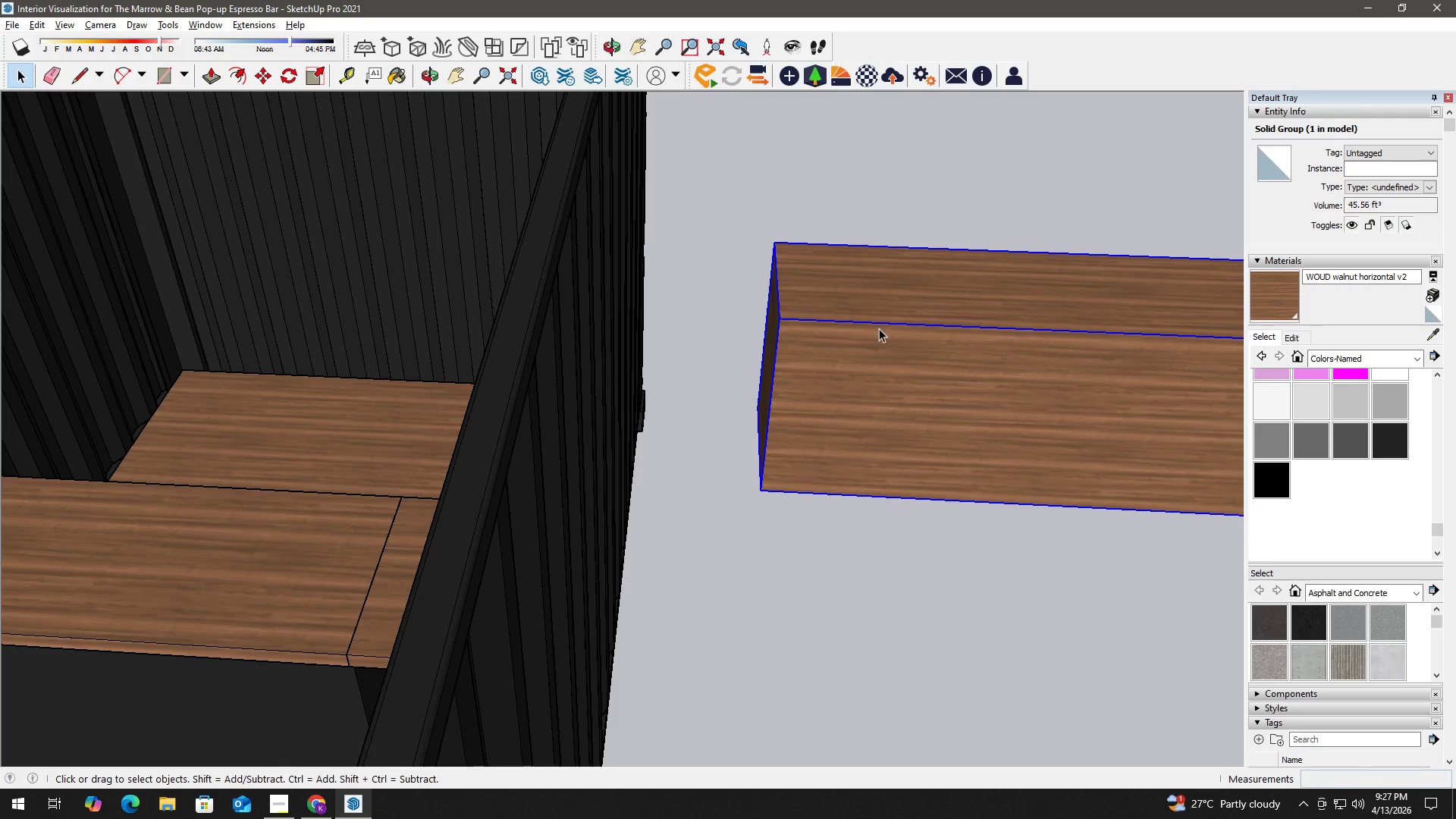 
key(Space)
 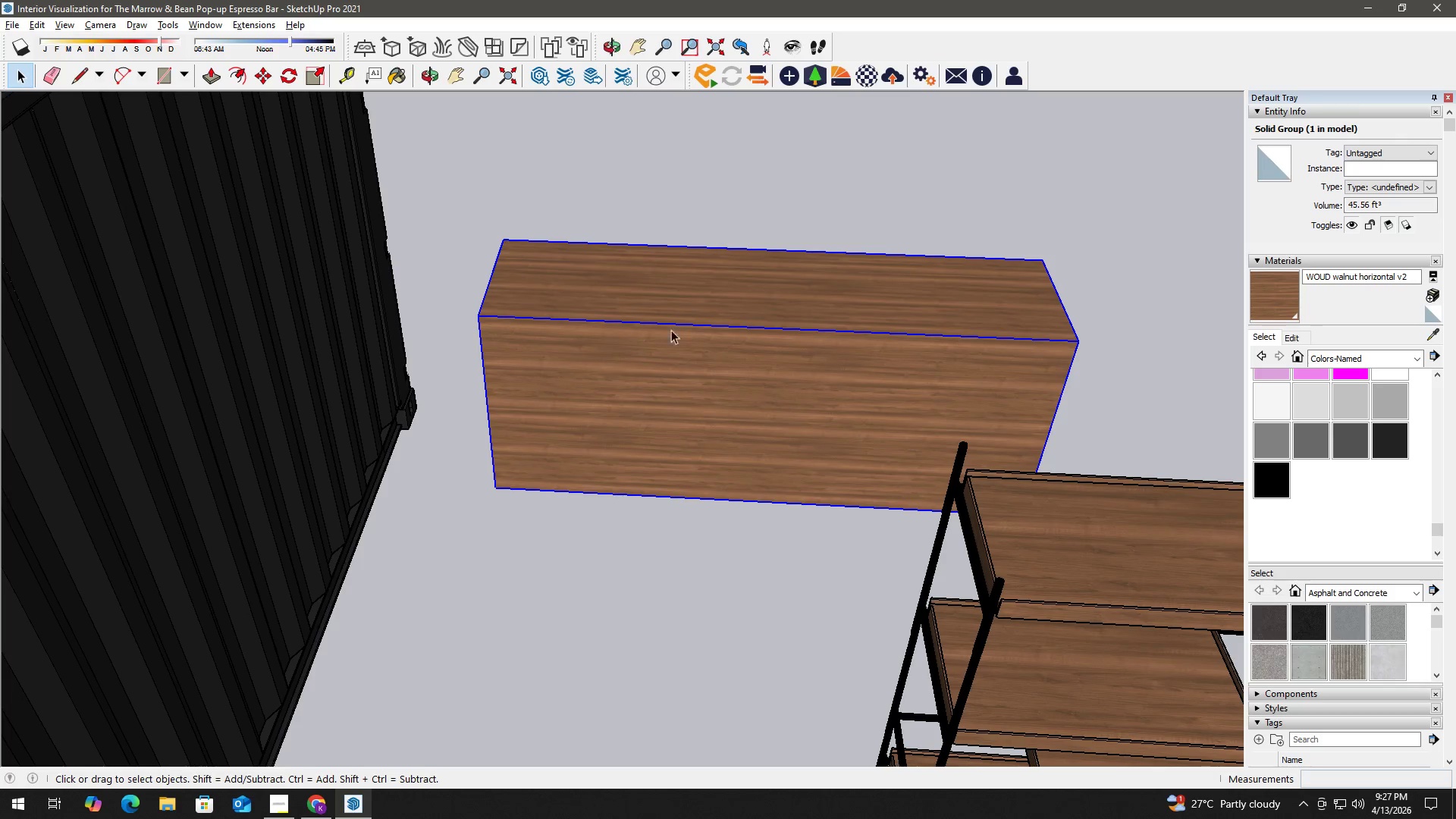 
key(T)
 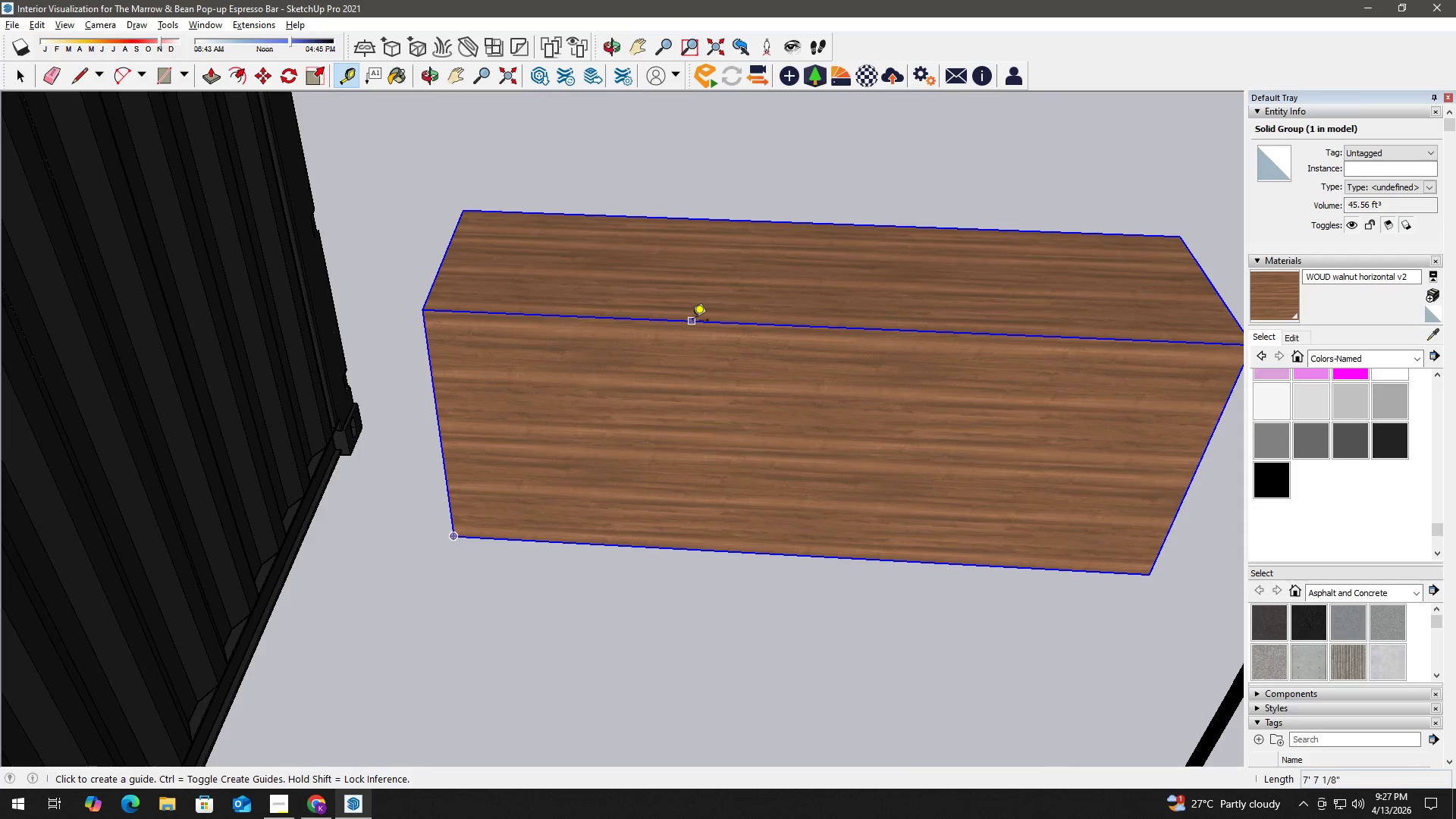 
scroll: coordinate [627, 331], scroll_direction: up, amount: 3.0
 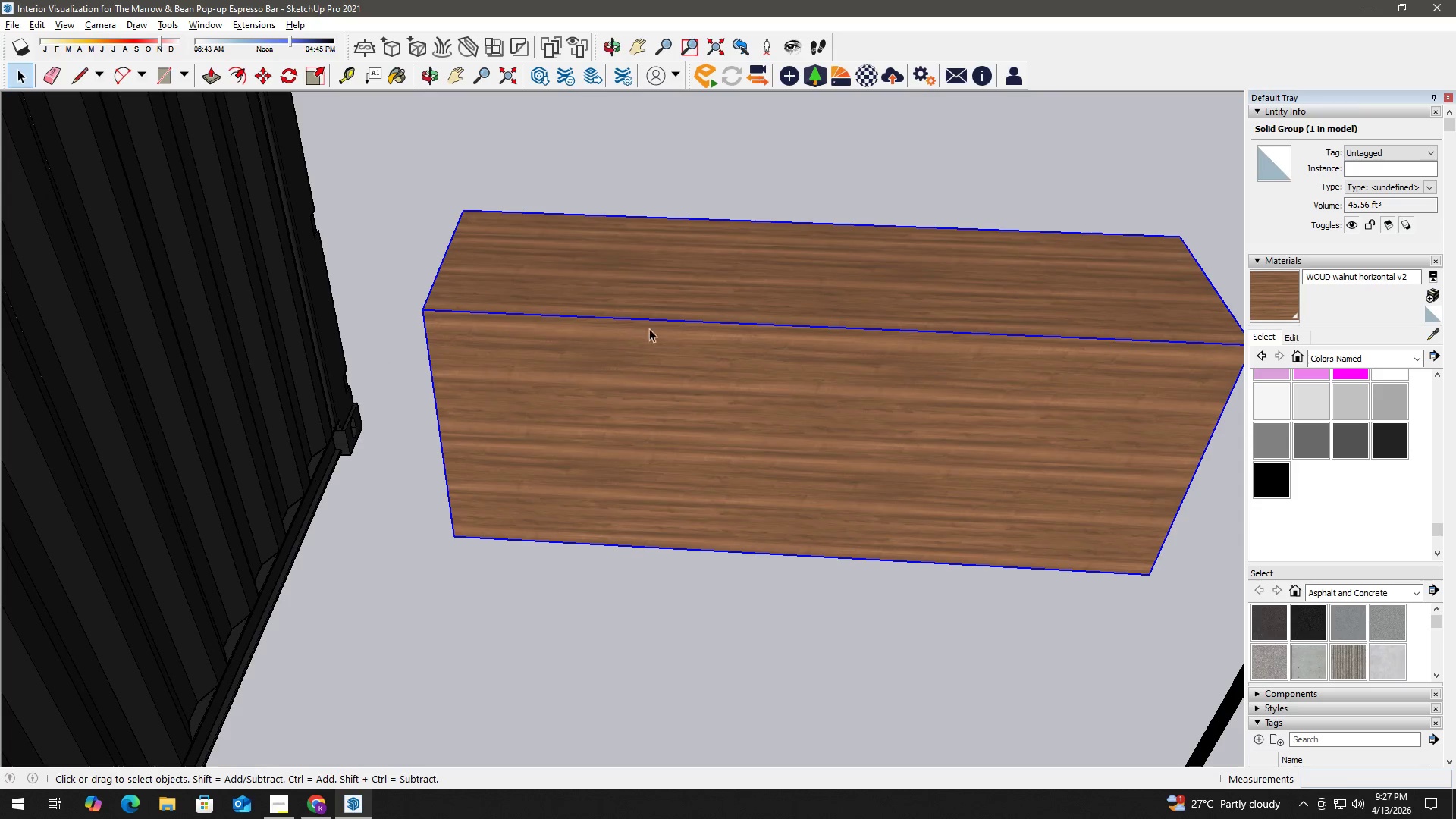 
left_click_drag(start_coordinate=[692, 322], to_coordinate=[686, 323])
 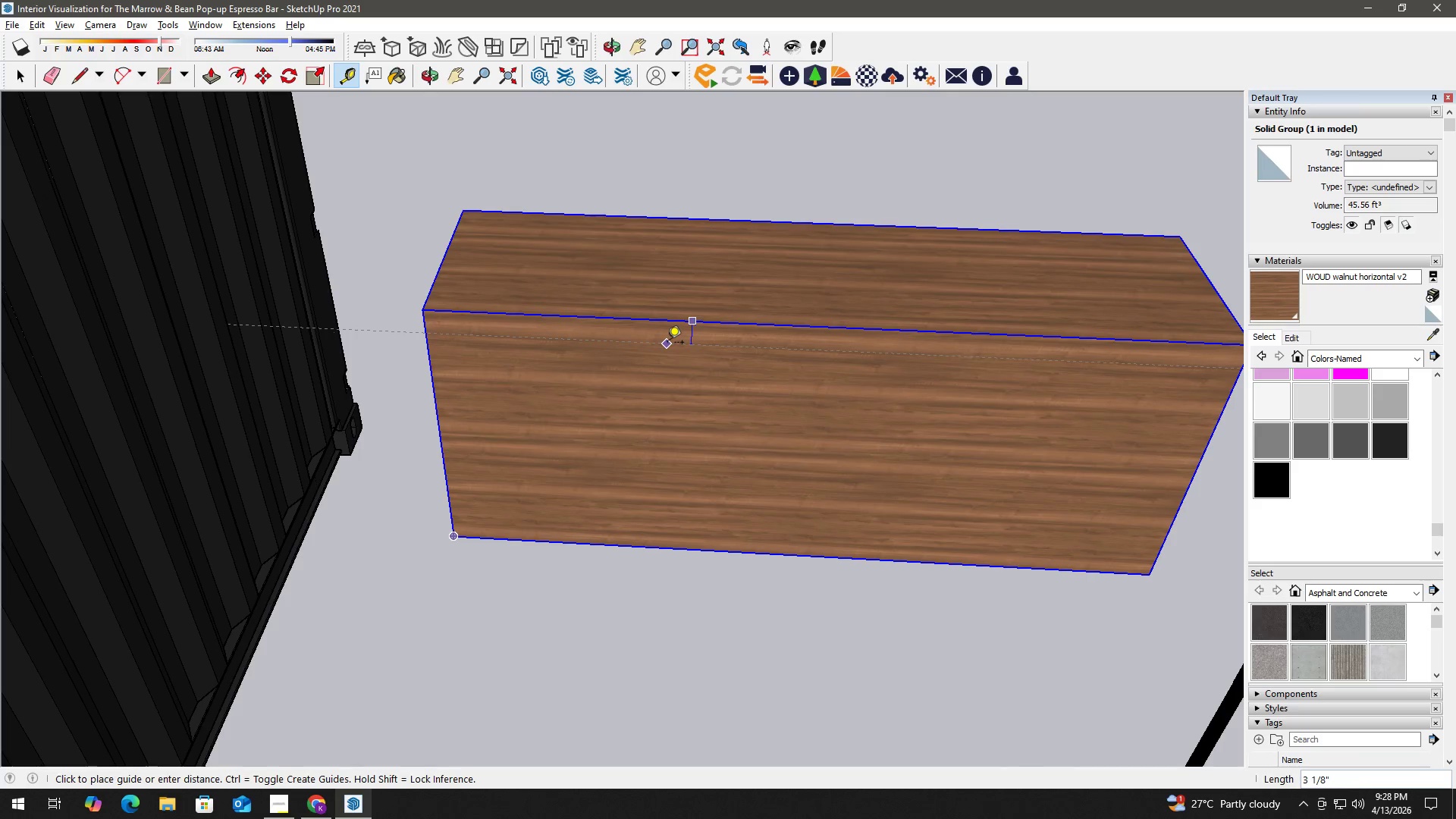 
key(Numpad2)
 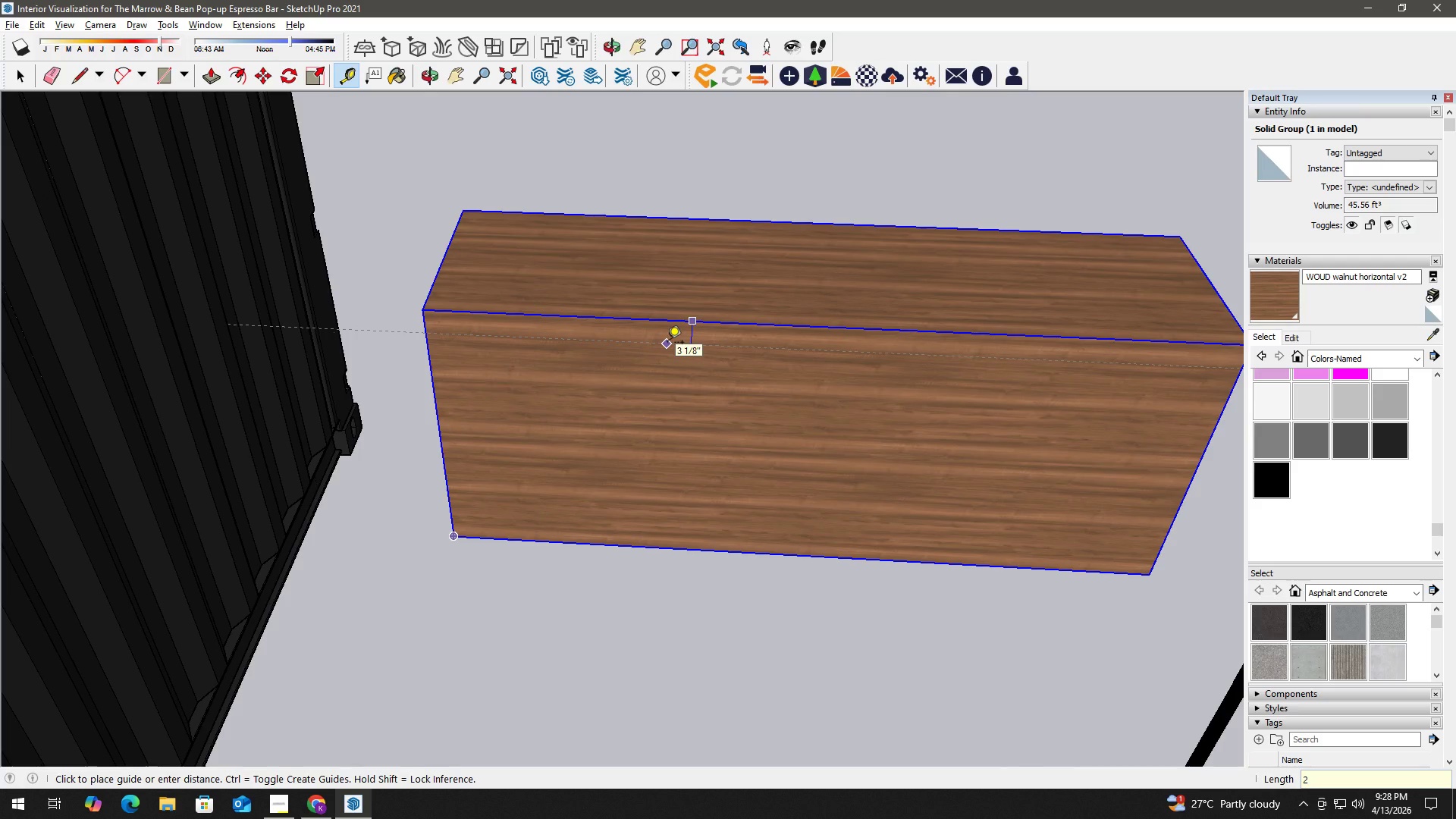 
key(Shift+ShiftLeft)
 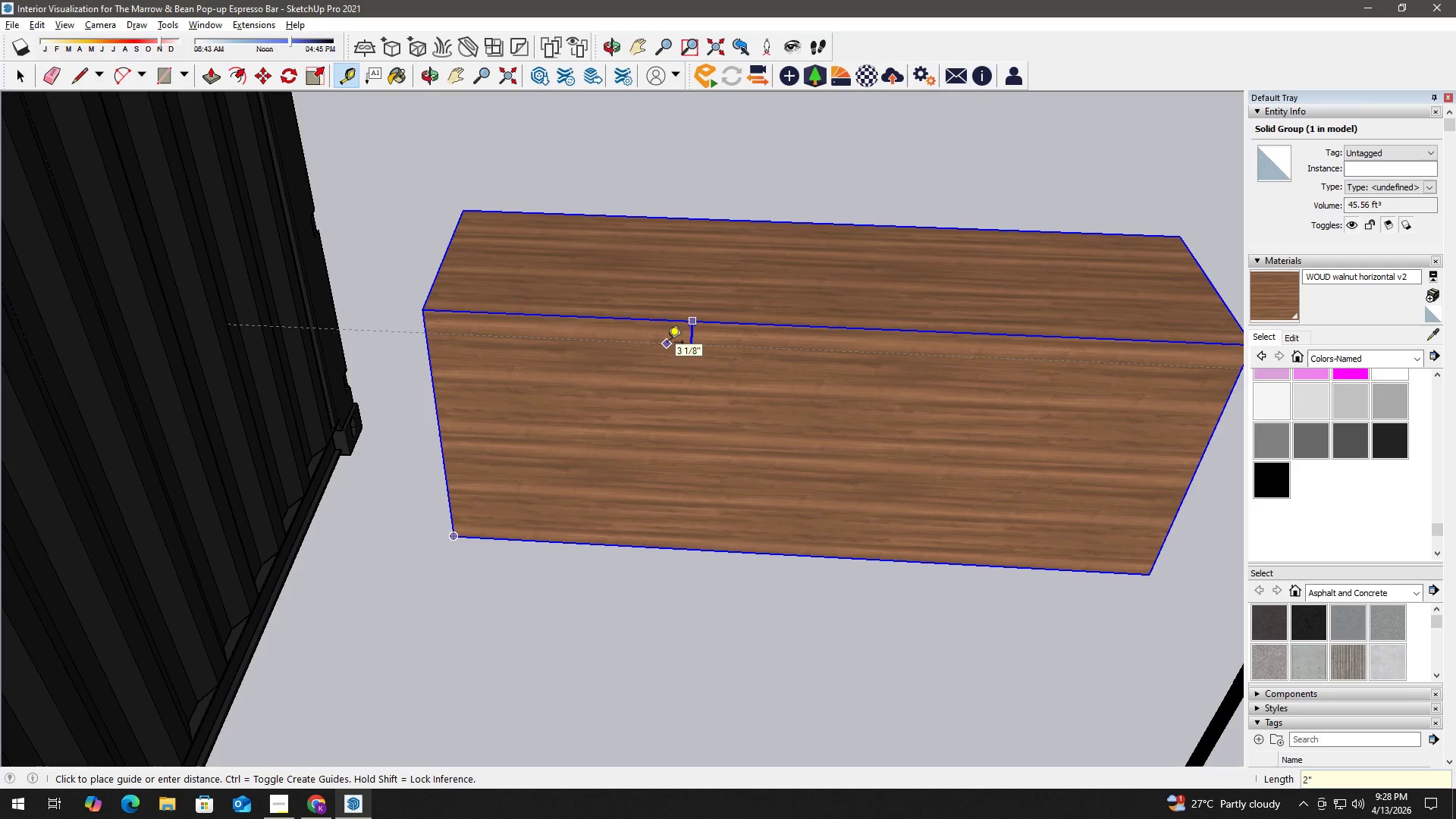 
key(Shift+Quote)
 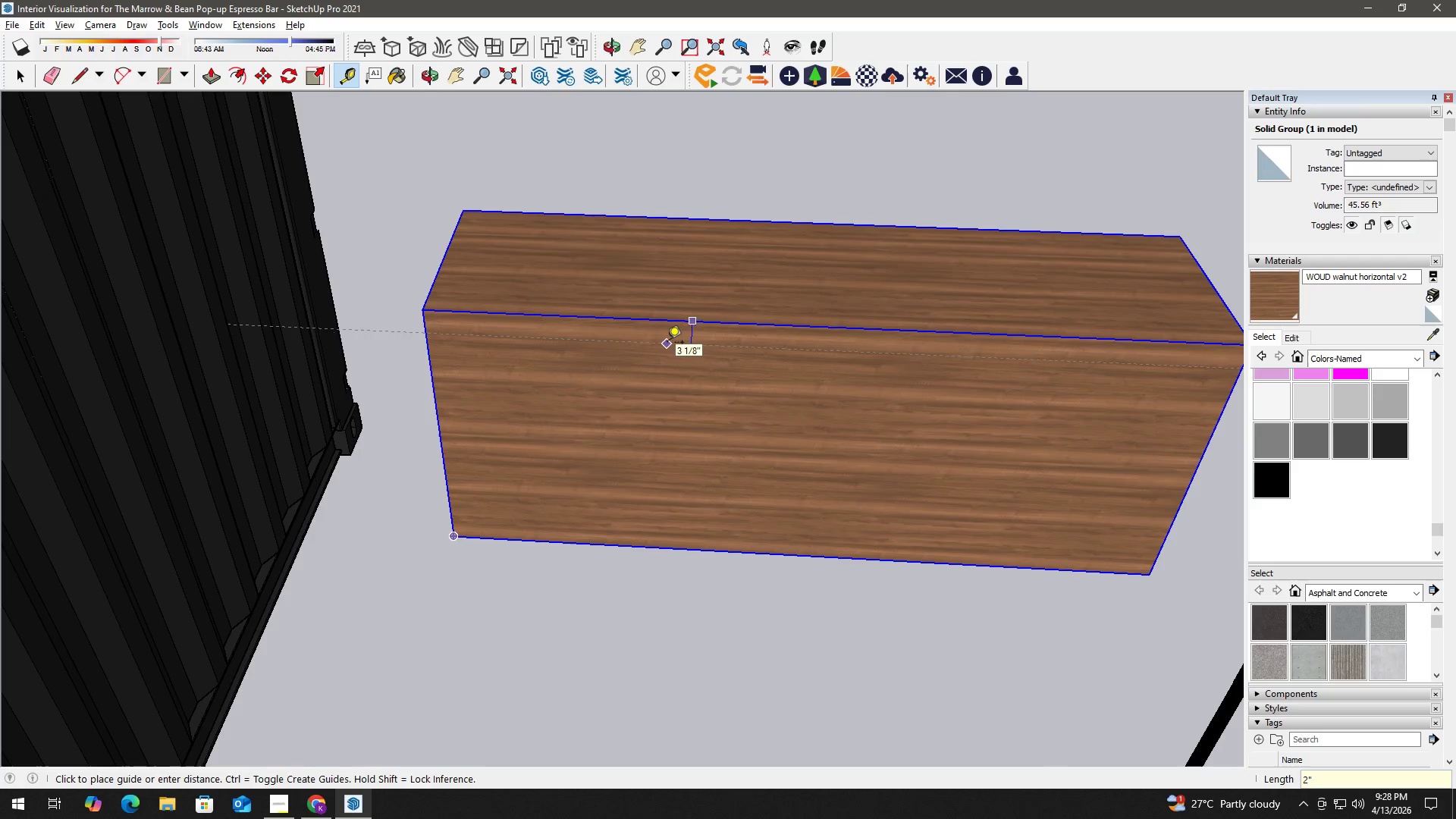 
key(Enter)
 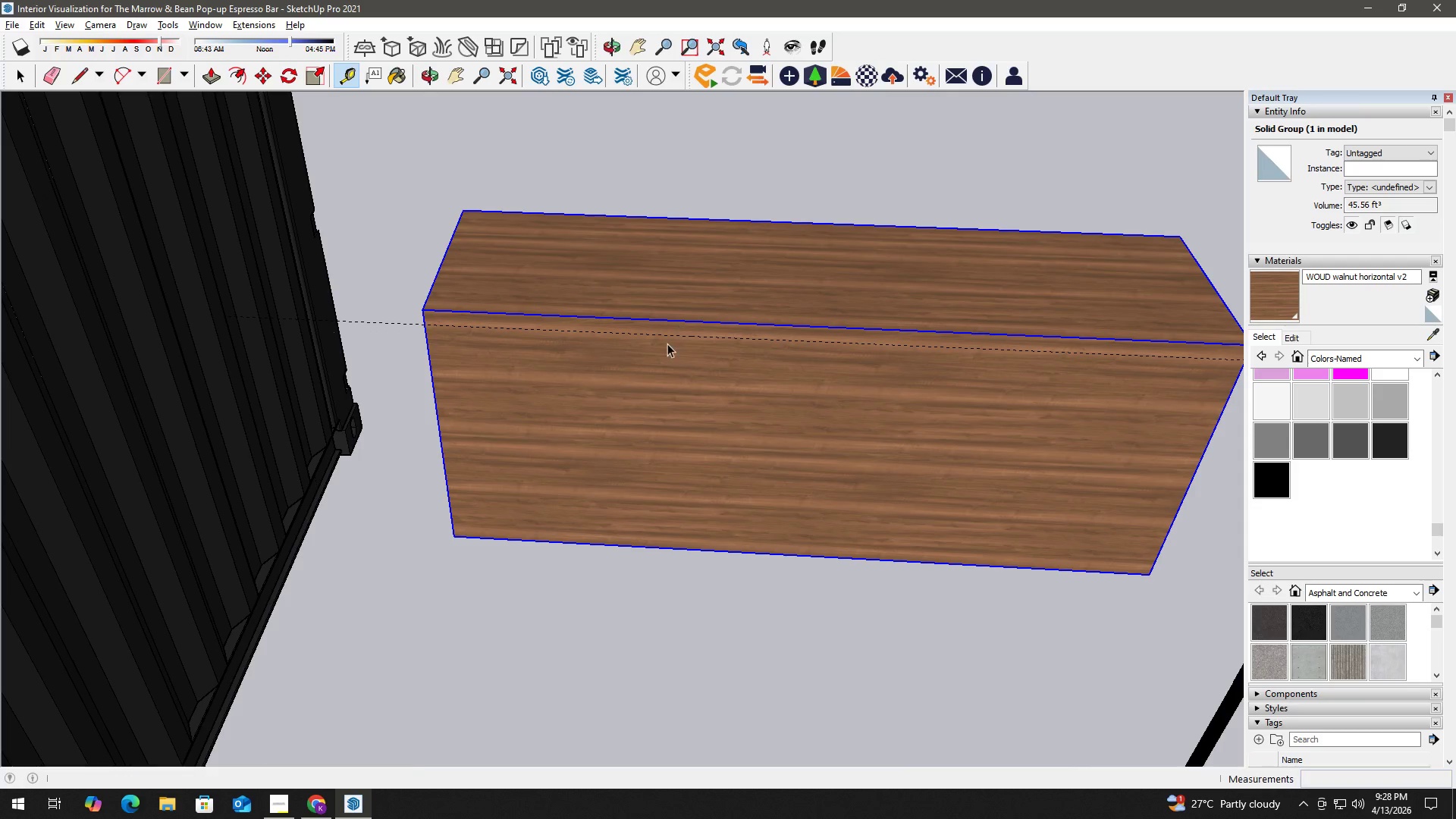 
key(Space)
 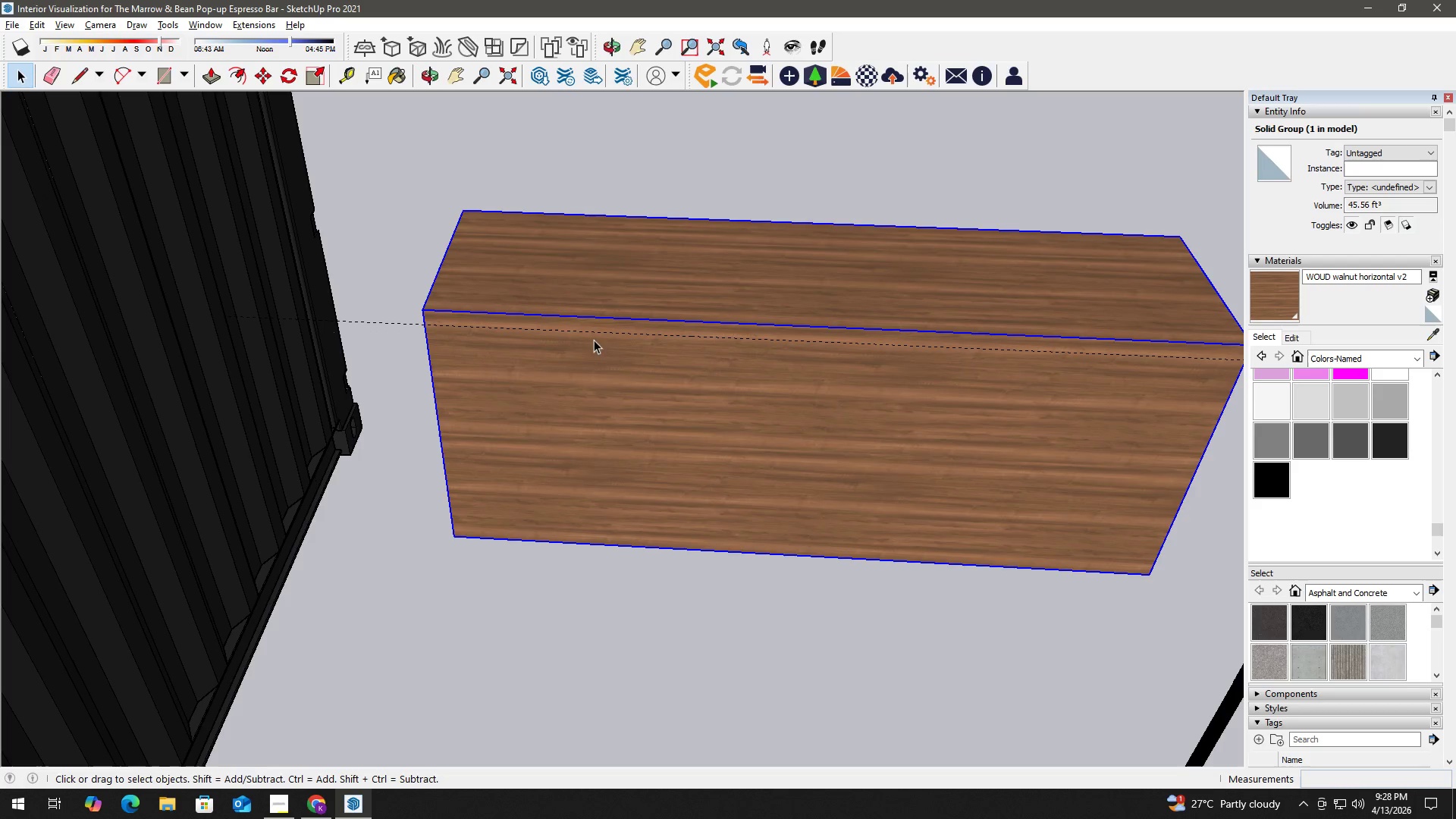 
double_click([606, 334])
 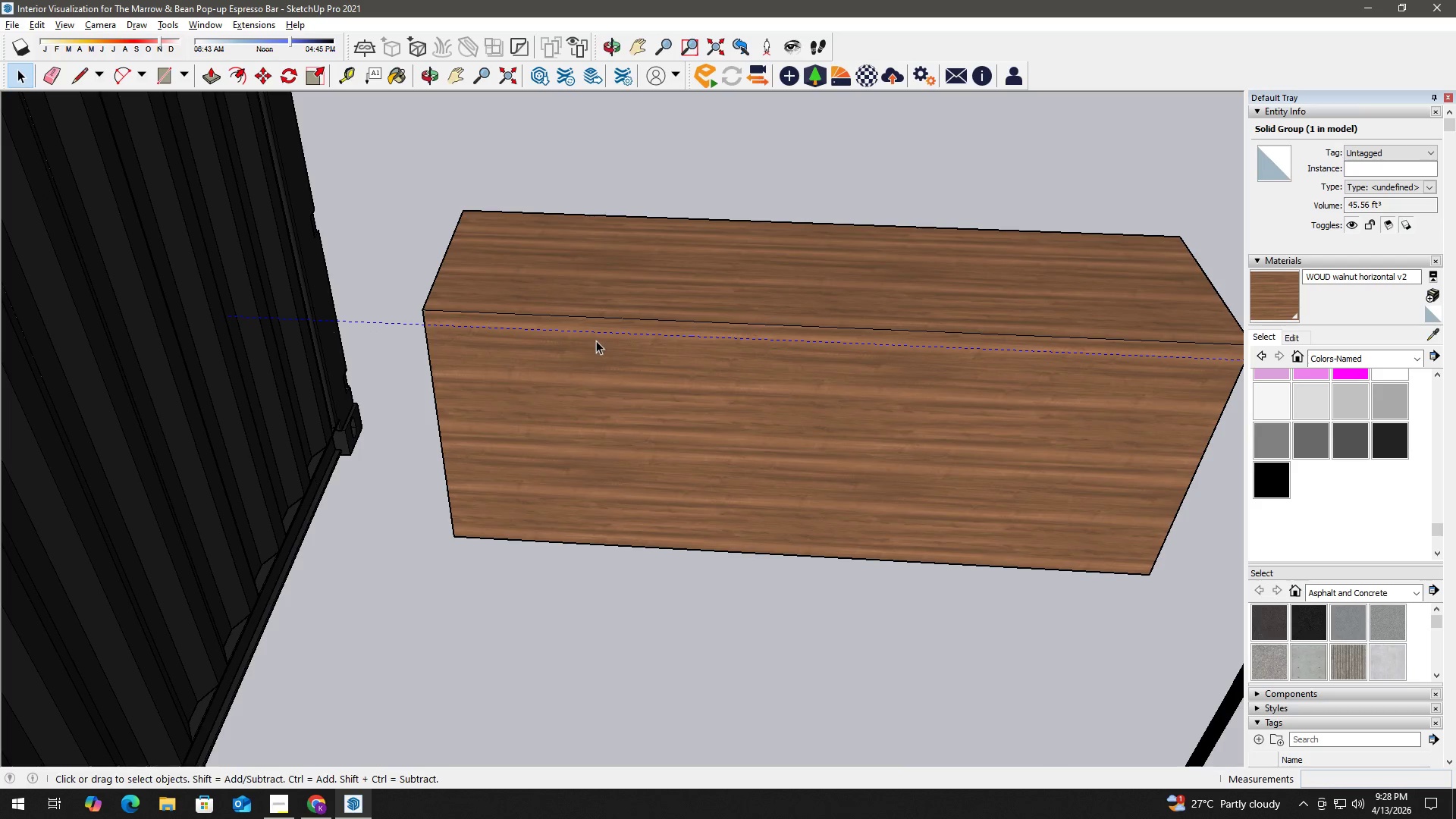 
key(L)
 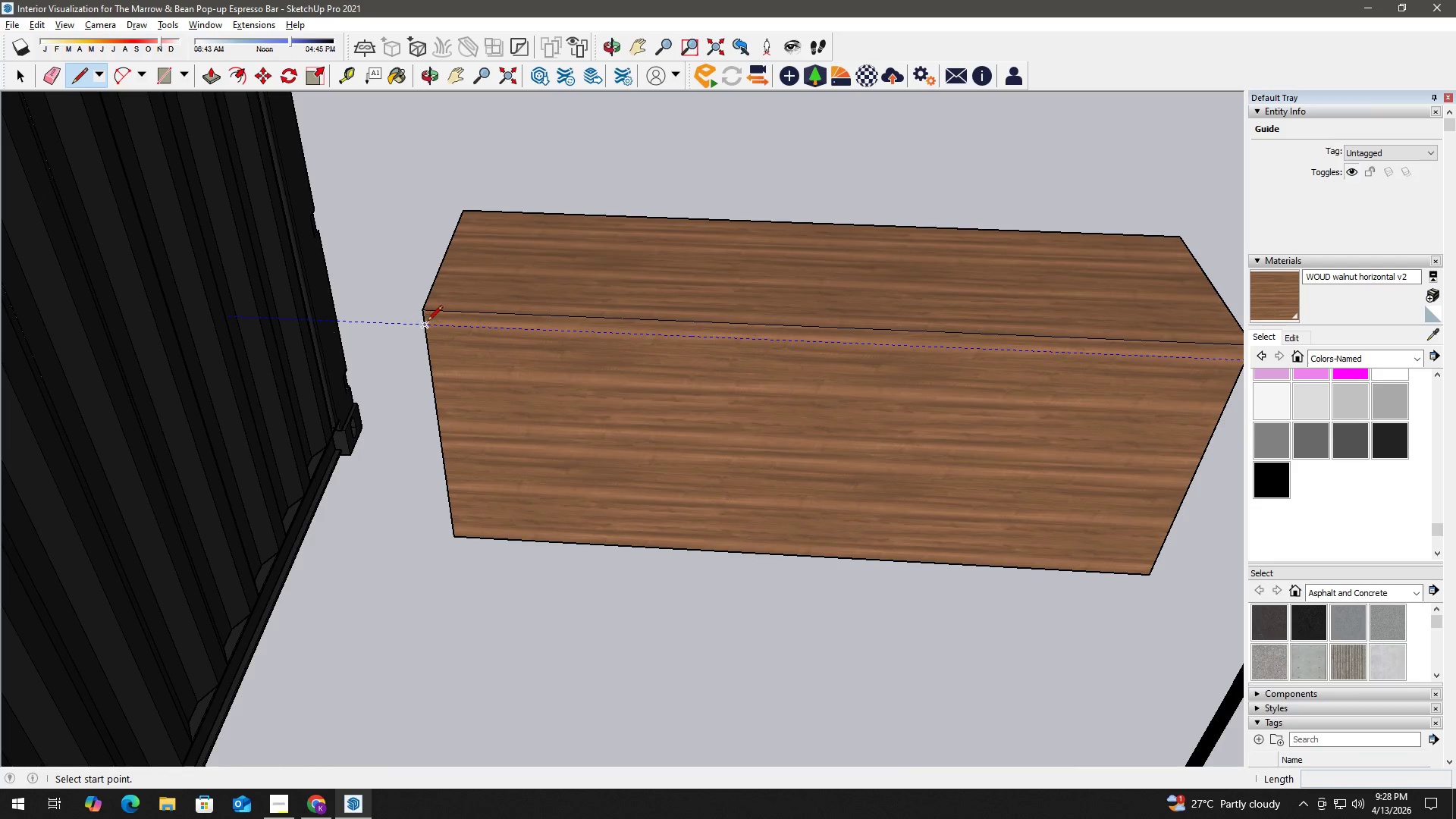 
key(Space)
 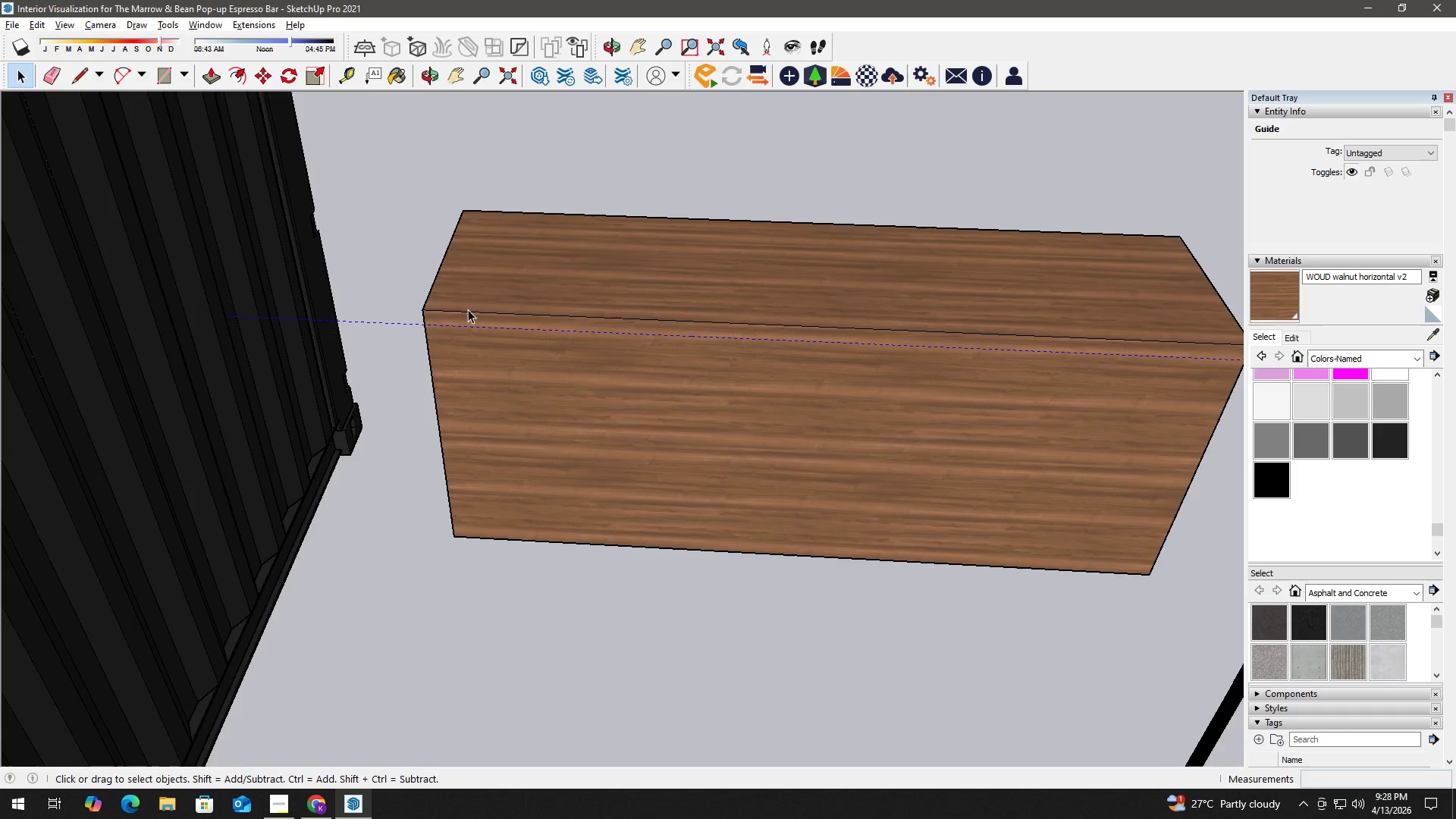 
double_click([468, 309])
 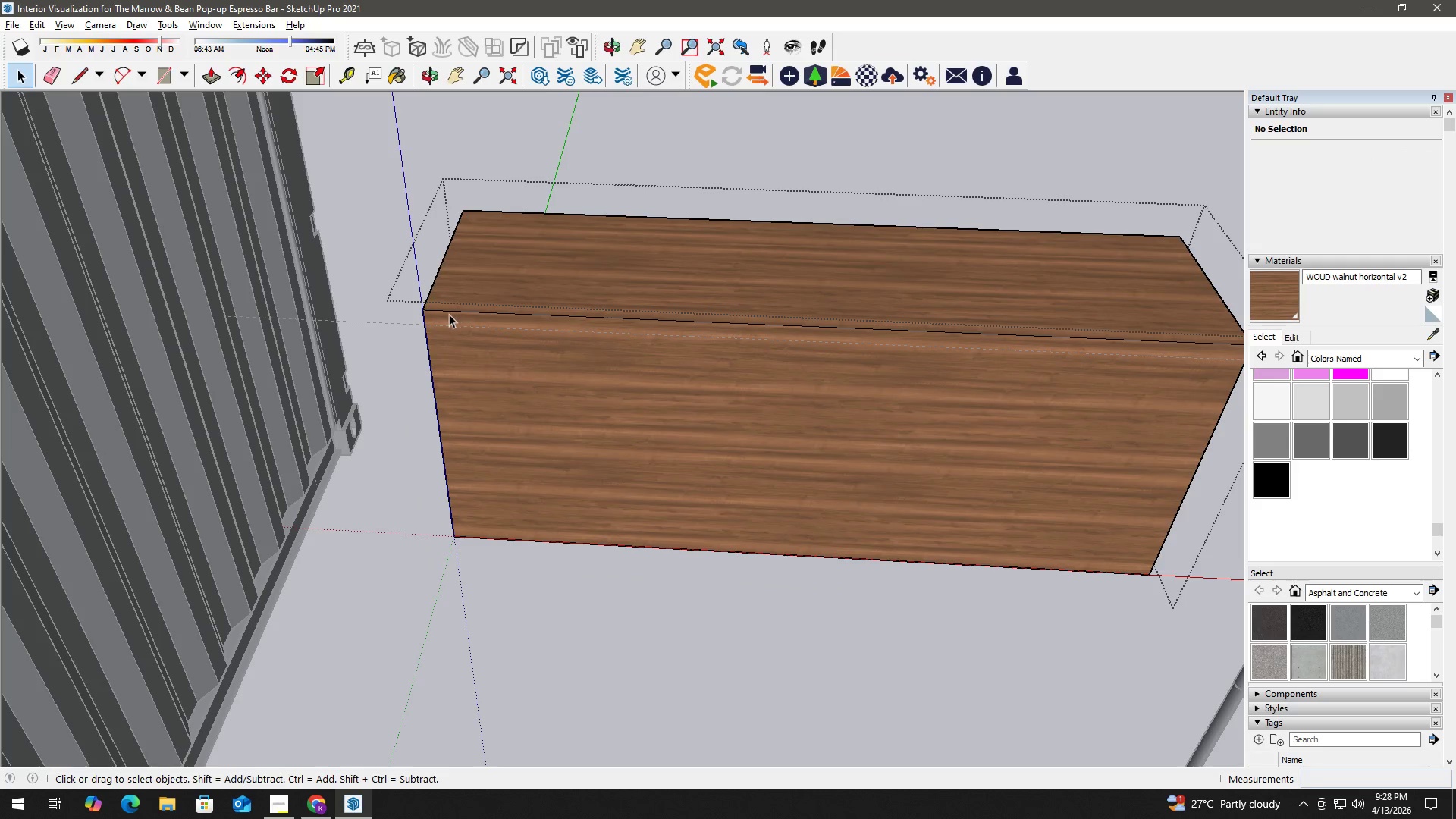 
key(L)
 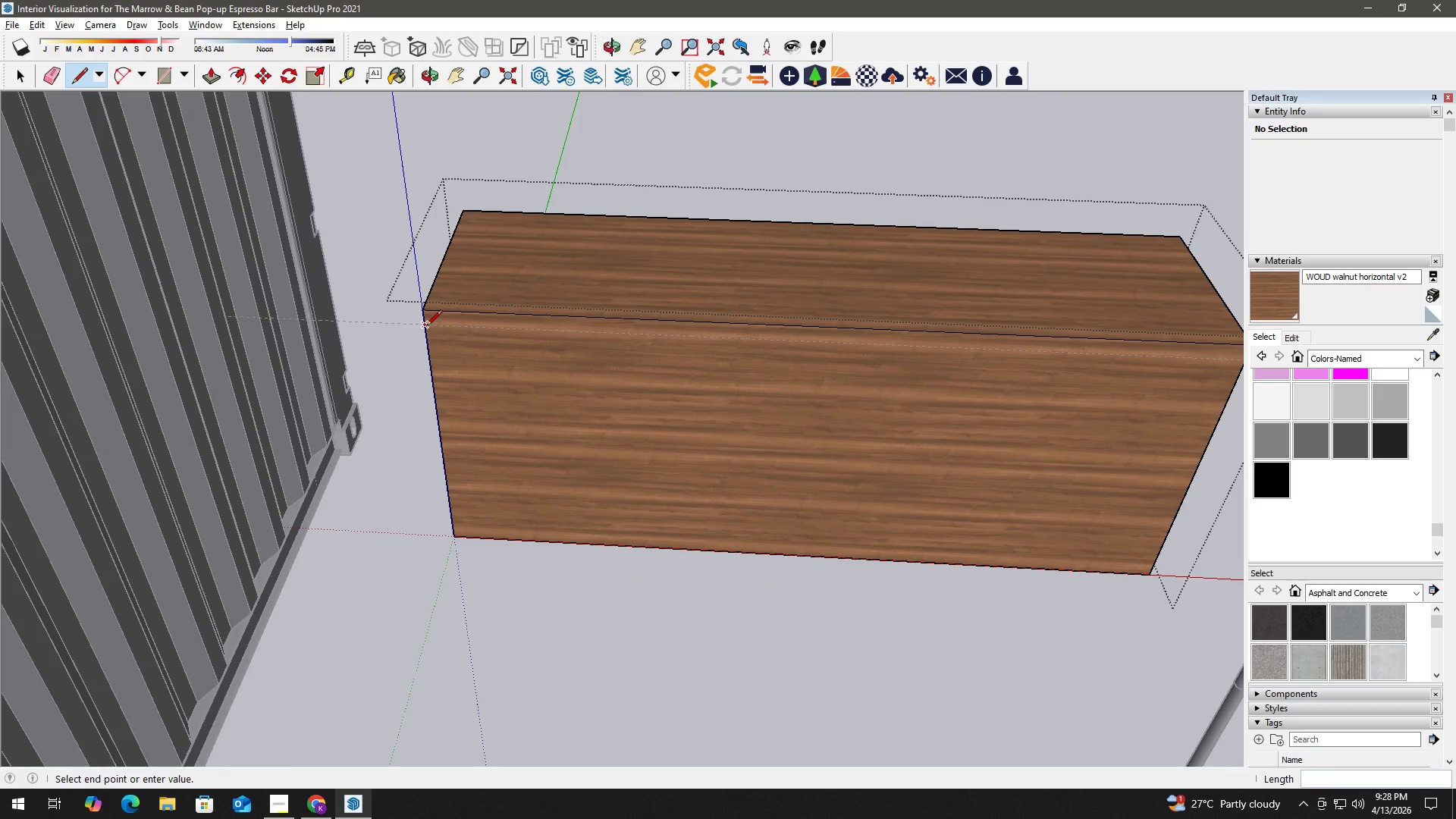 
hold_key(key=ShiftLeft, duration=0.34)
 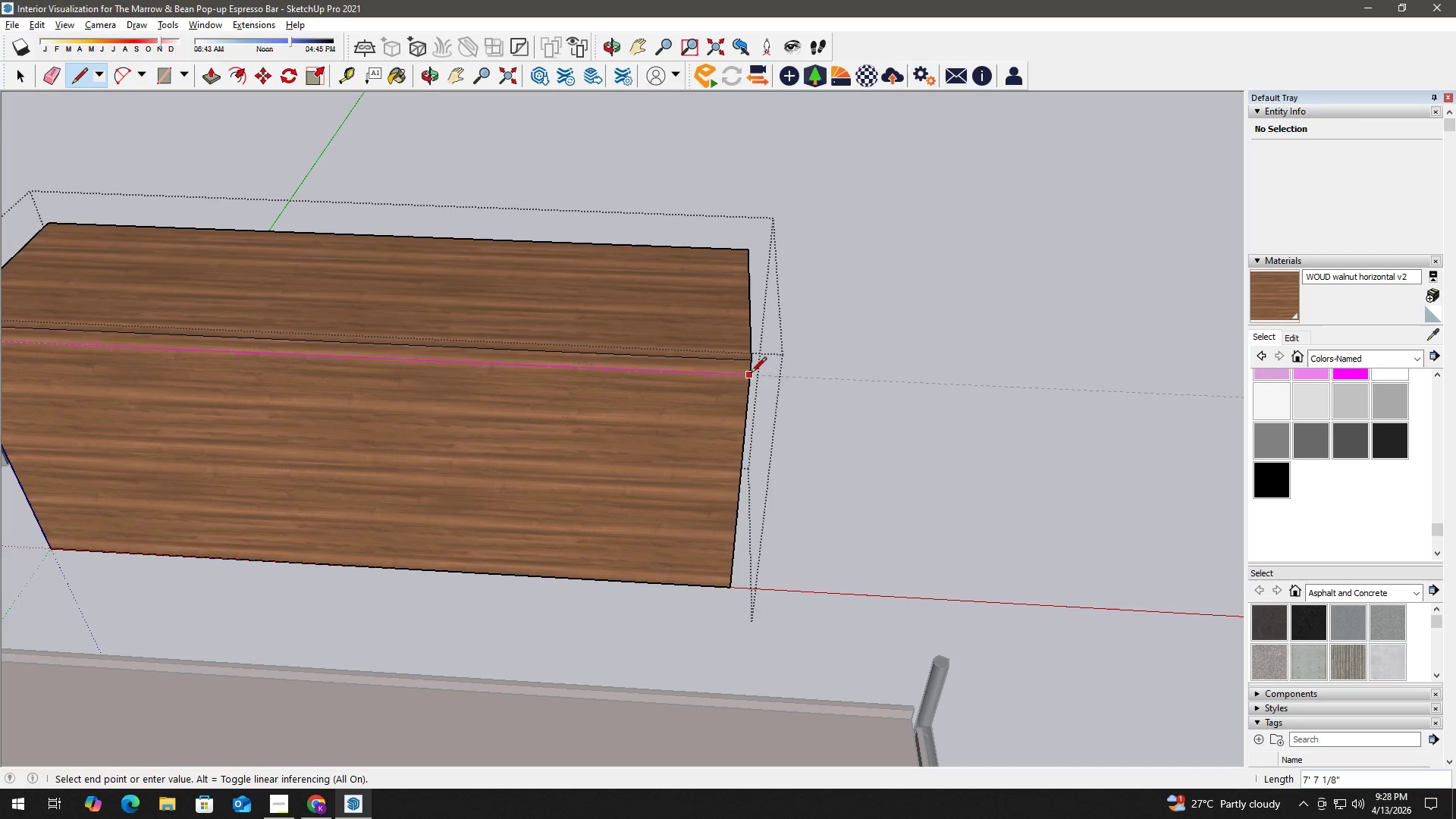 
left_click([751, 374])
 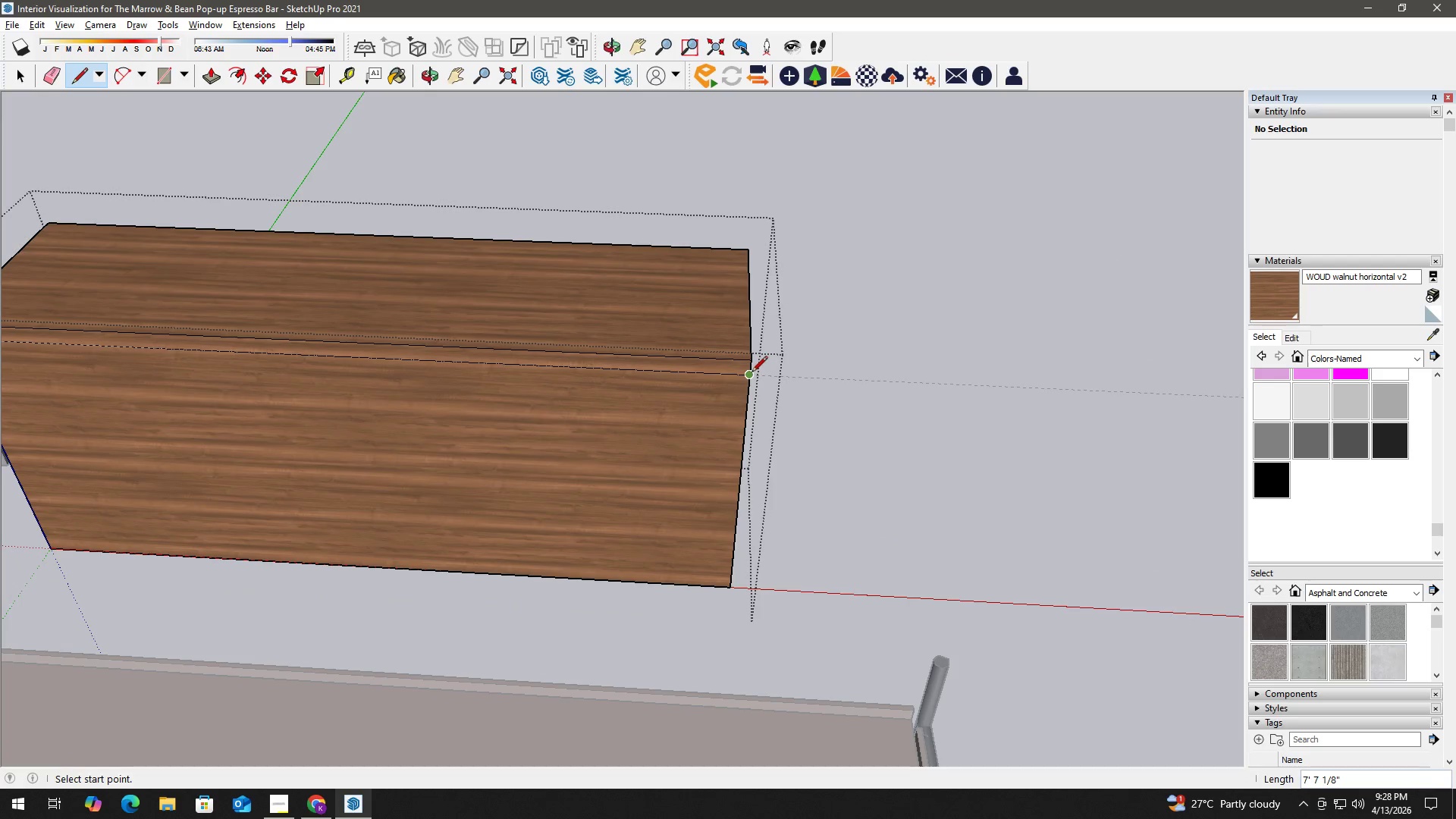 
left_click([750, 373])
 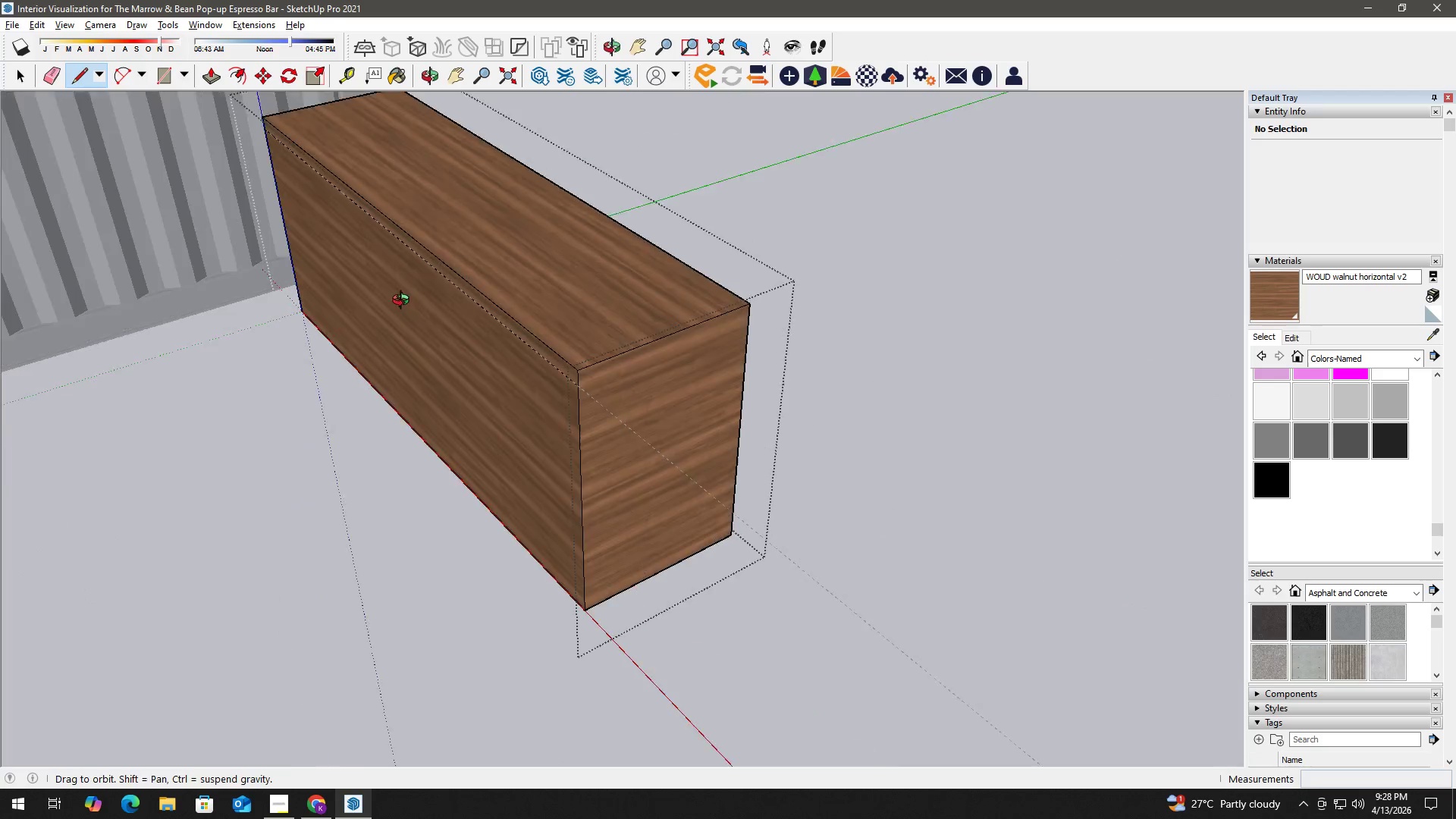 
scroll: coordinate [682, 332], scroll_direction: up, amount: 1.0
 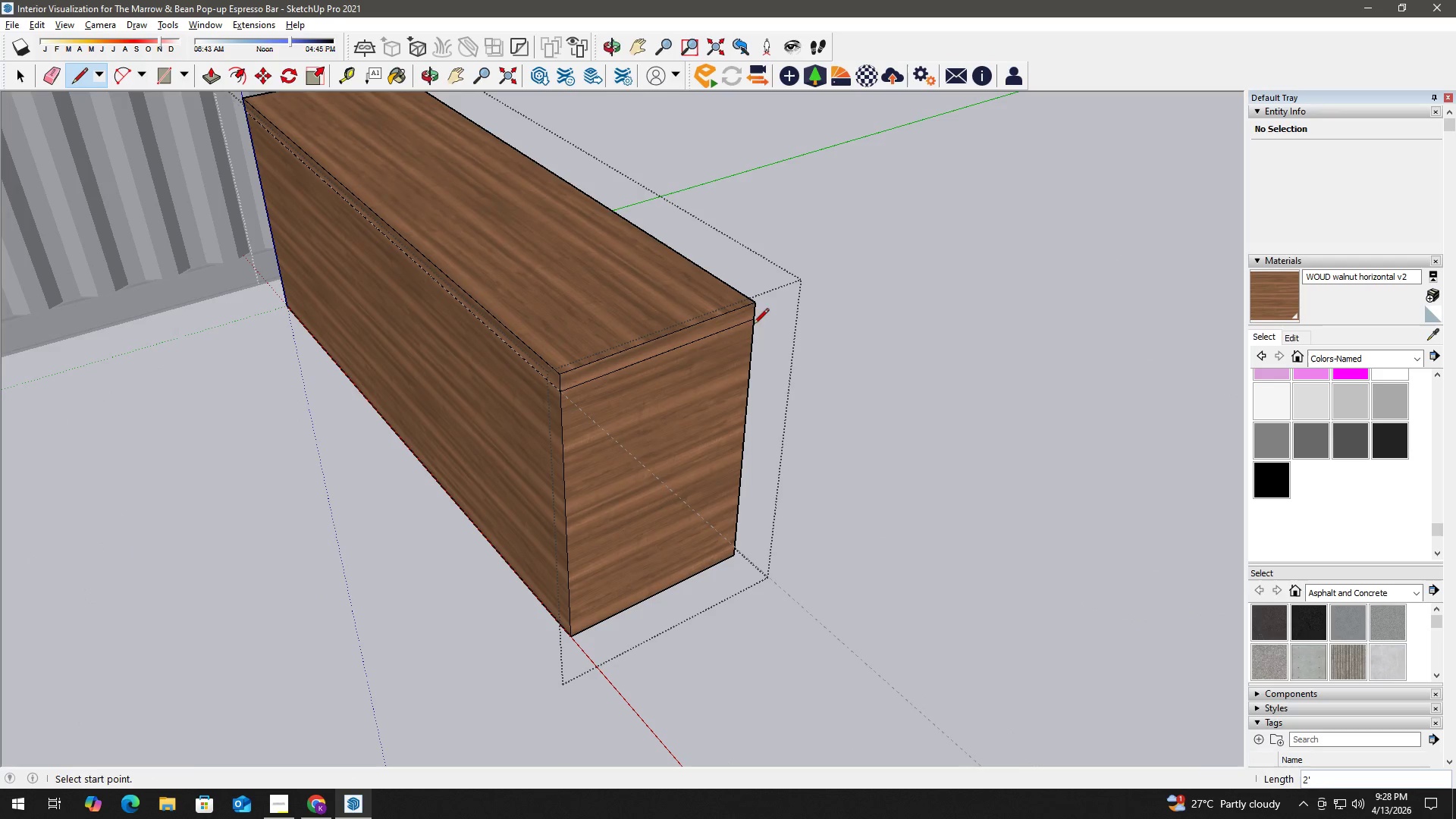 
double_click([755, 322])
 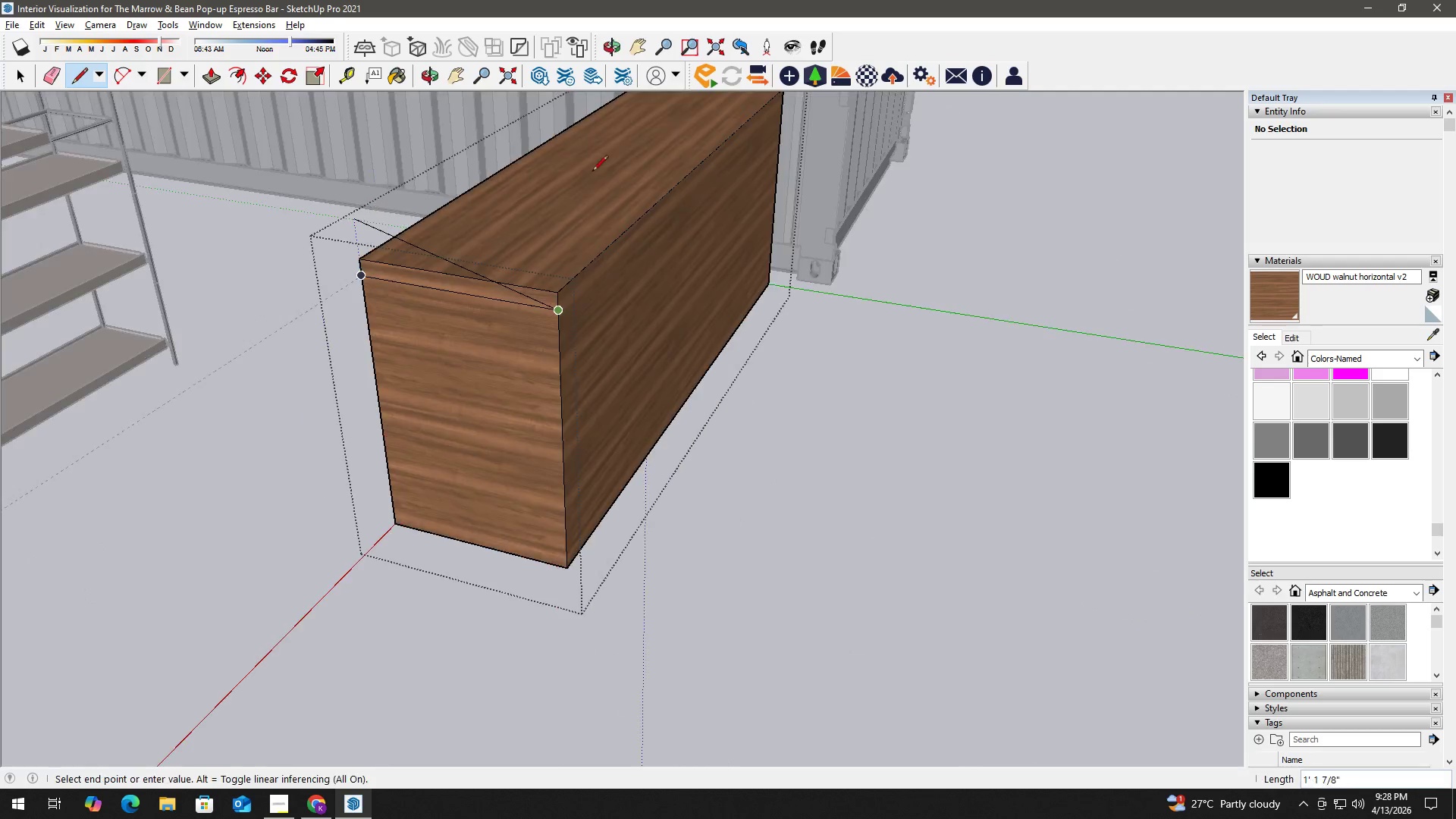 
hold_key(key=ShiftLeft, duration=0.45)
 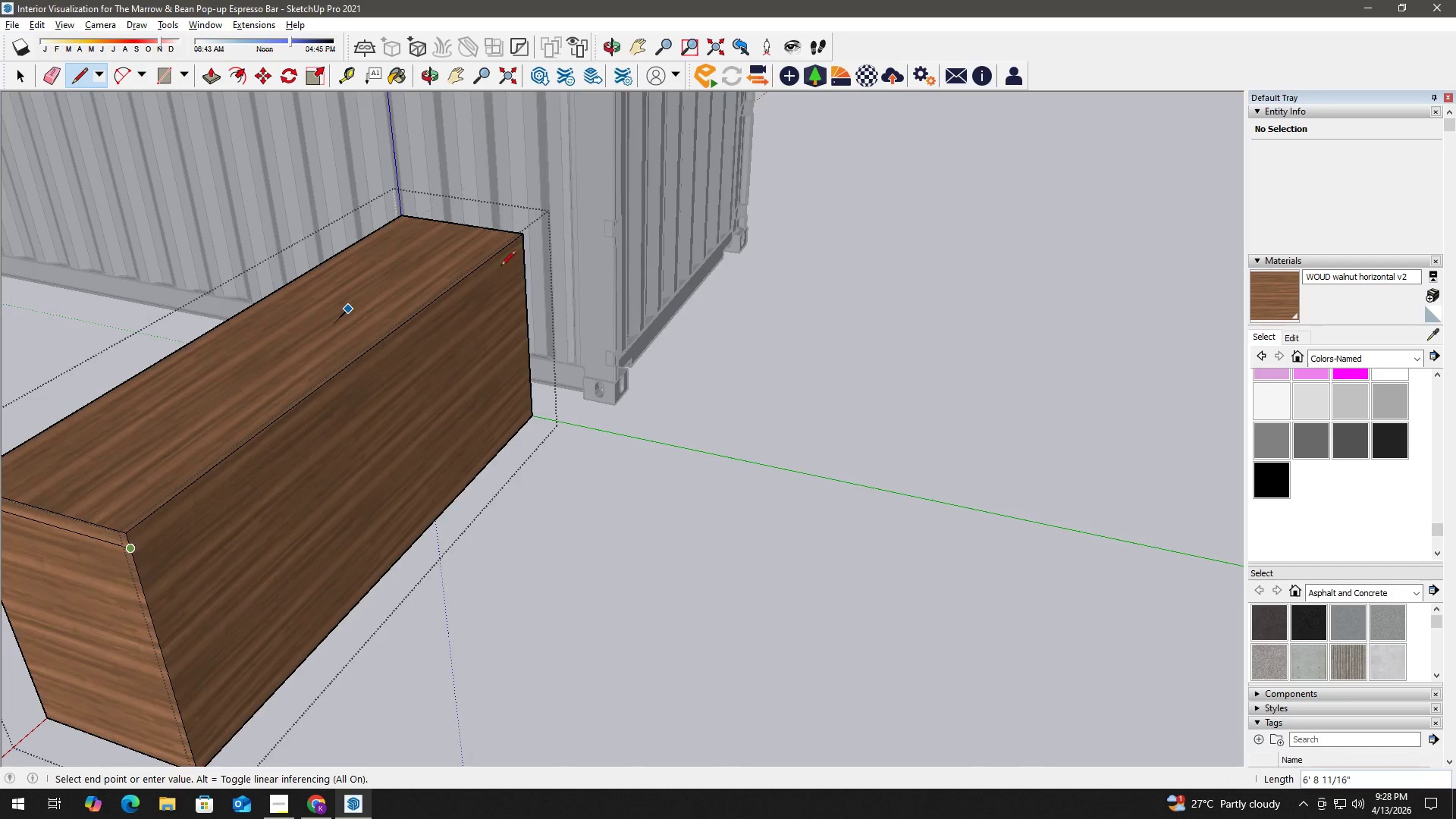 
scroll: coordinate [506, 263], scroll_direction: up, amount: 2.0
 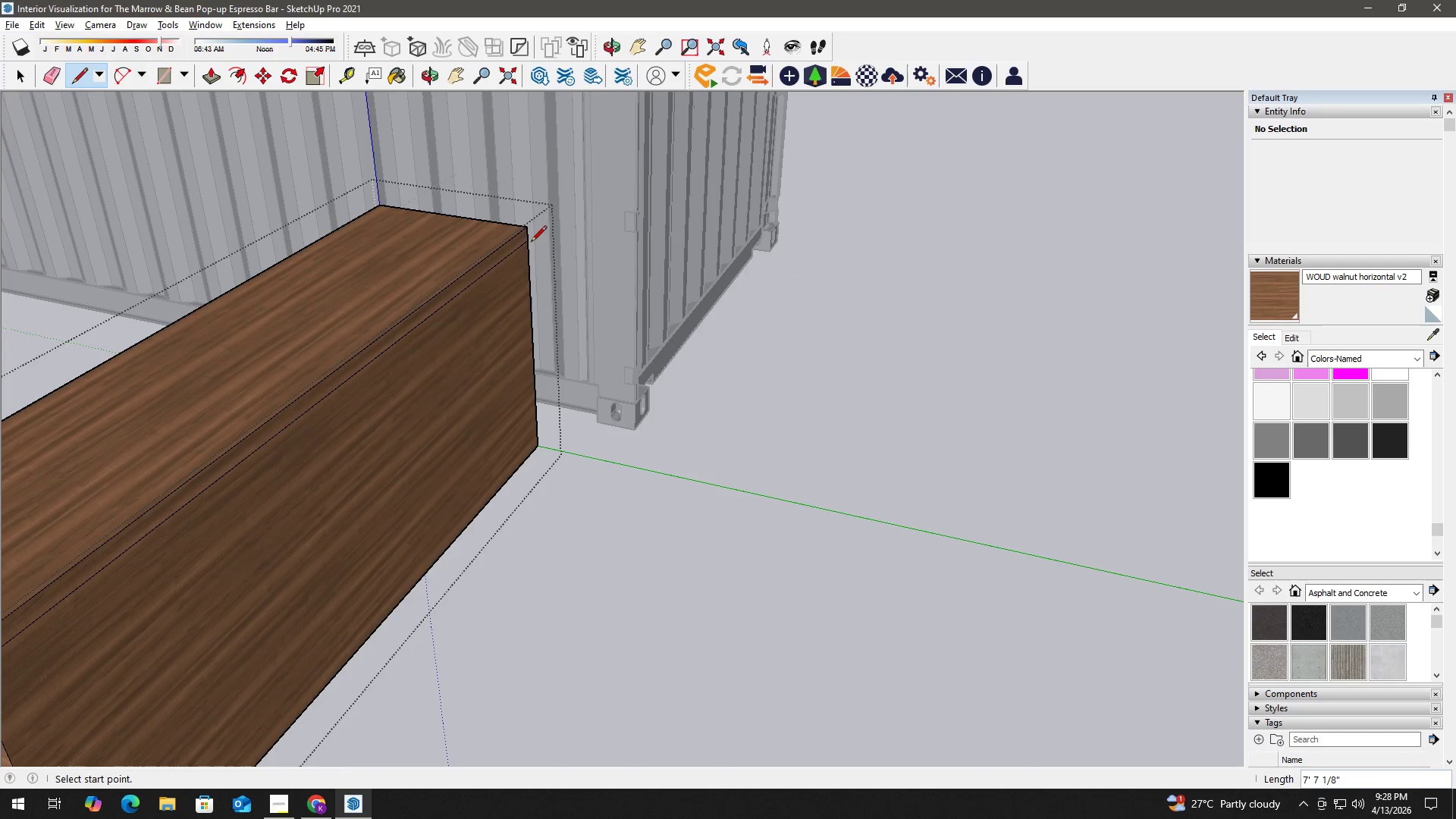 
double_click([523, 245])
 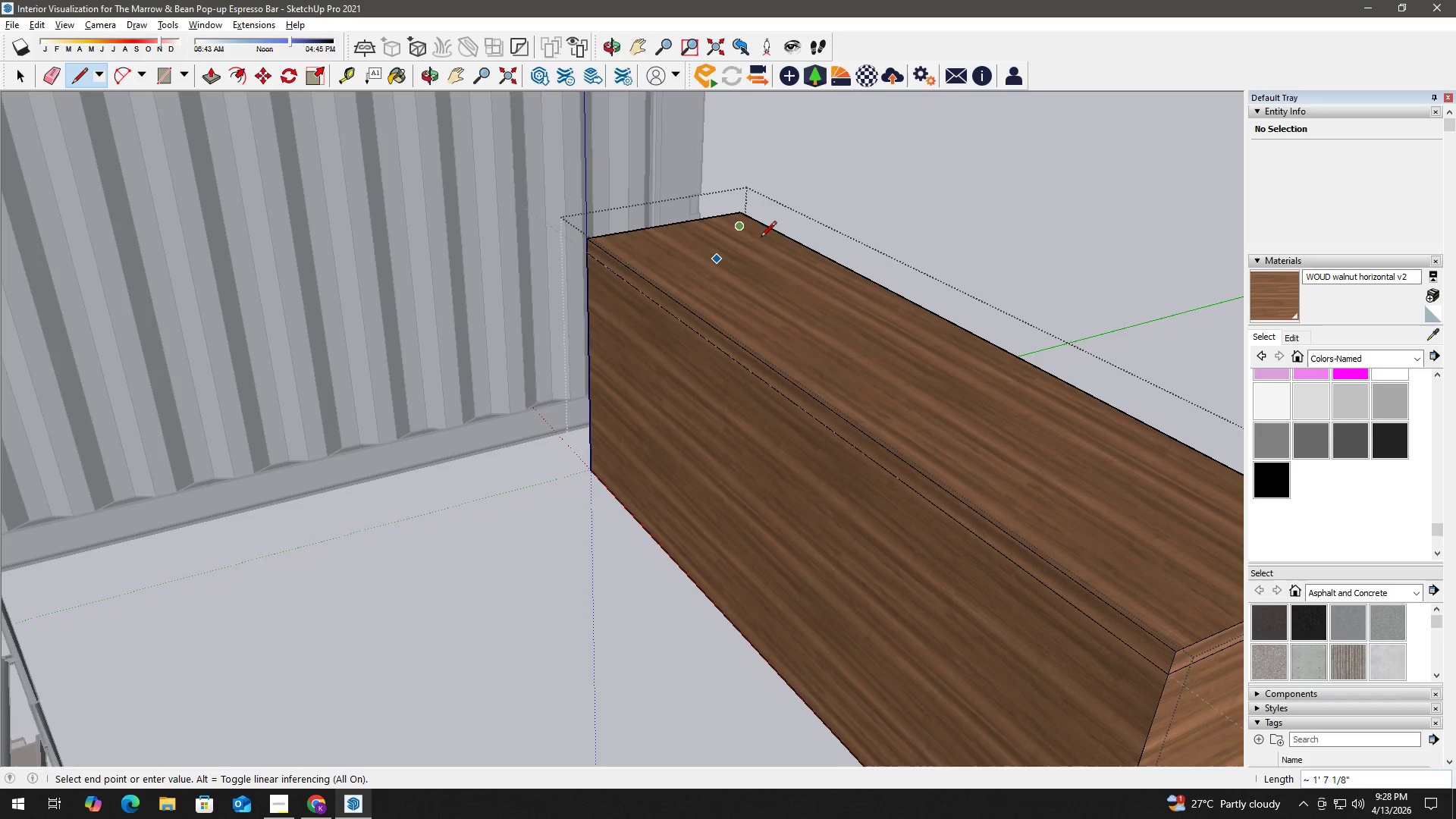 
scroll: coordinate [590, 256], scroll_direction: up, amount: 5.0
 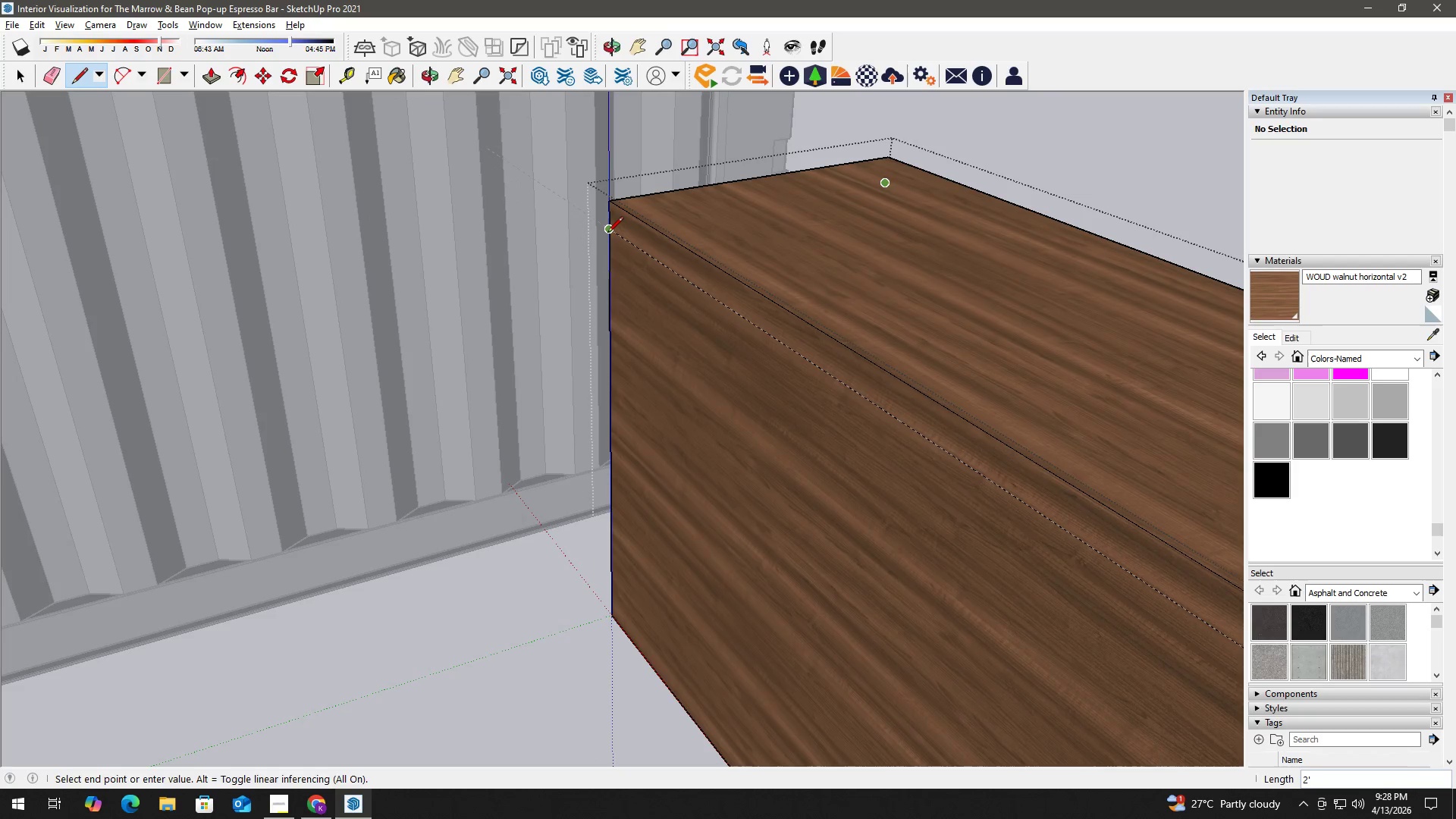 
left_click([607, 234])
 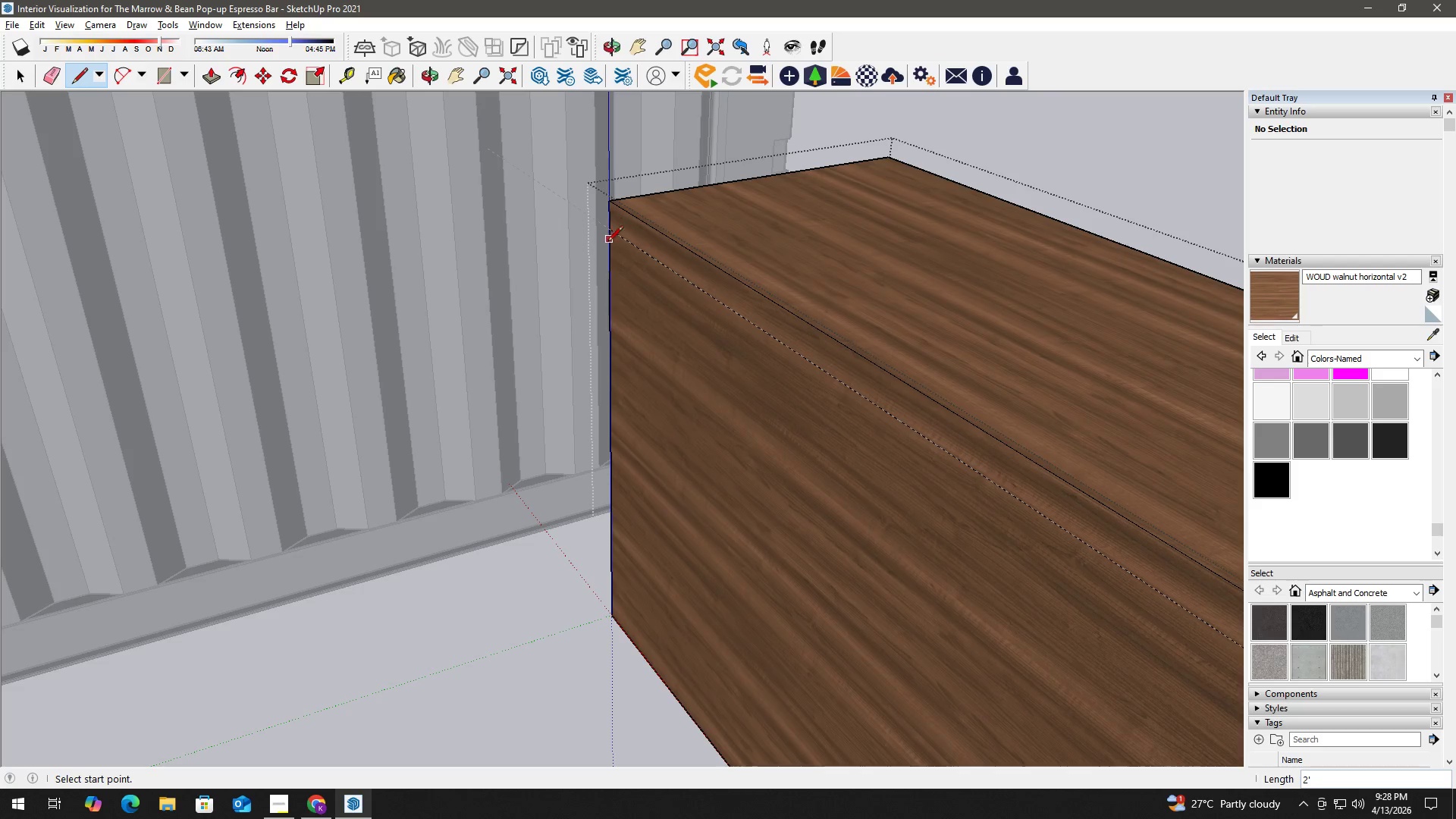 
key(Space)
 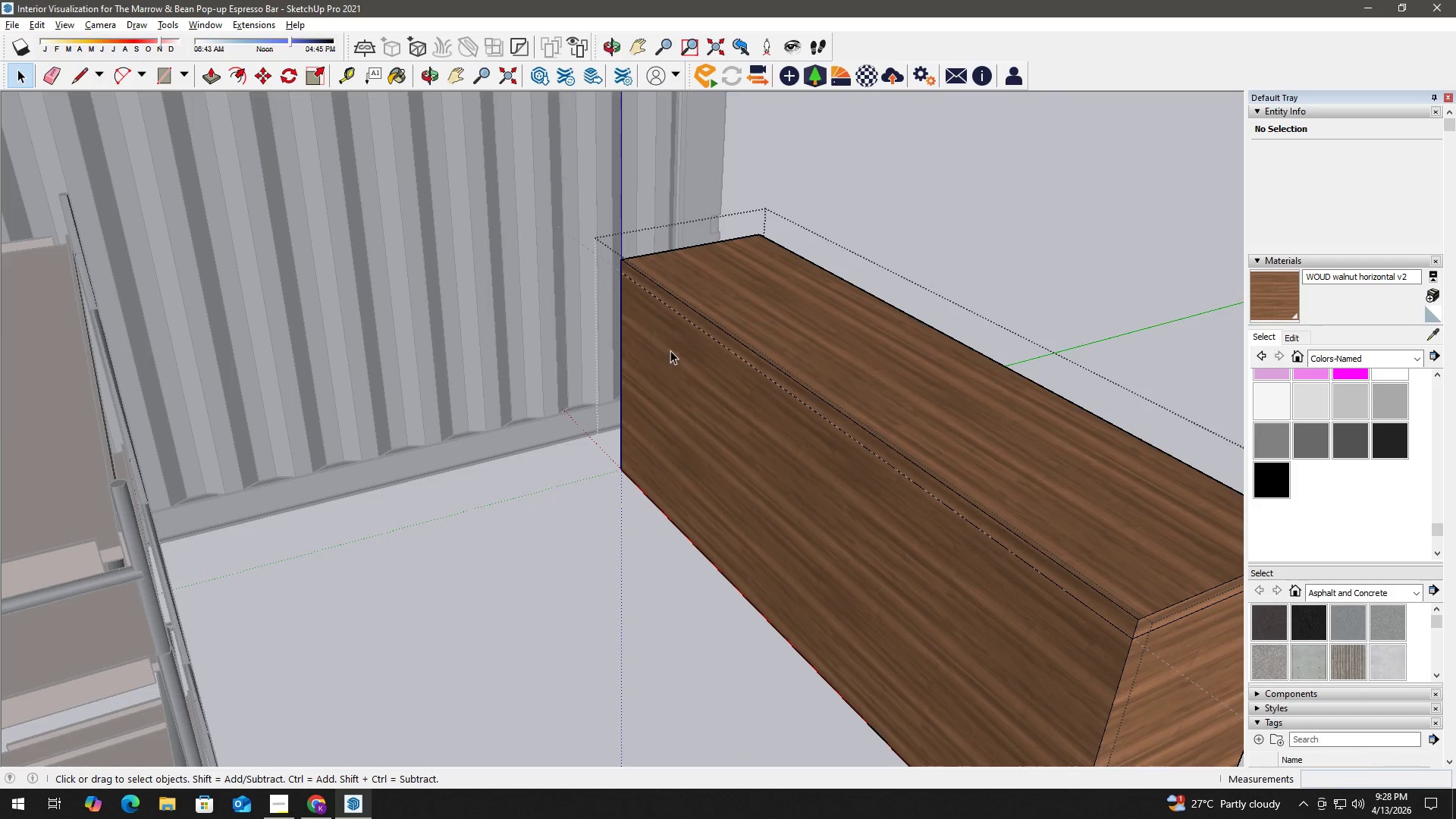 
left_click([678, 349])
 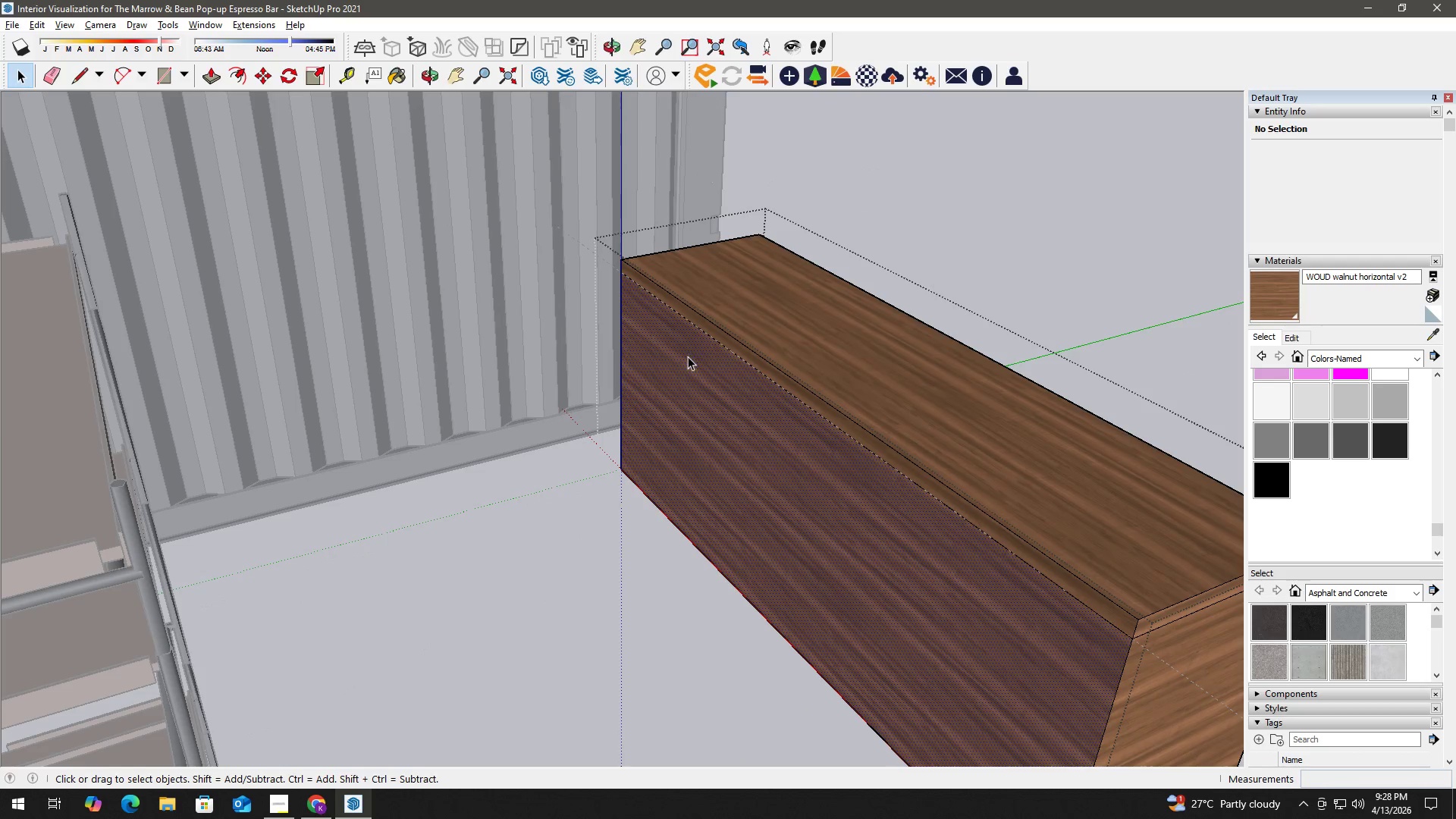 
scroll: coordinate [651, 344], scroll_direction: down, amount: 8.0
 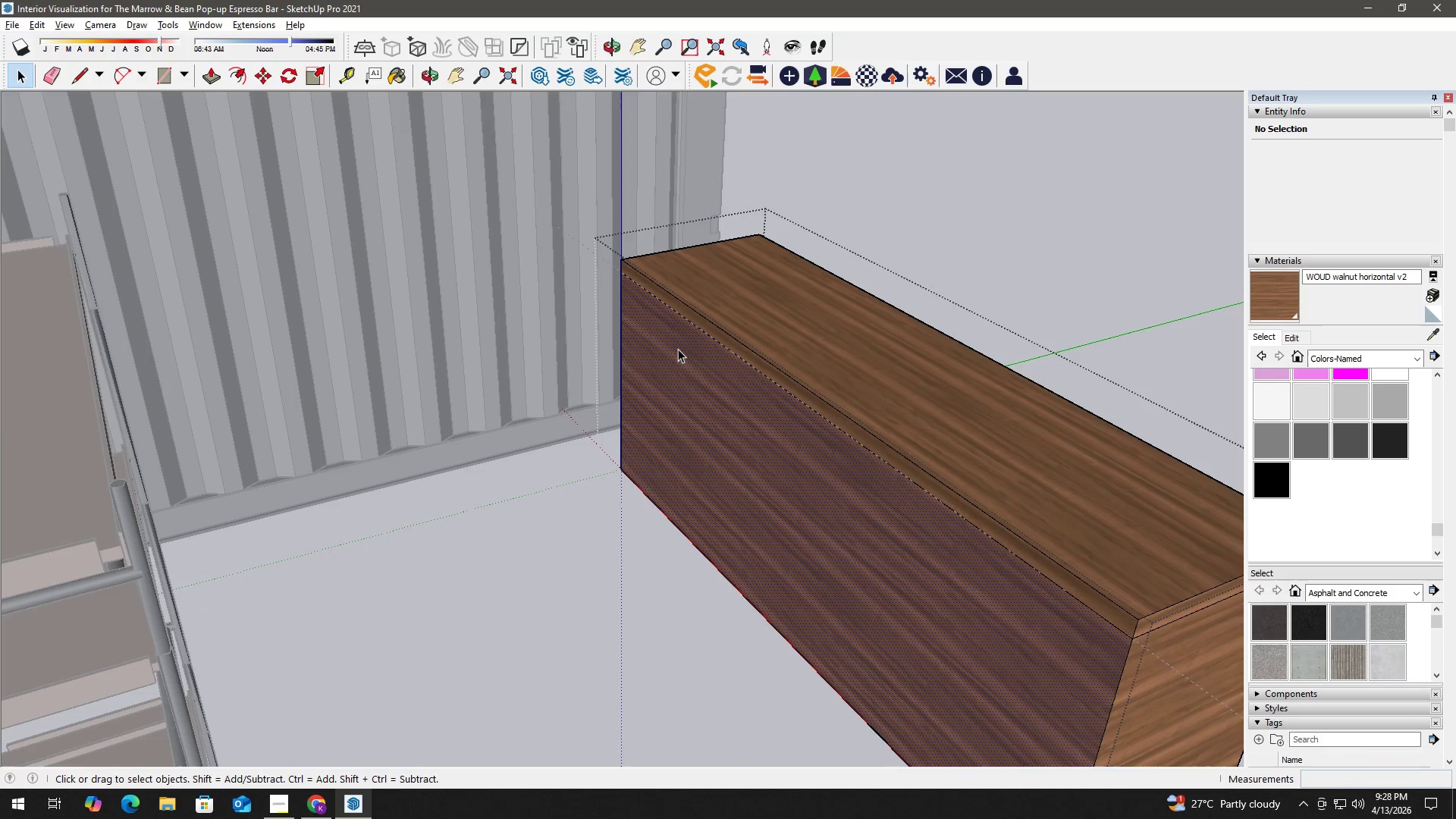 
key(B)
 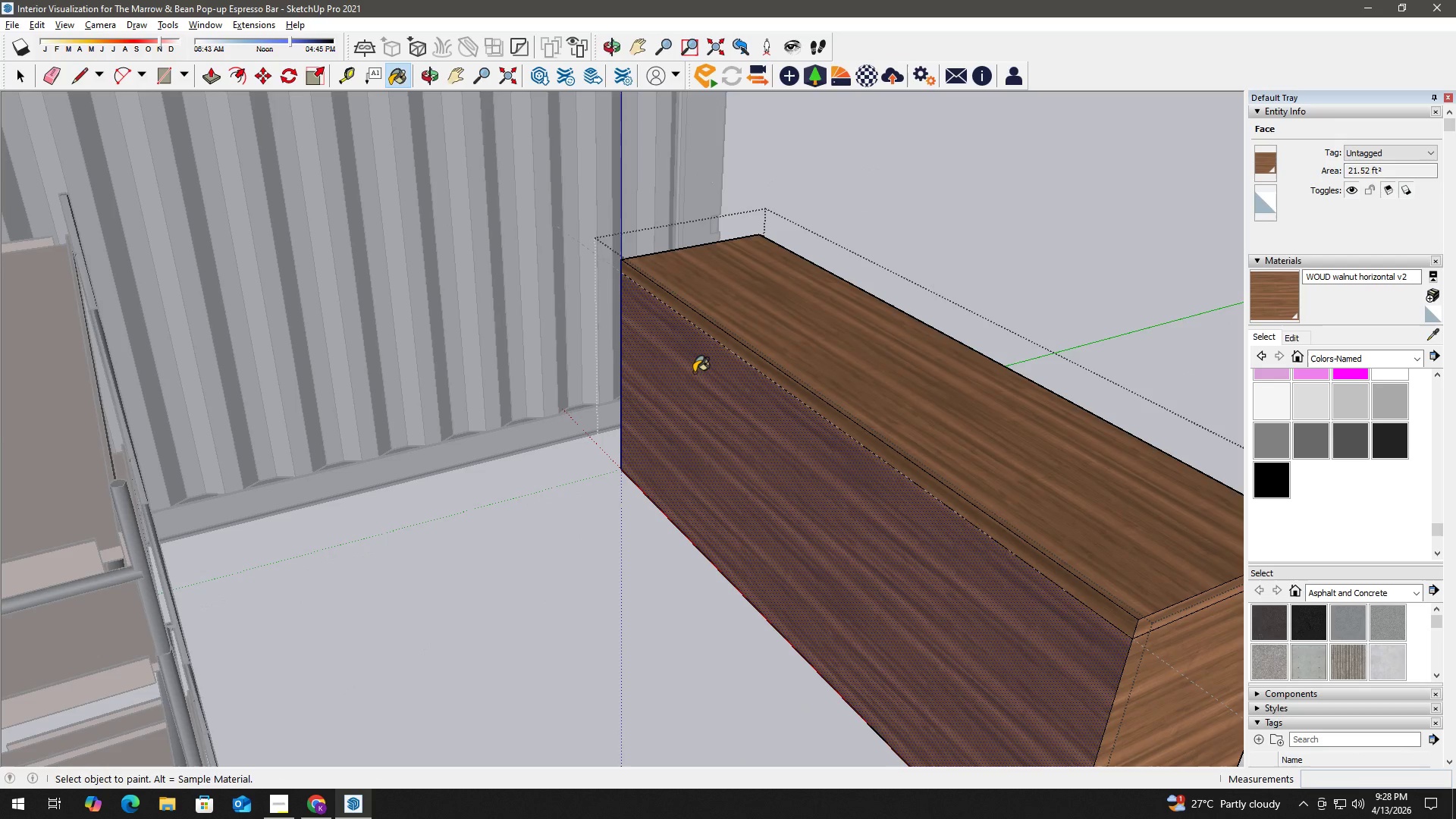 
left_click([694, 372])
 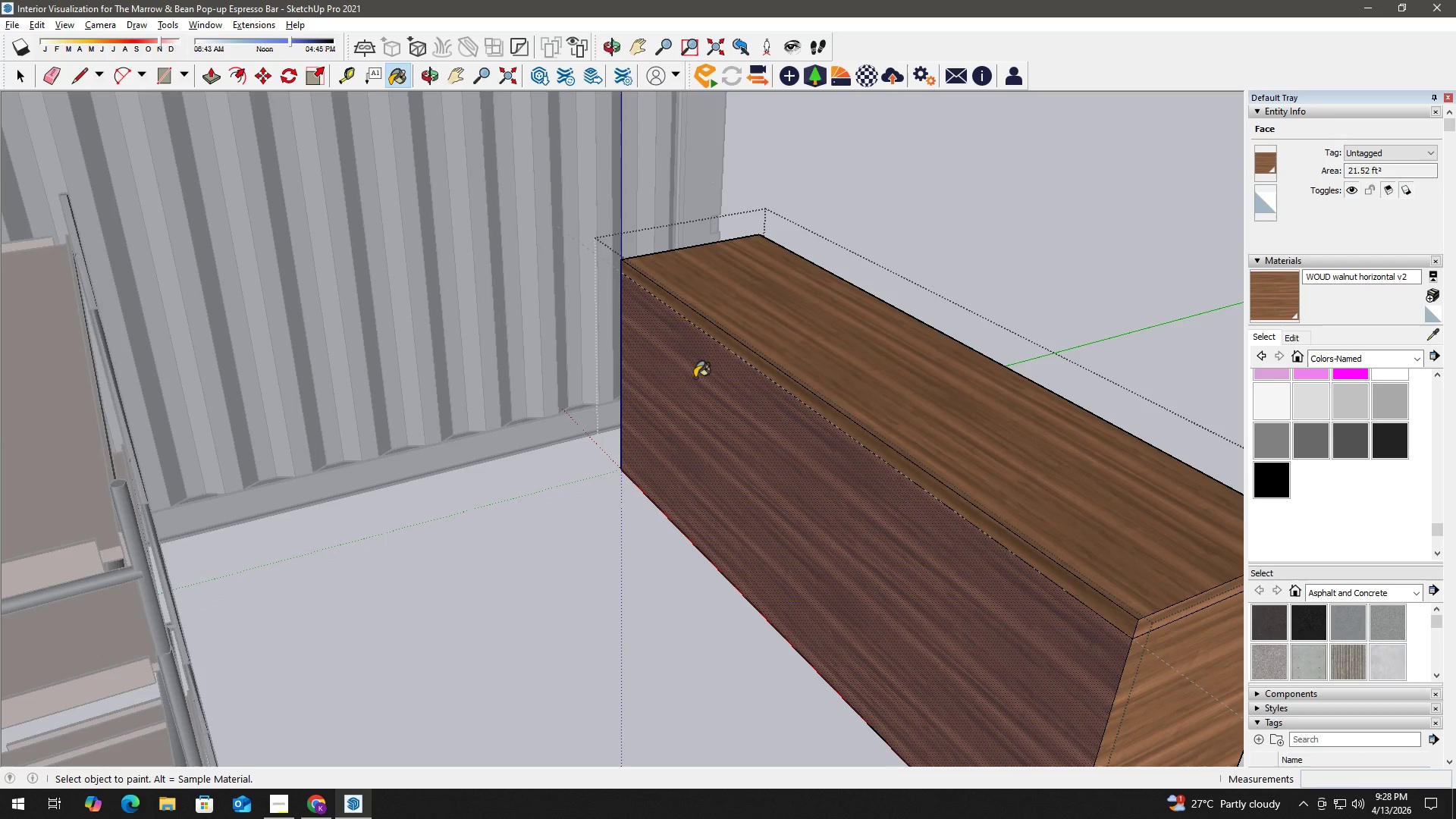 
scroll: coordinate [508, 406], scroll_direction: down, amount: 14.0
 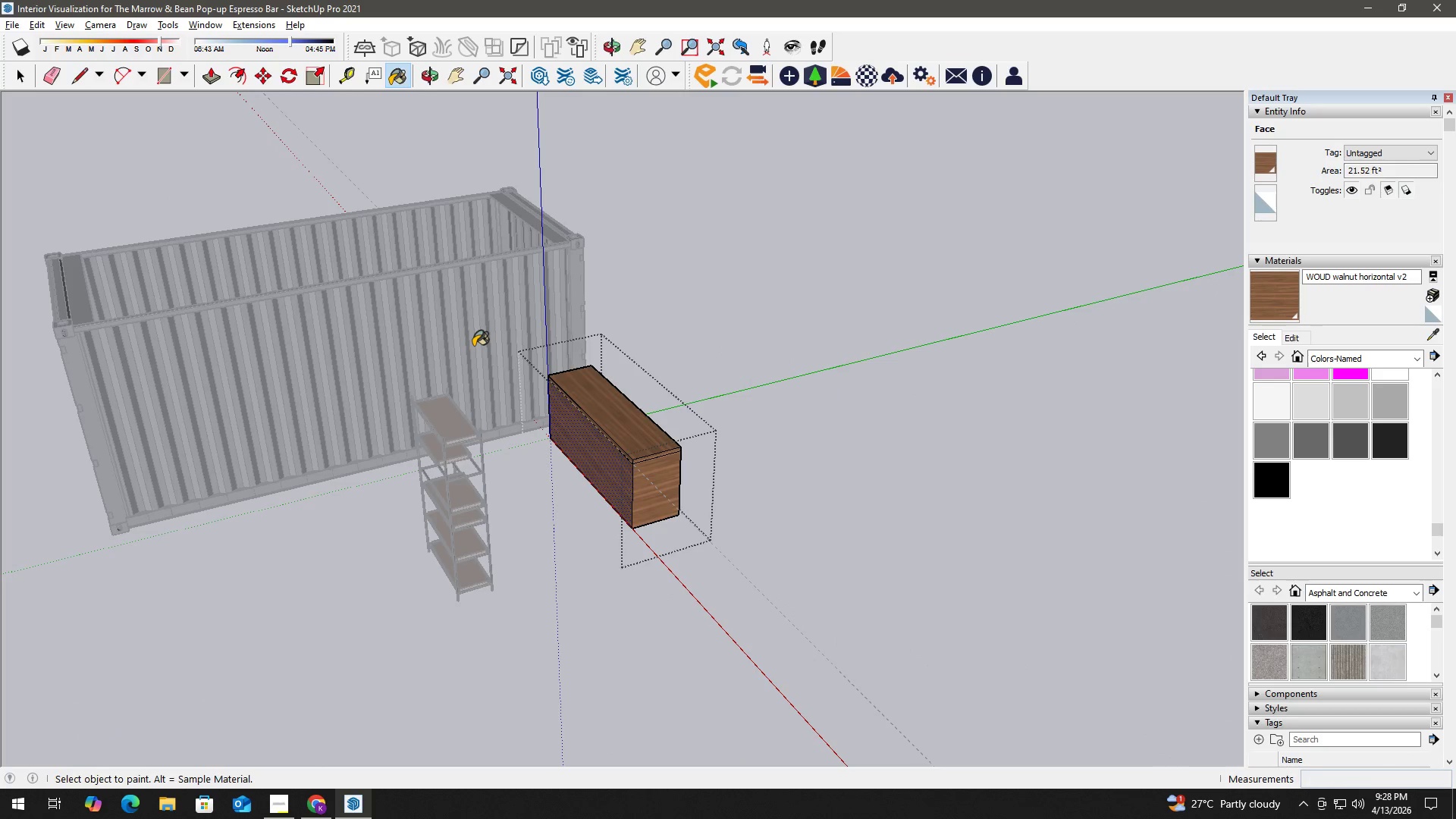 
key(H)
 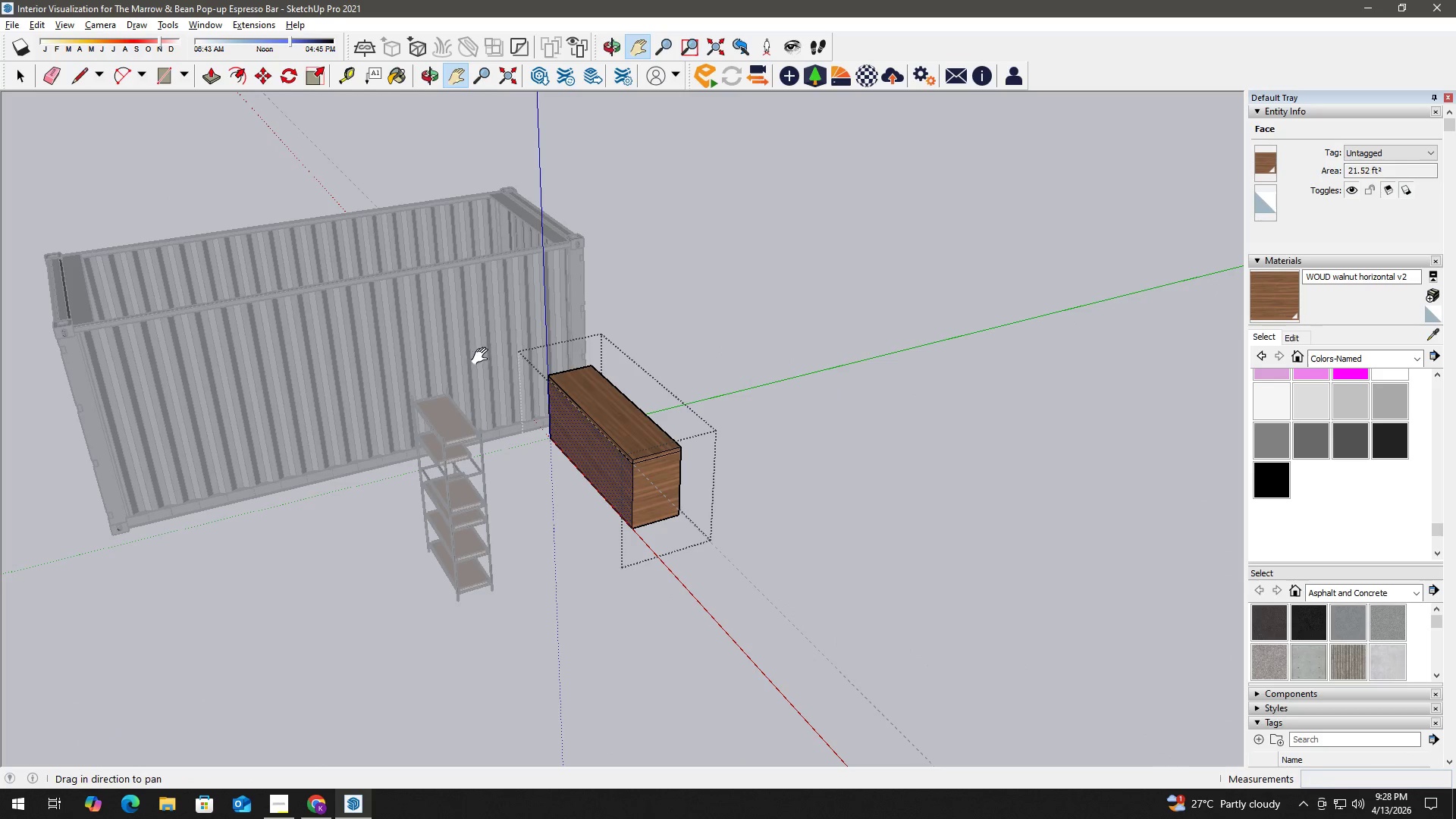 
left_click_drag(start_coordinate=[488, 359], to_coordinate=[892, 439])
 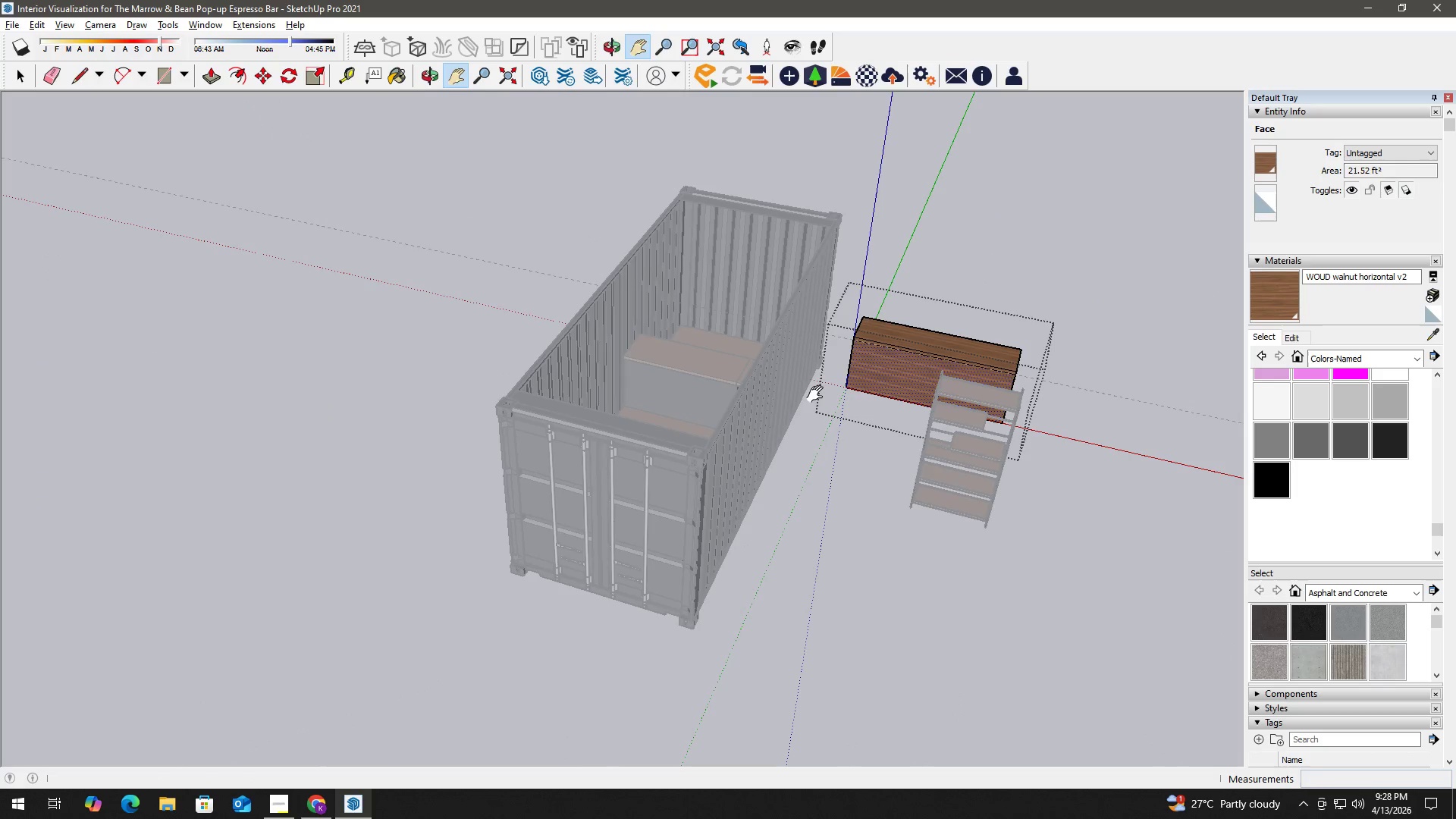 
scroll: coordinate [705, 373], scroll_direction: up, amount: 3.0
 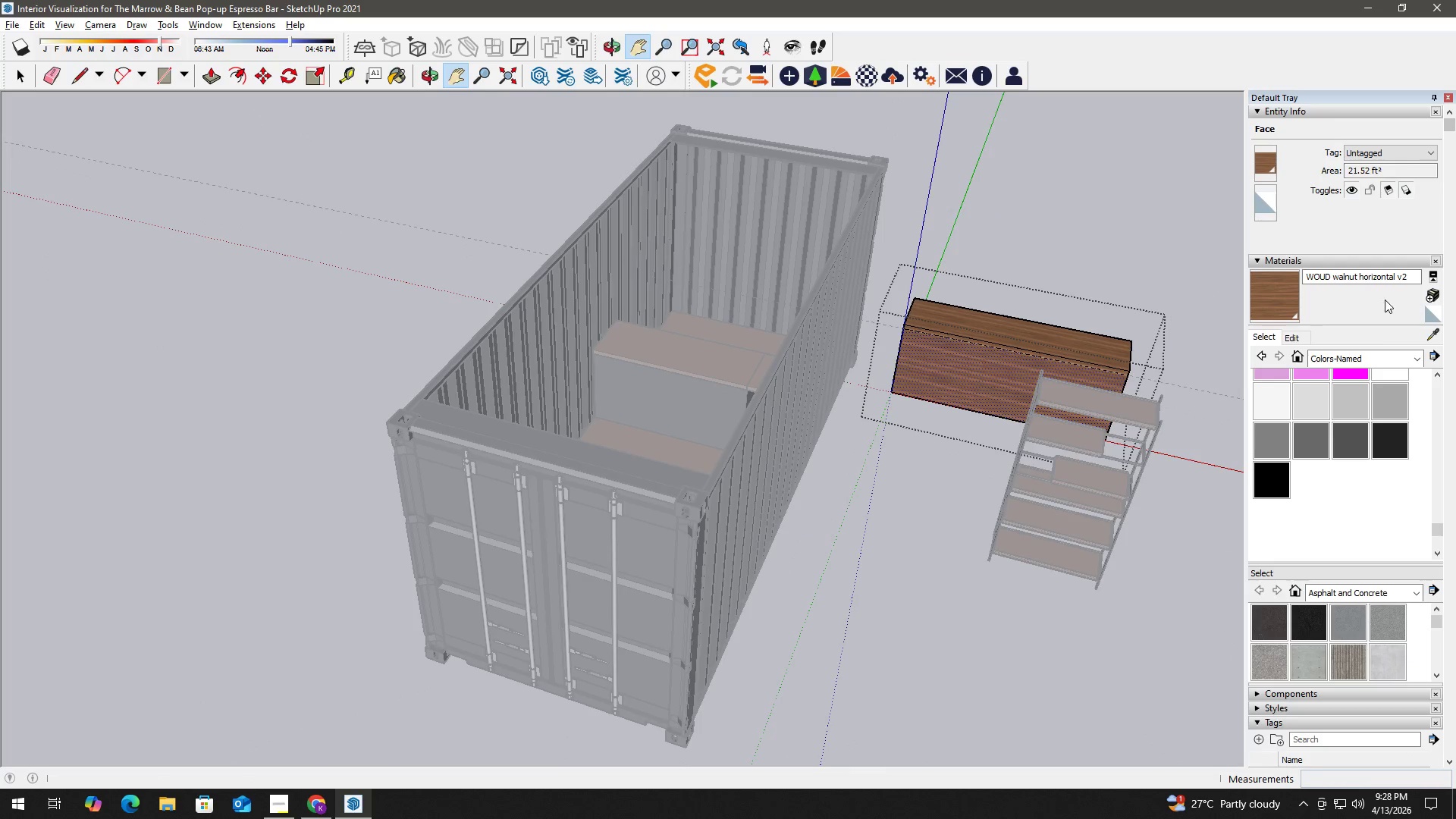 
left_click([1374, 360])
 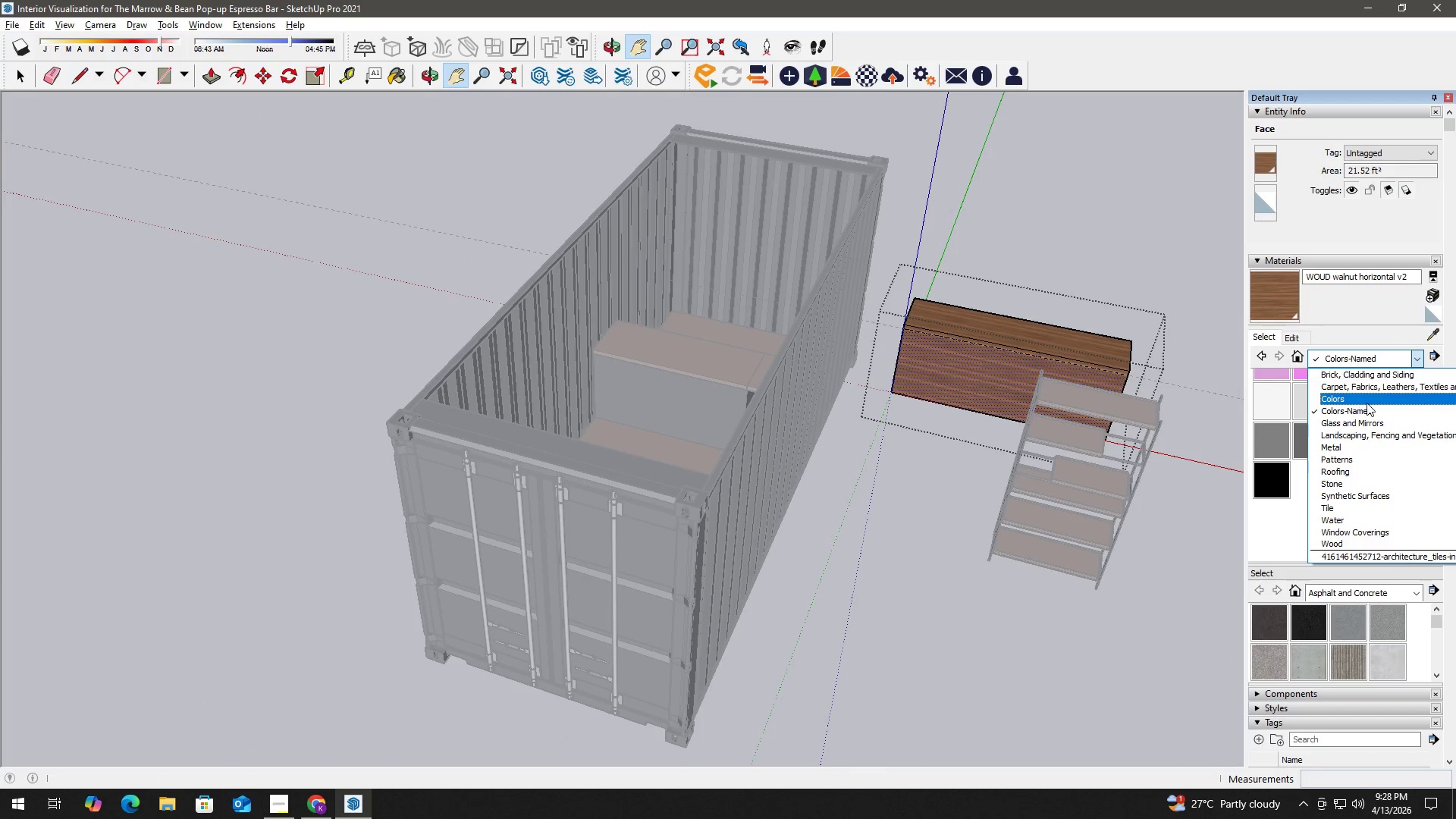 
left_click([1368, 400])
 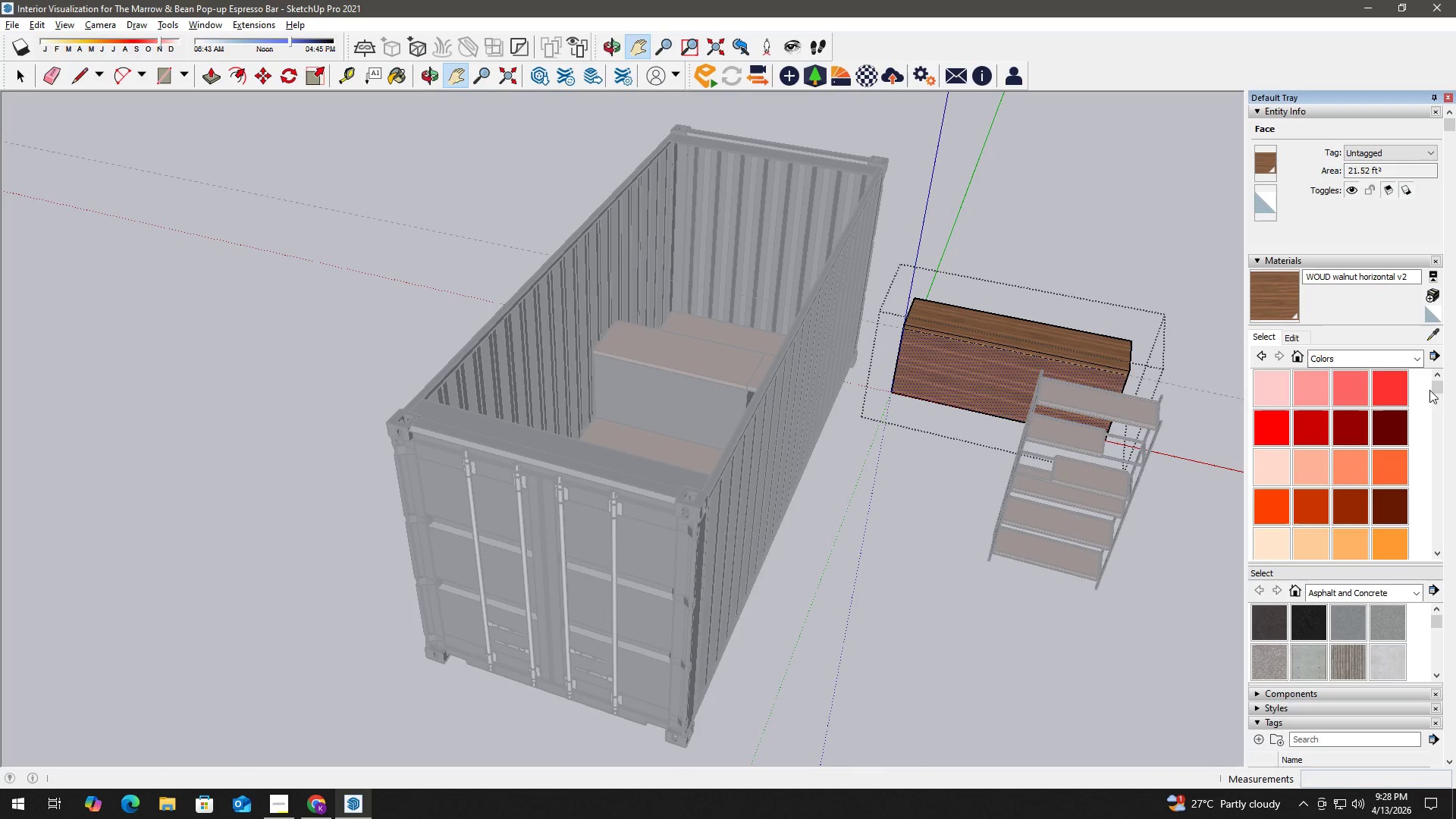 
left_click_drag(start_coordinate=[1436, 391], to_coordinate=[1431, 528])
 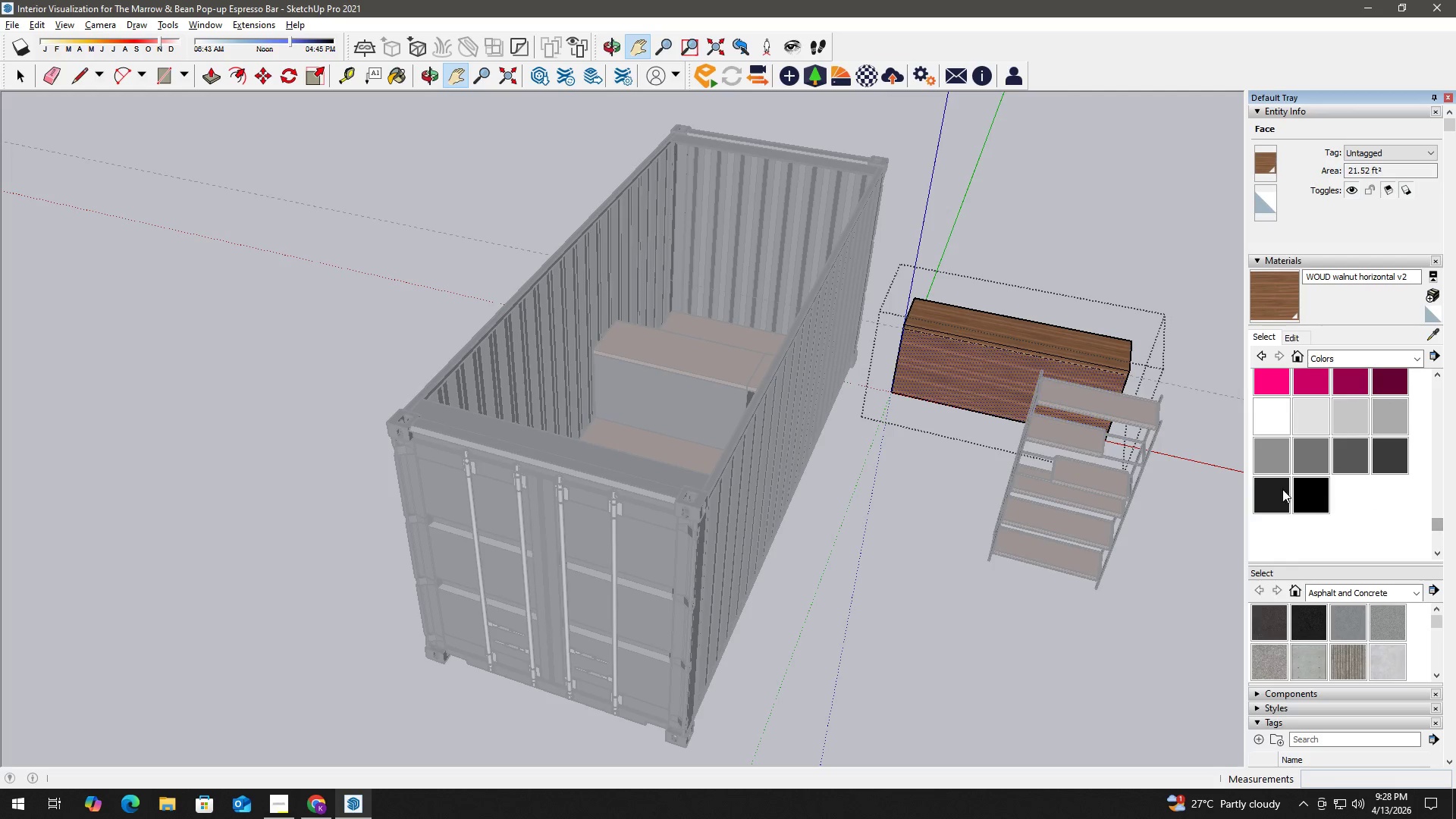 
left_click([1275, 489])
 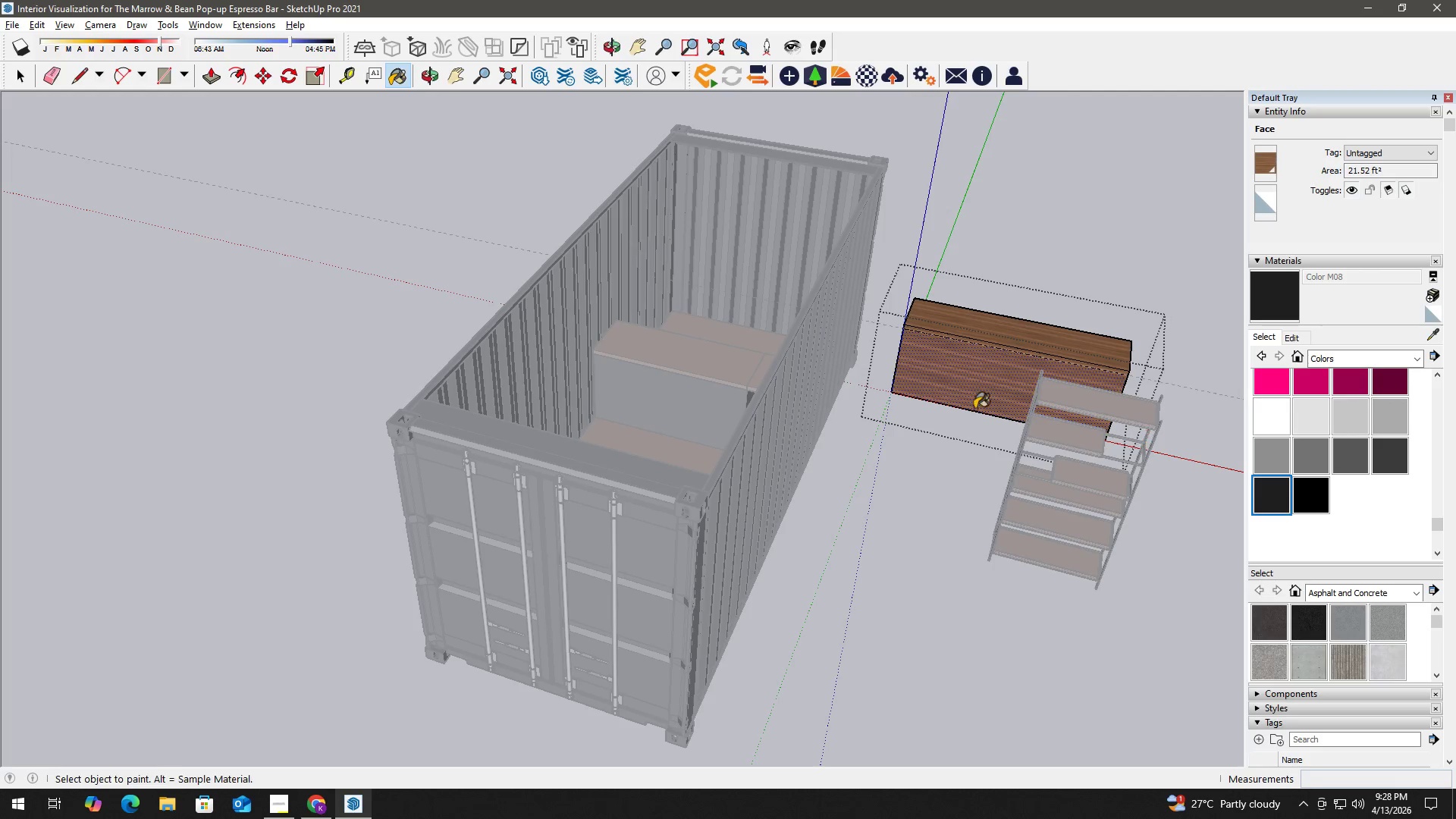 
left_click([961, 369])
 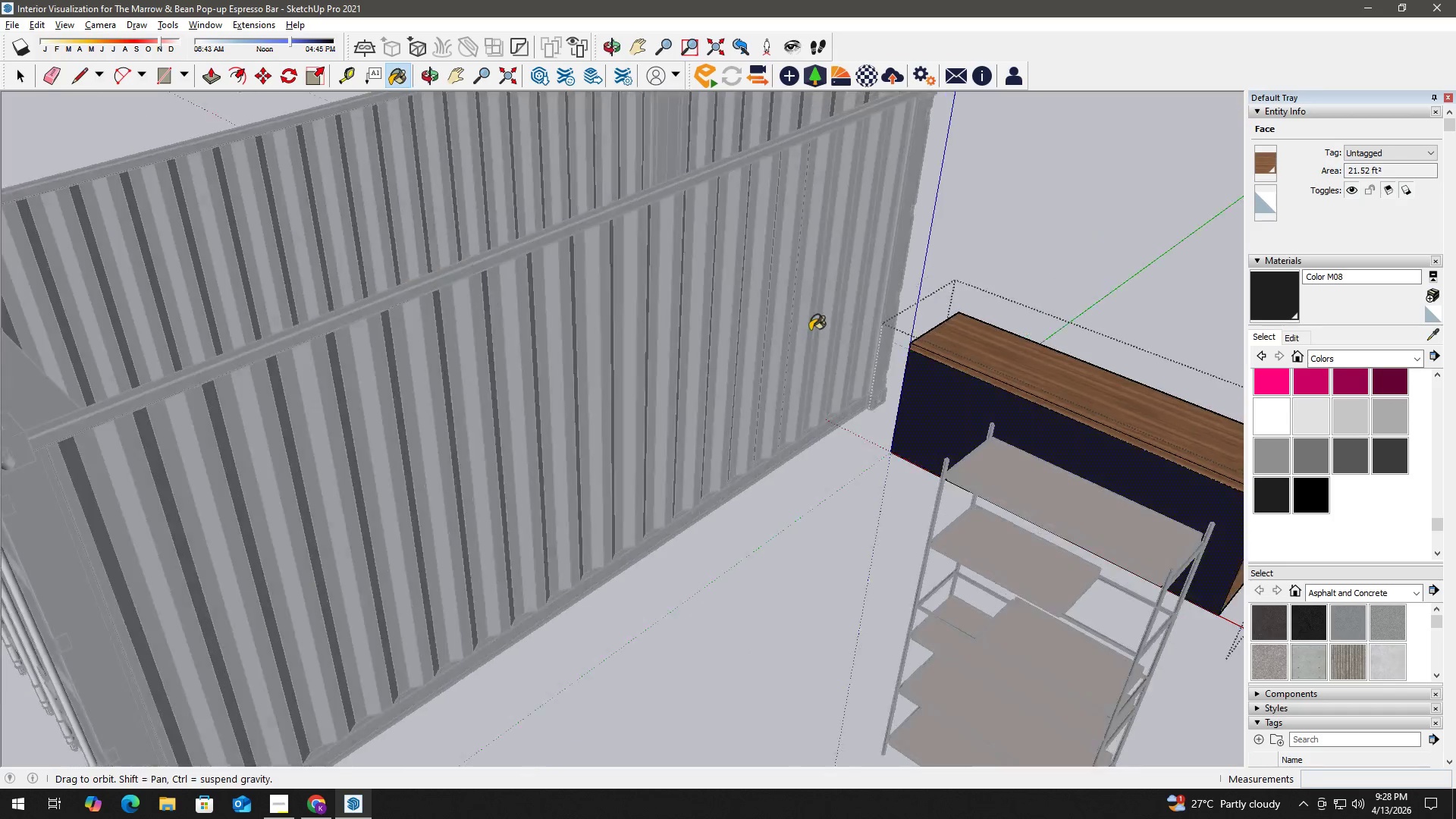 
scroll: coordinate [970, 391], scroll_direction: up, amount: 4.0
 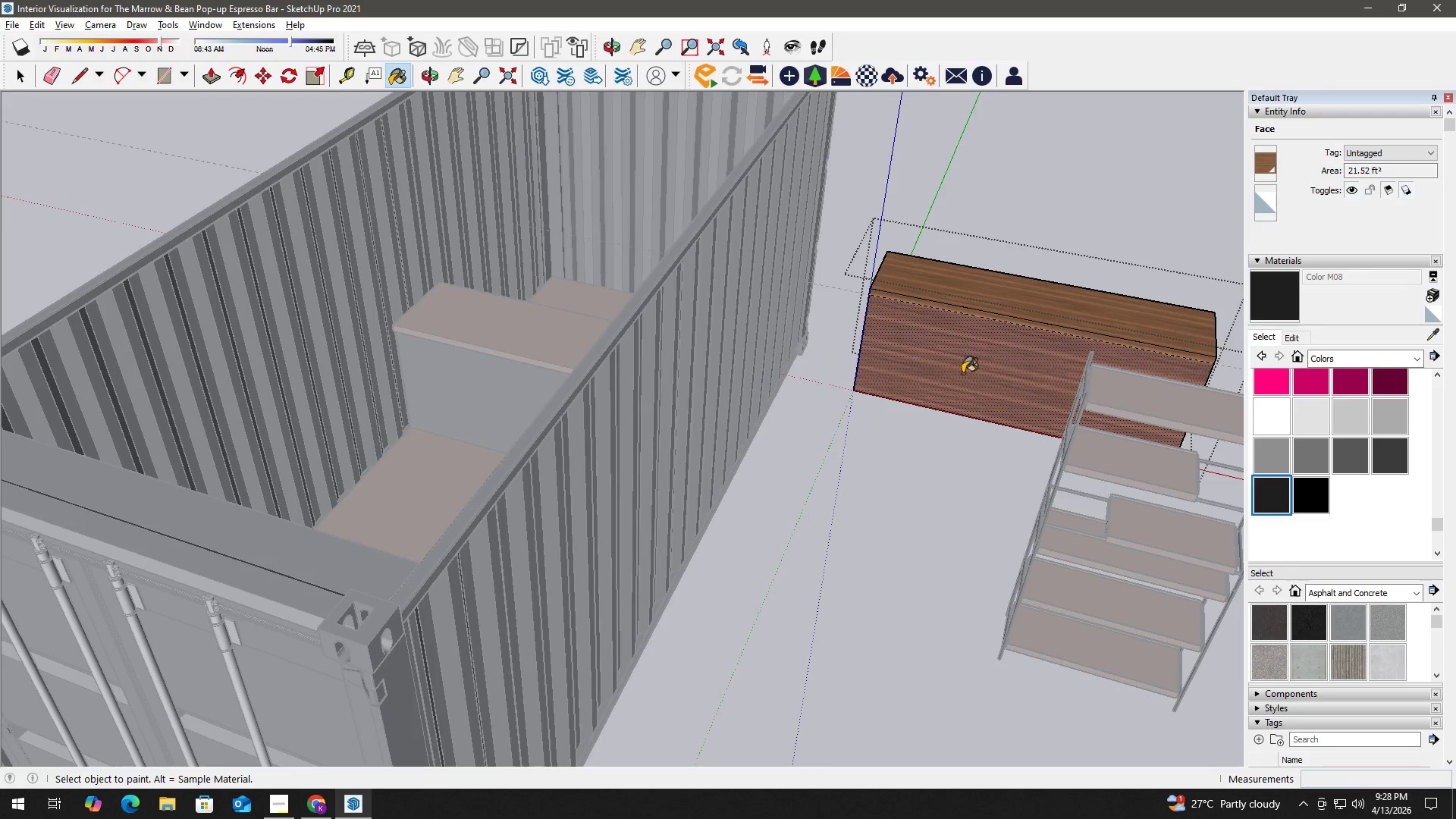 
key(H)
 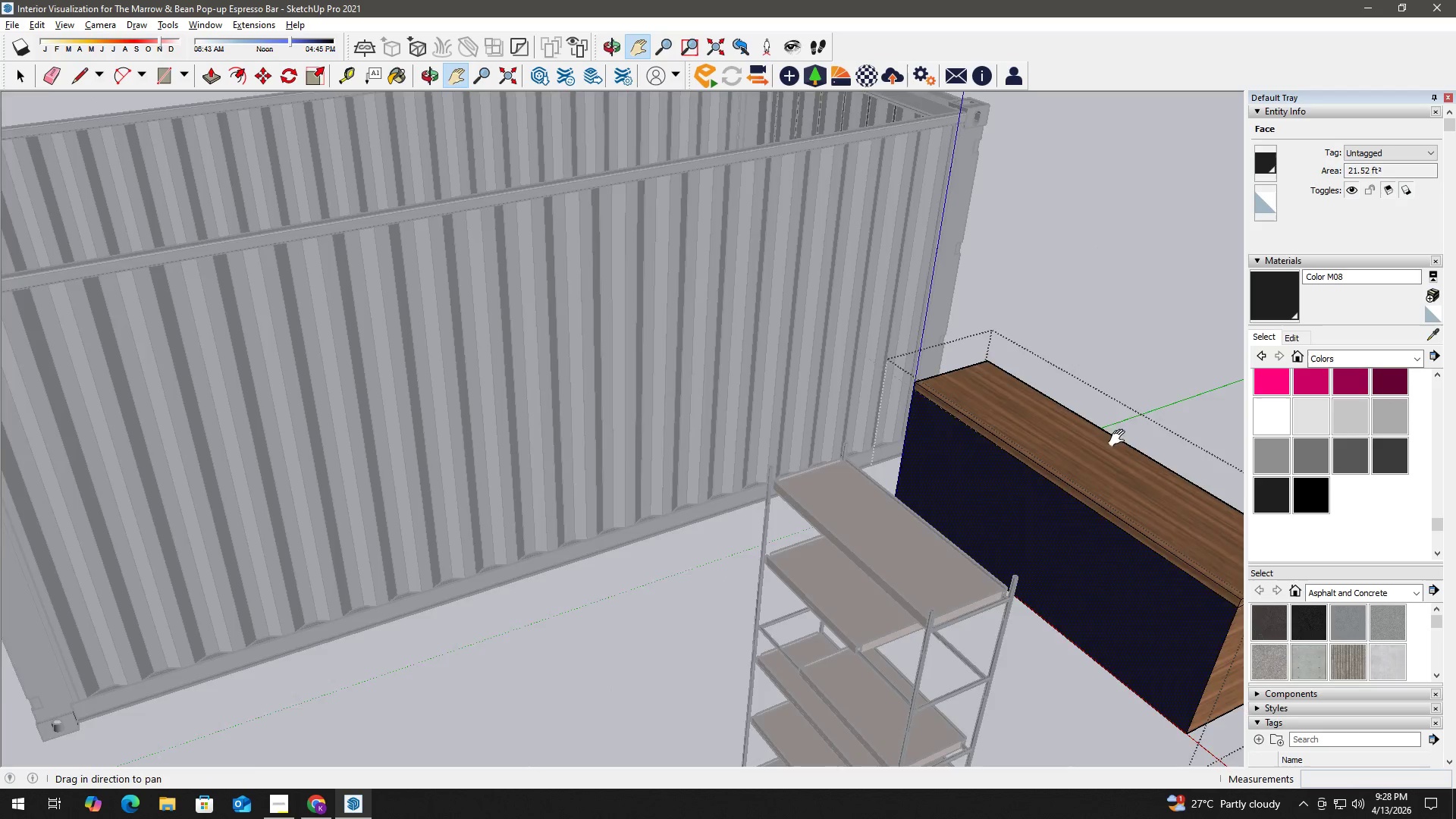 
left_click_drag(start_coordinate=[1116, 438], to_coordinate=[775, 300])
 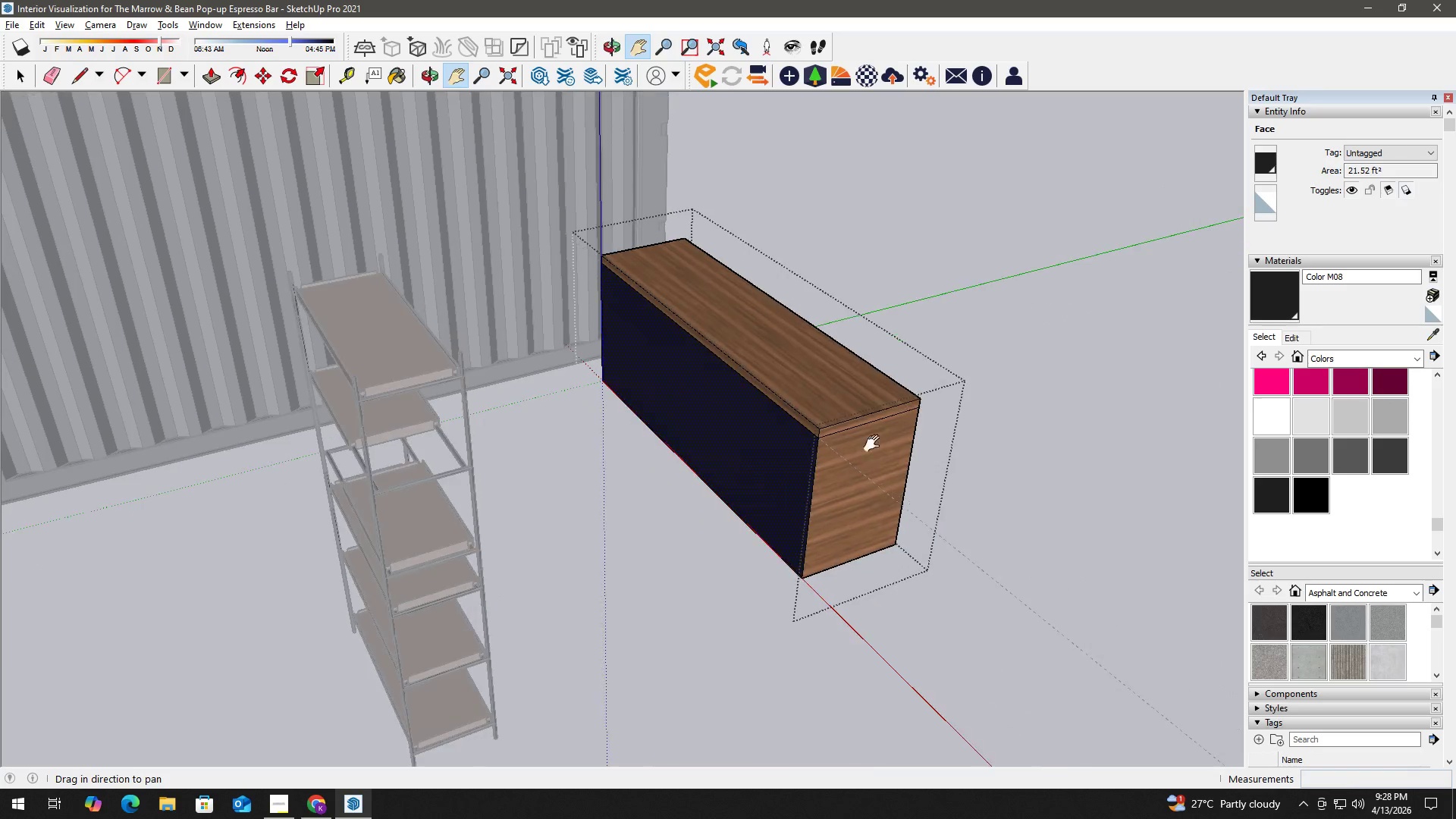 
key(Space)
 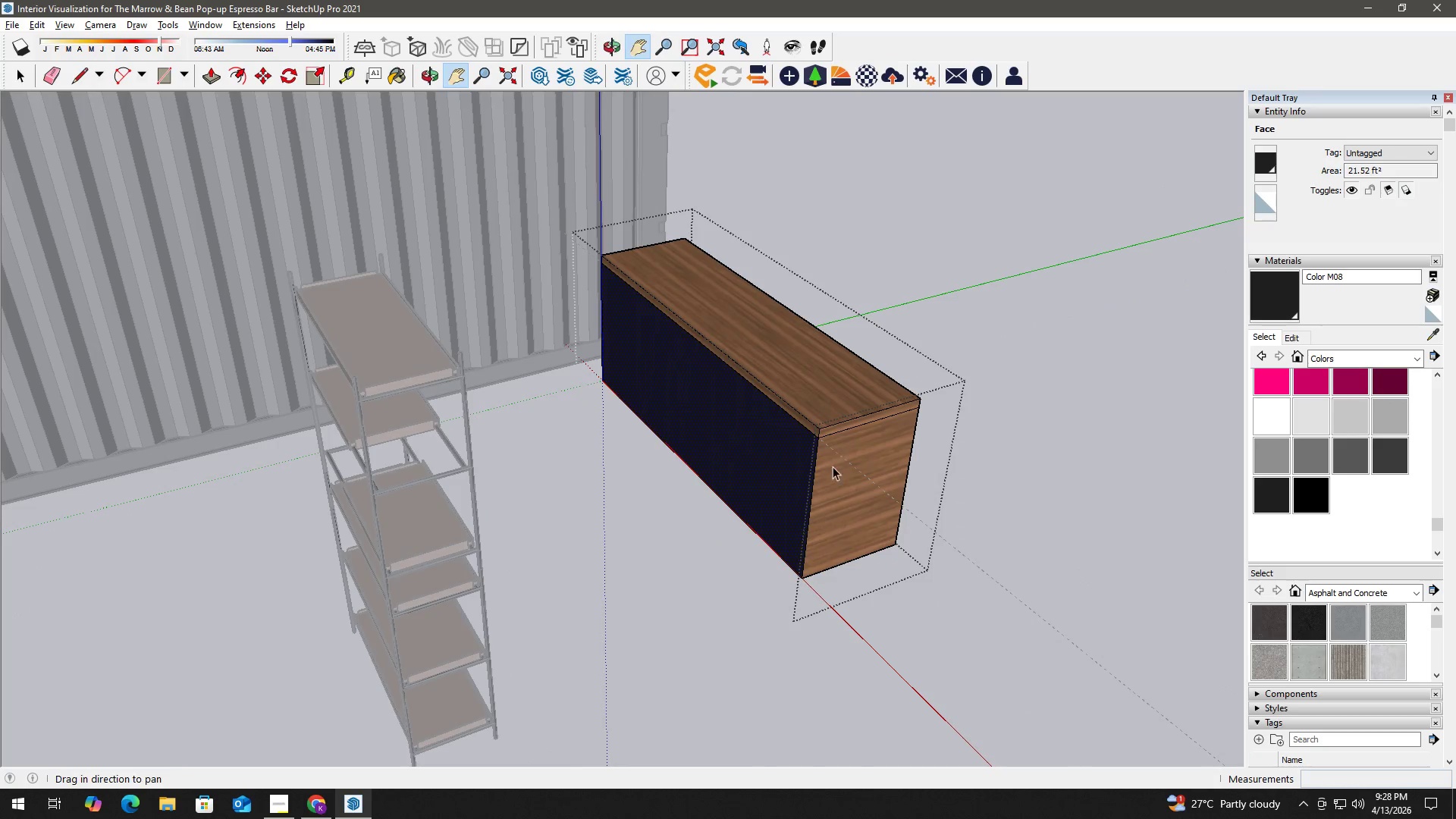 
key(B)
 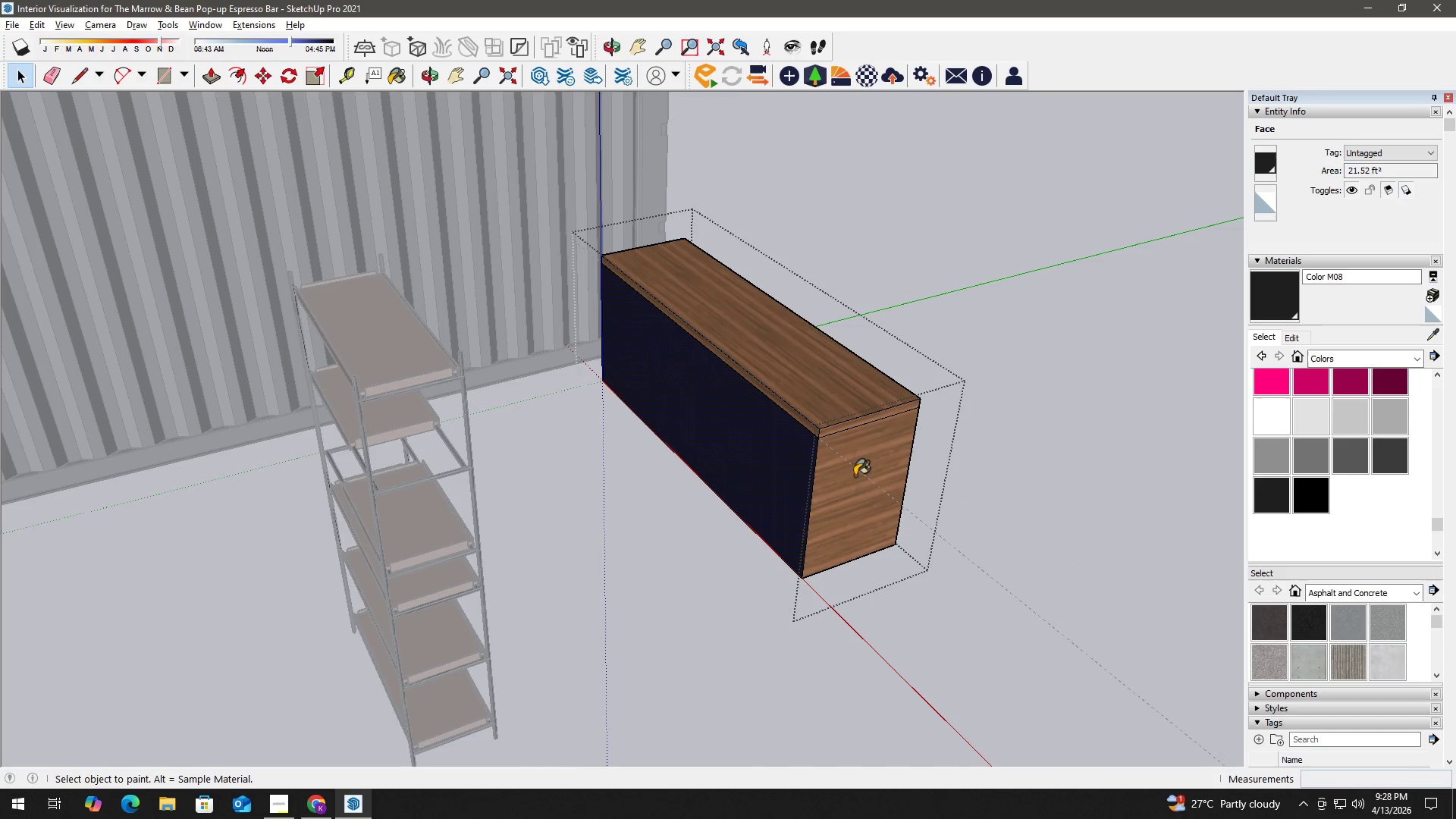 
left_click([858, 475])
 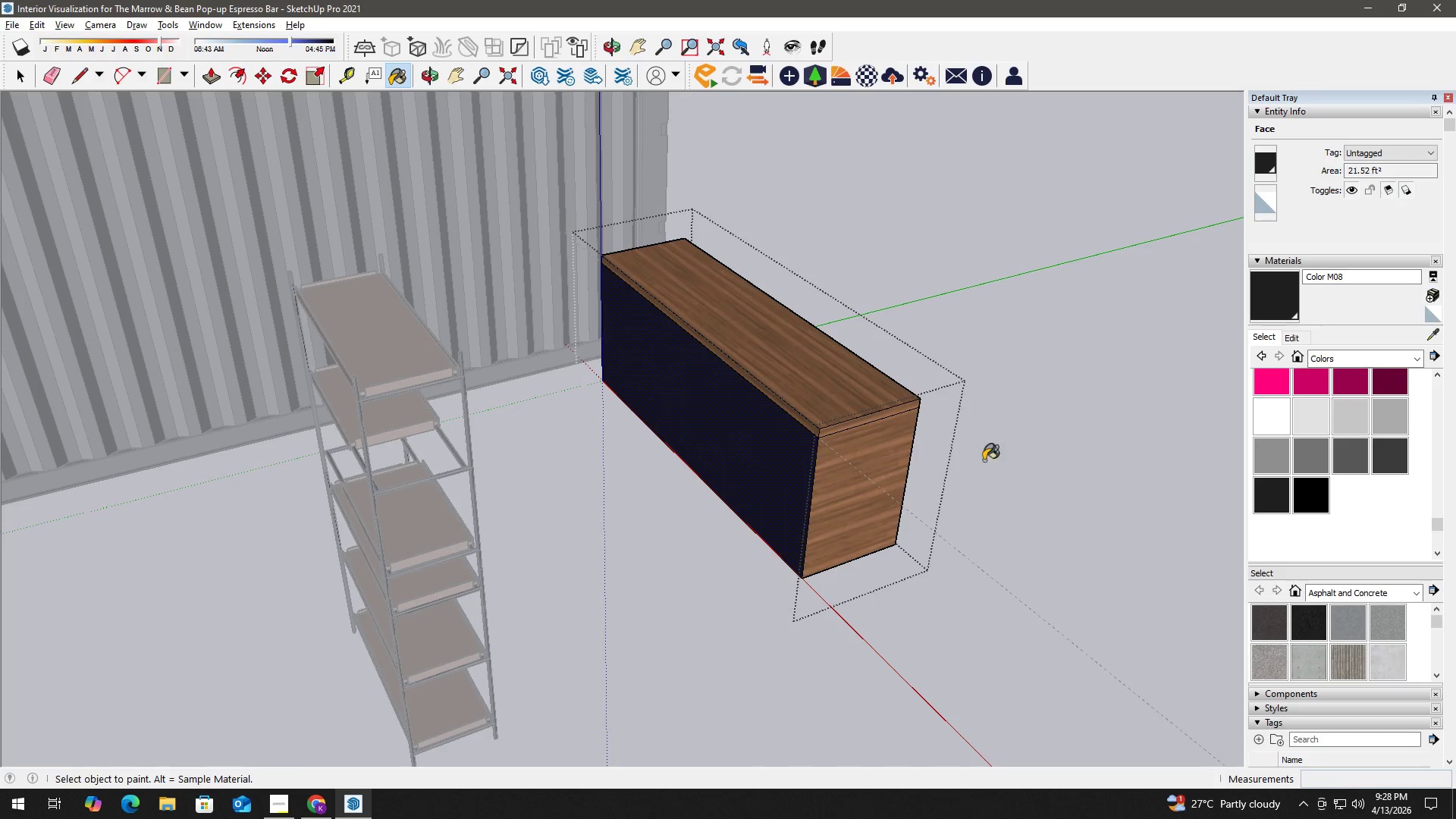 
key(Space)
 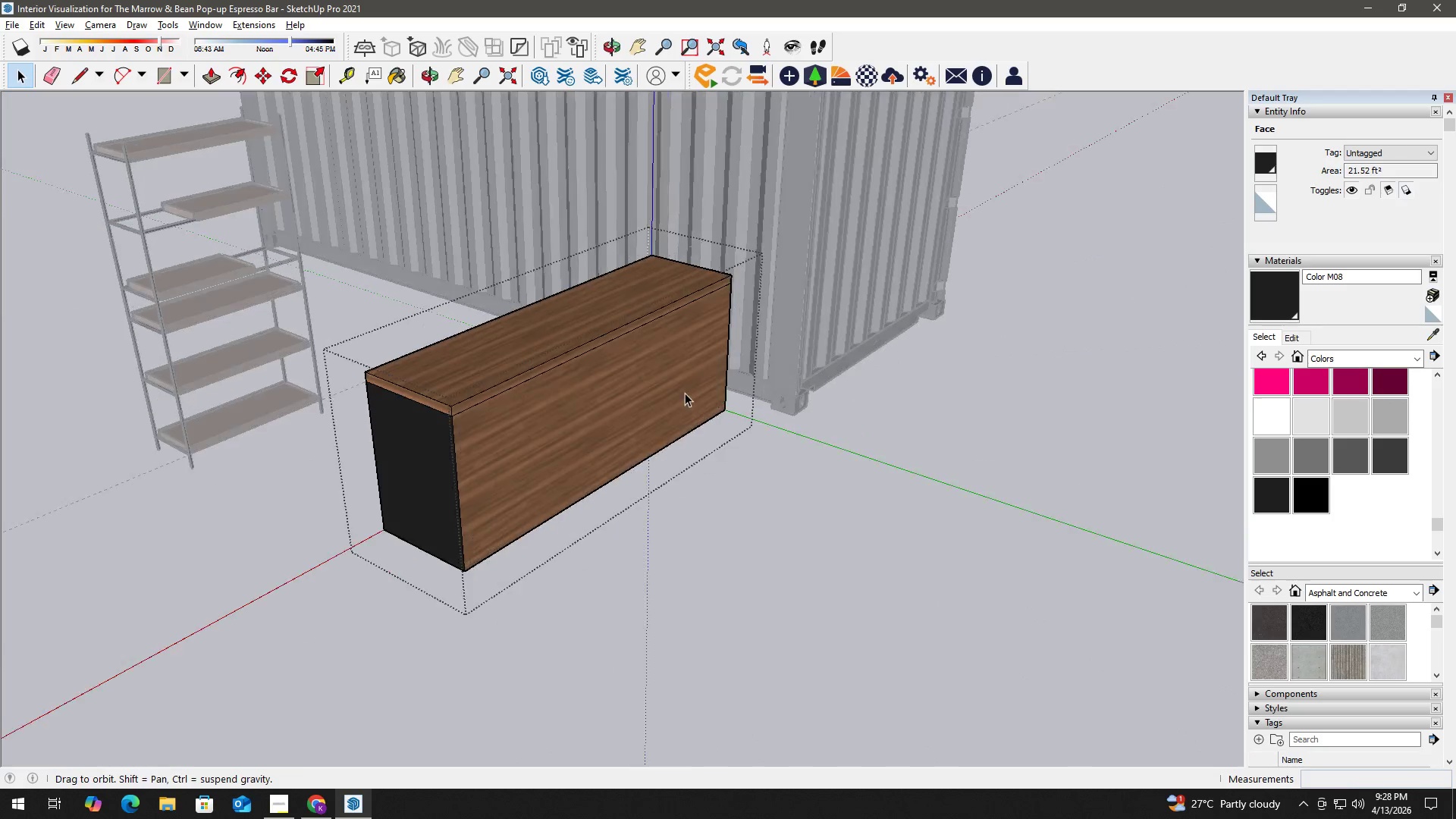 
key(B)
 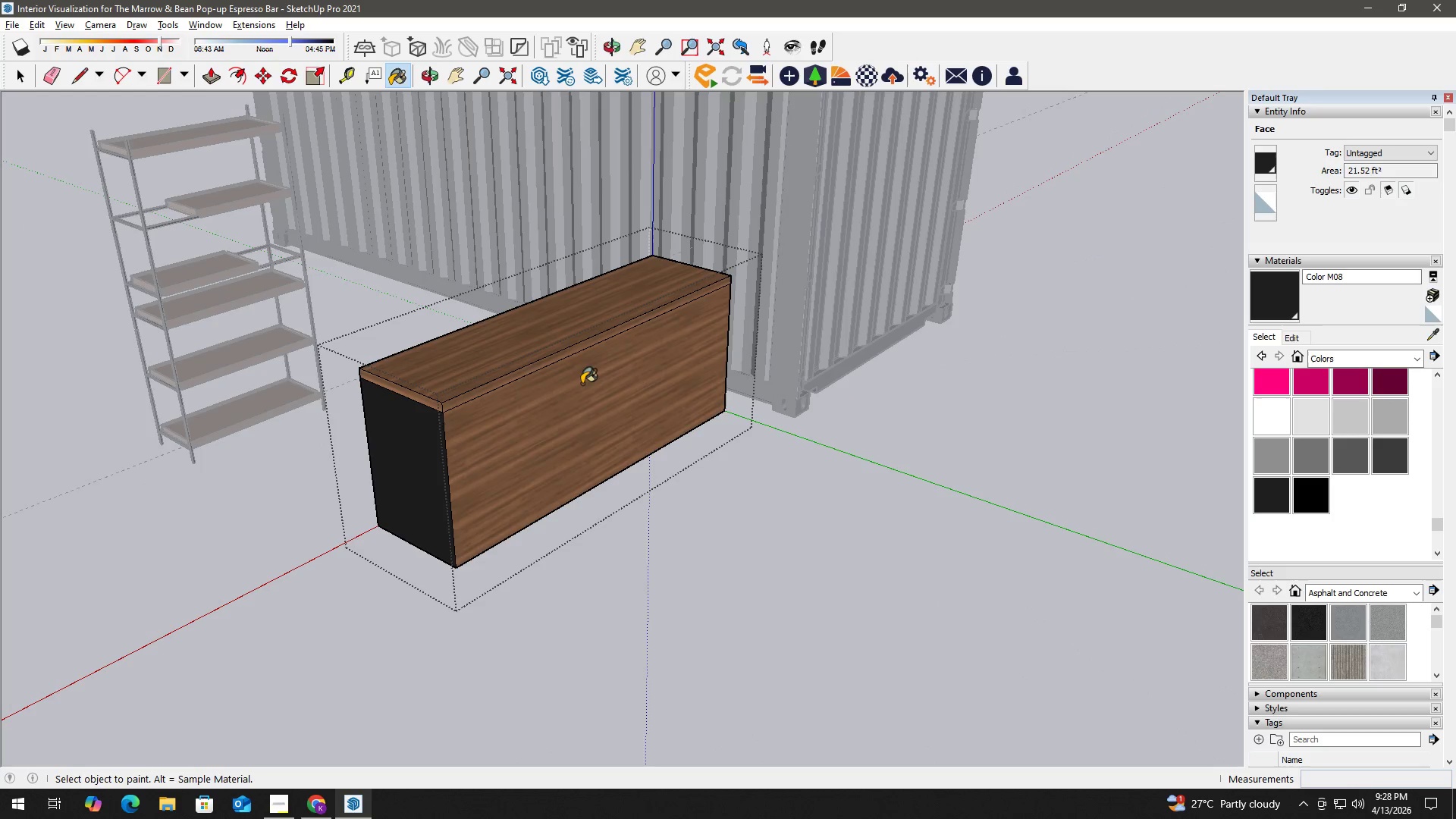 
left_click([581, 384])
 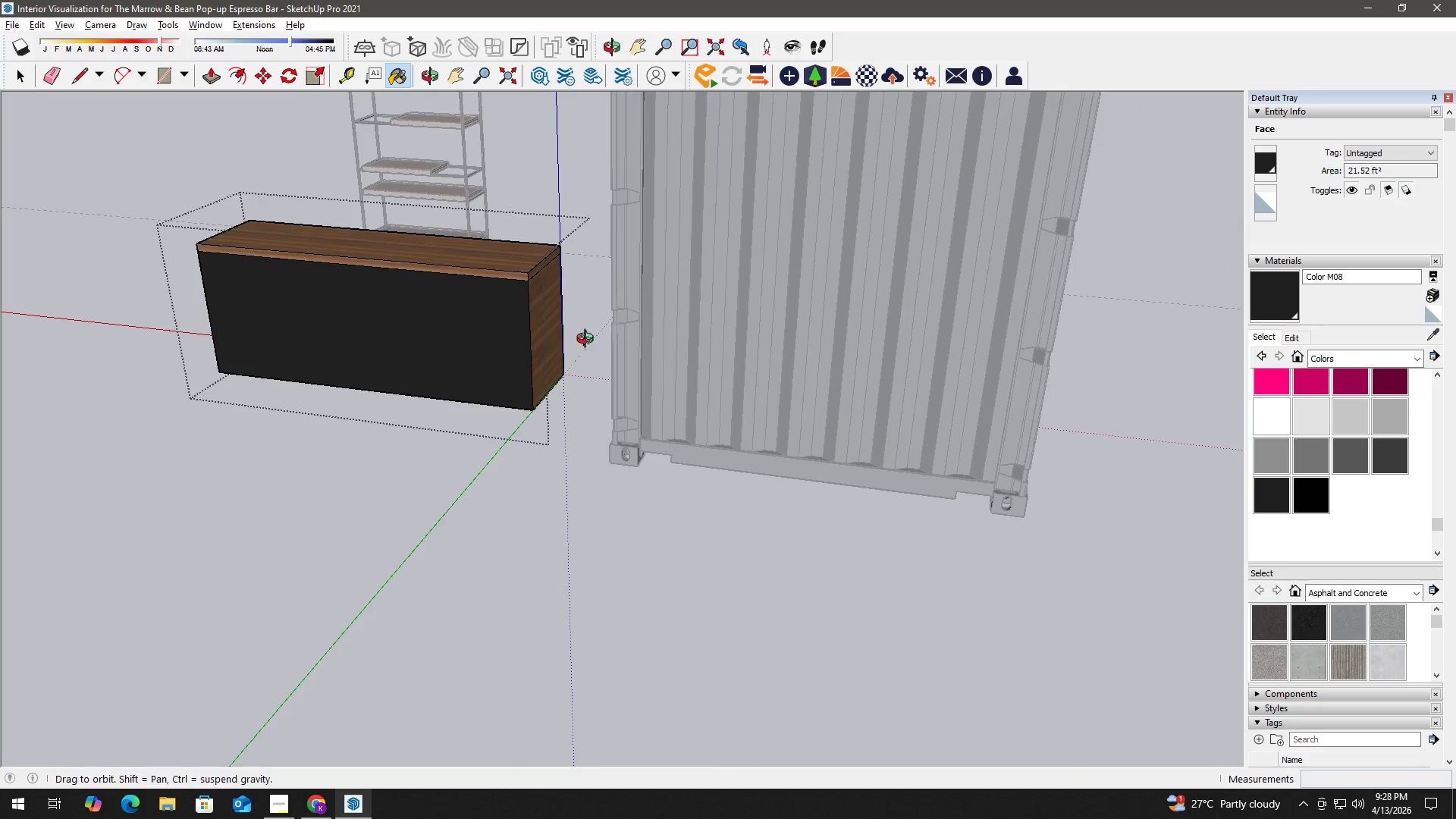 
key(Space)
 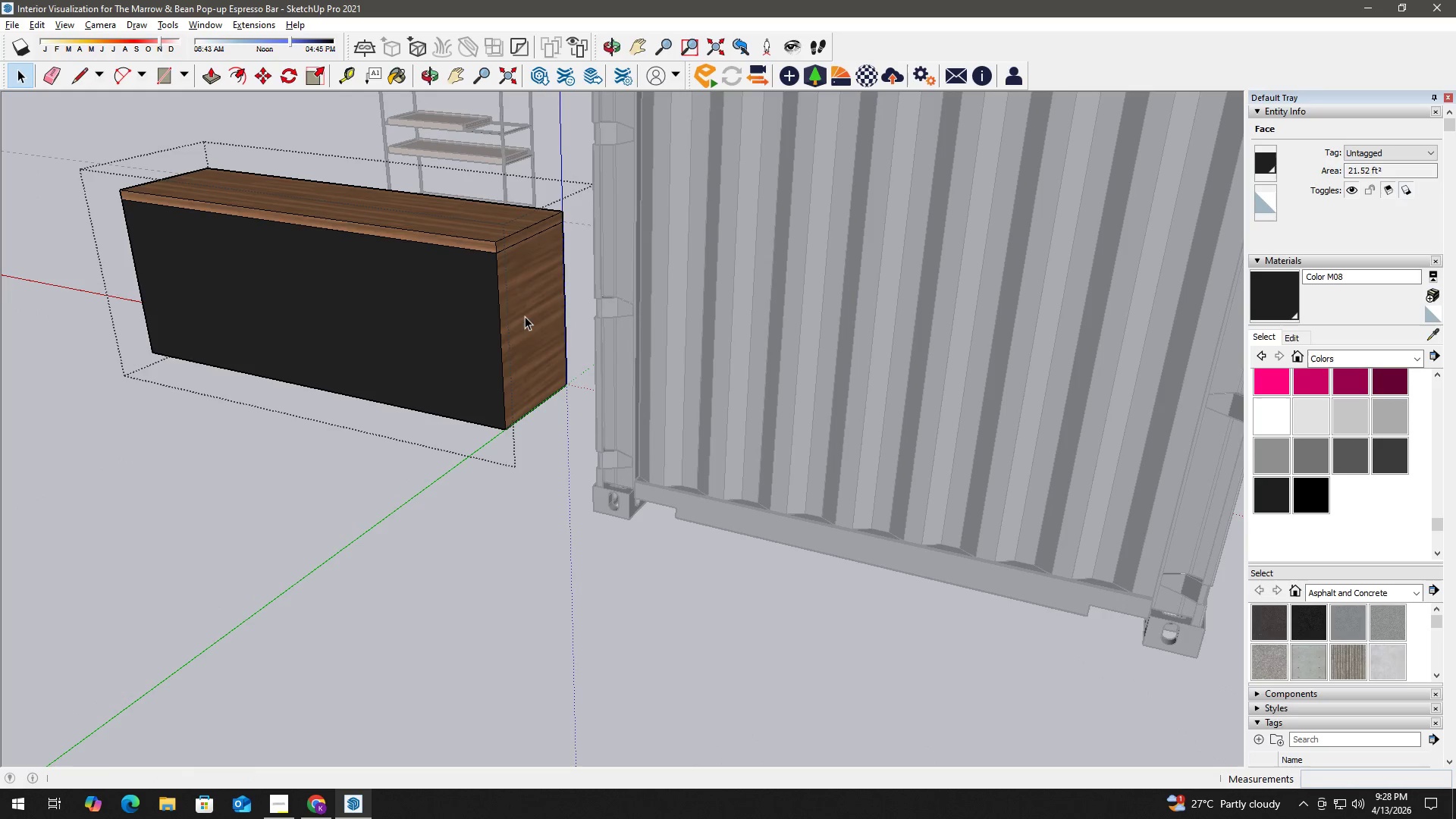 
left_click([525, 316])
 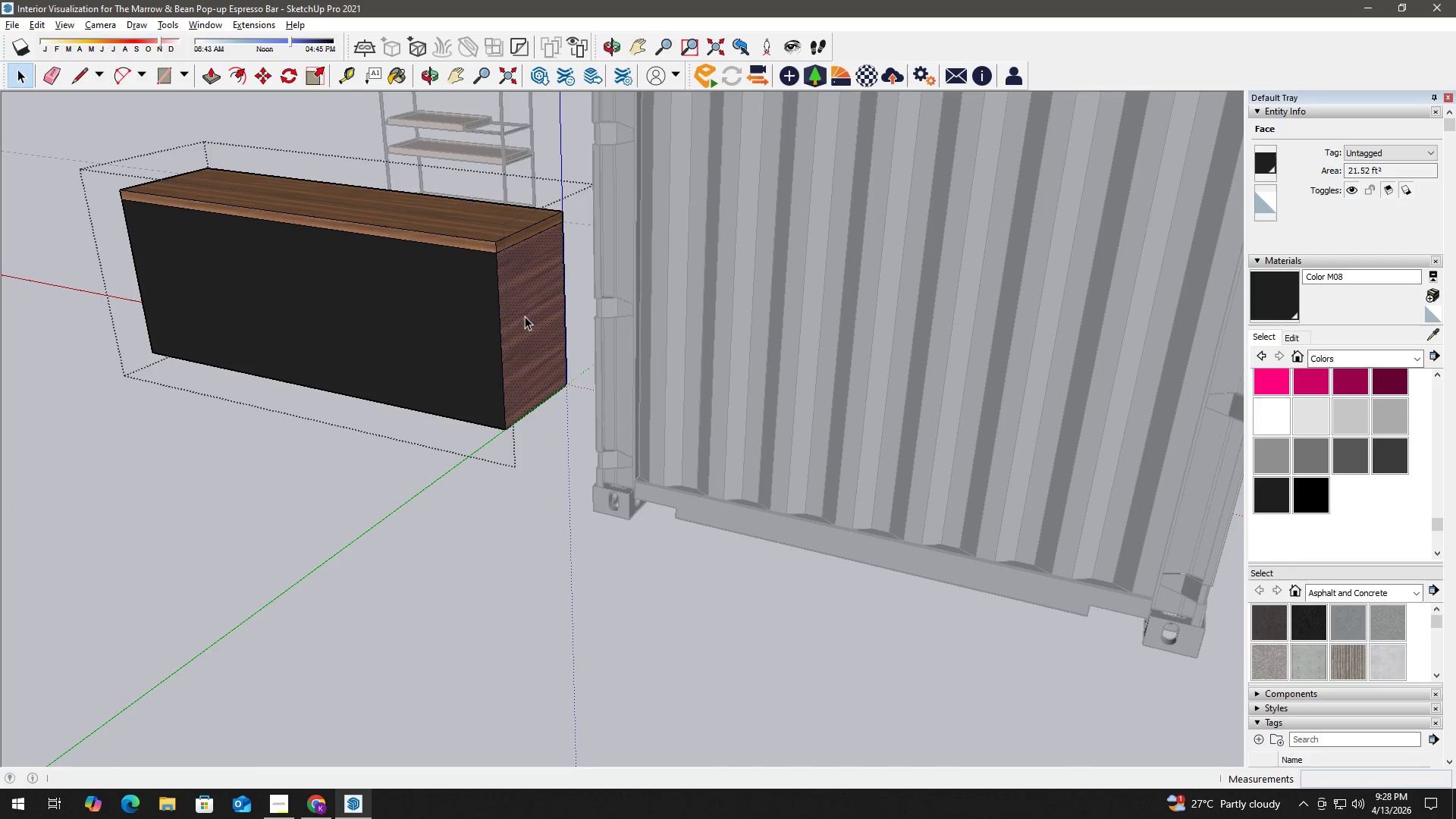 
scroll: coordinate [525, 322], scroll_direction: up, amount: 3.0
 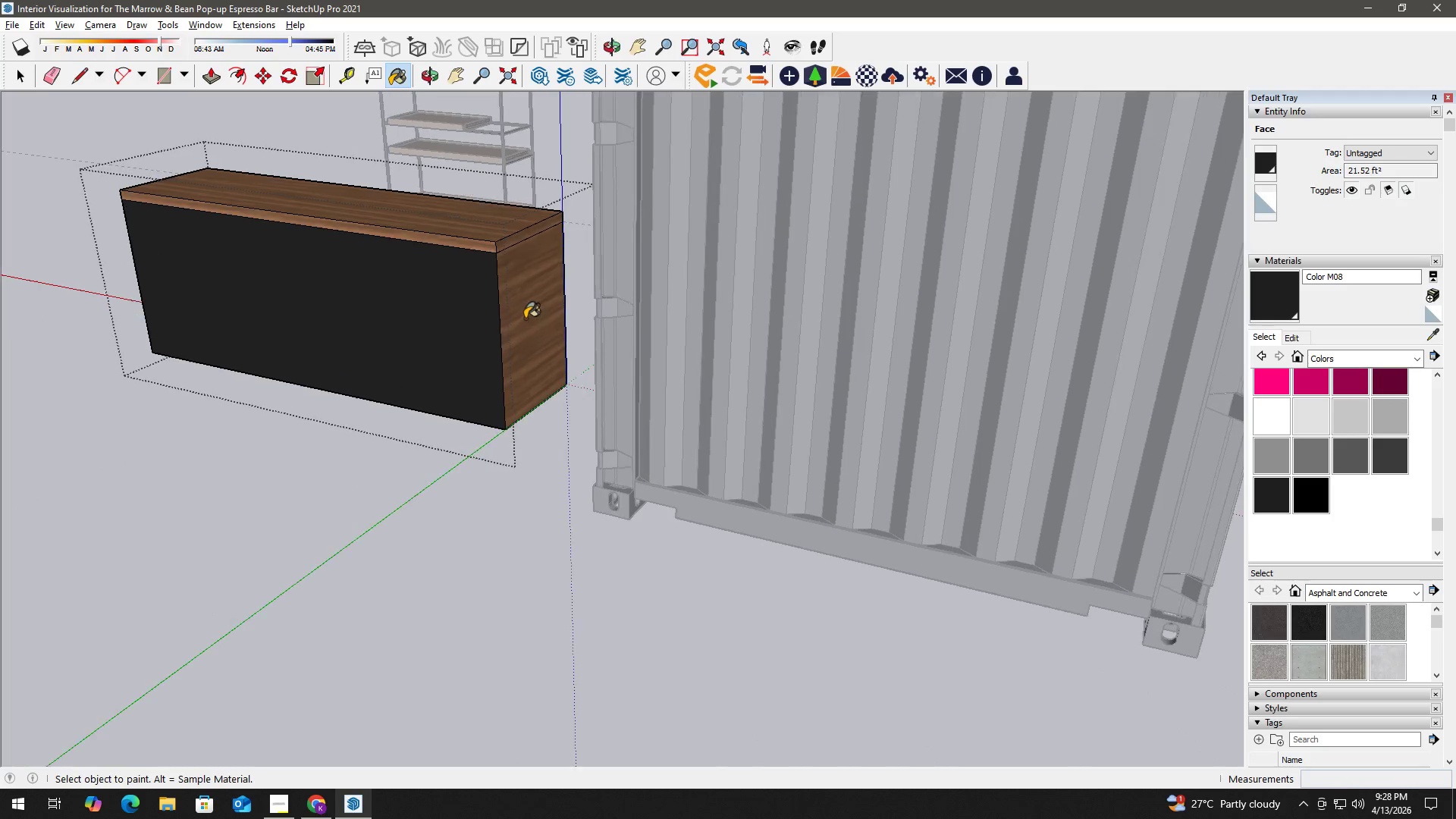 
key(B)
 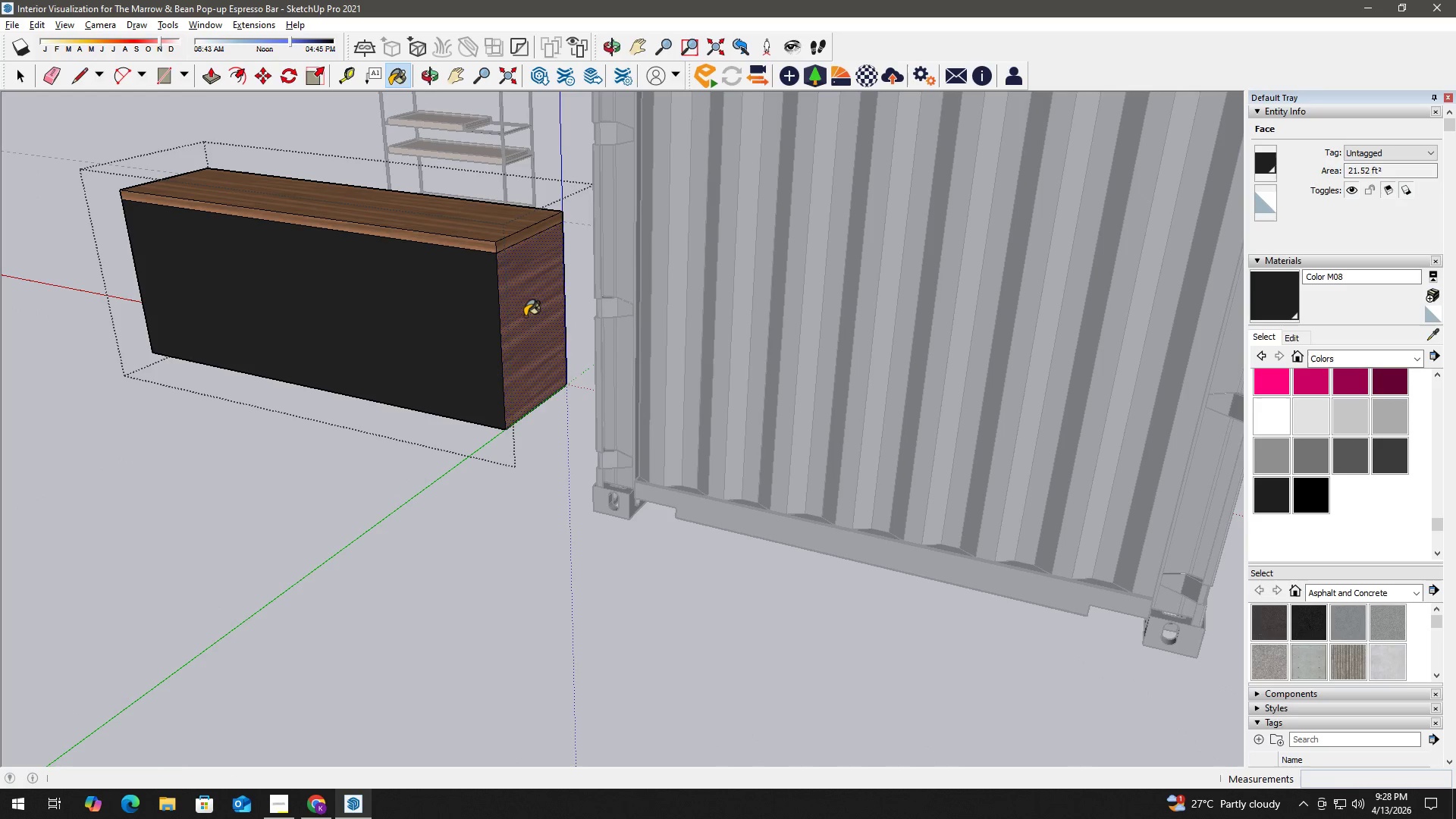 
double_click([528, 315])
 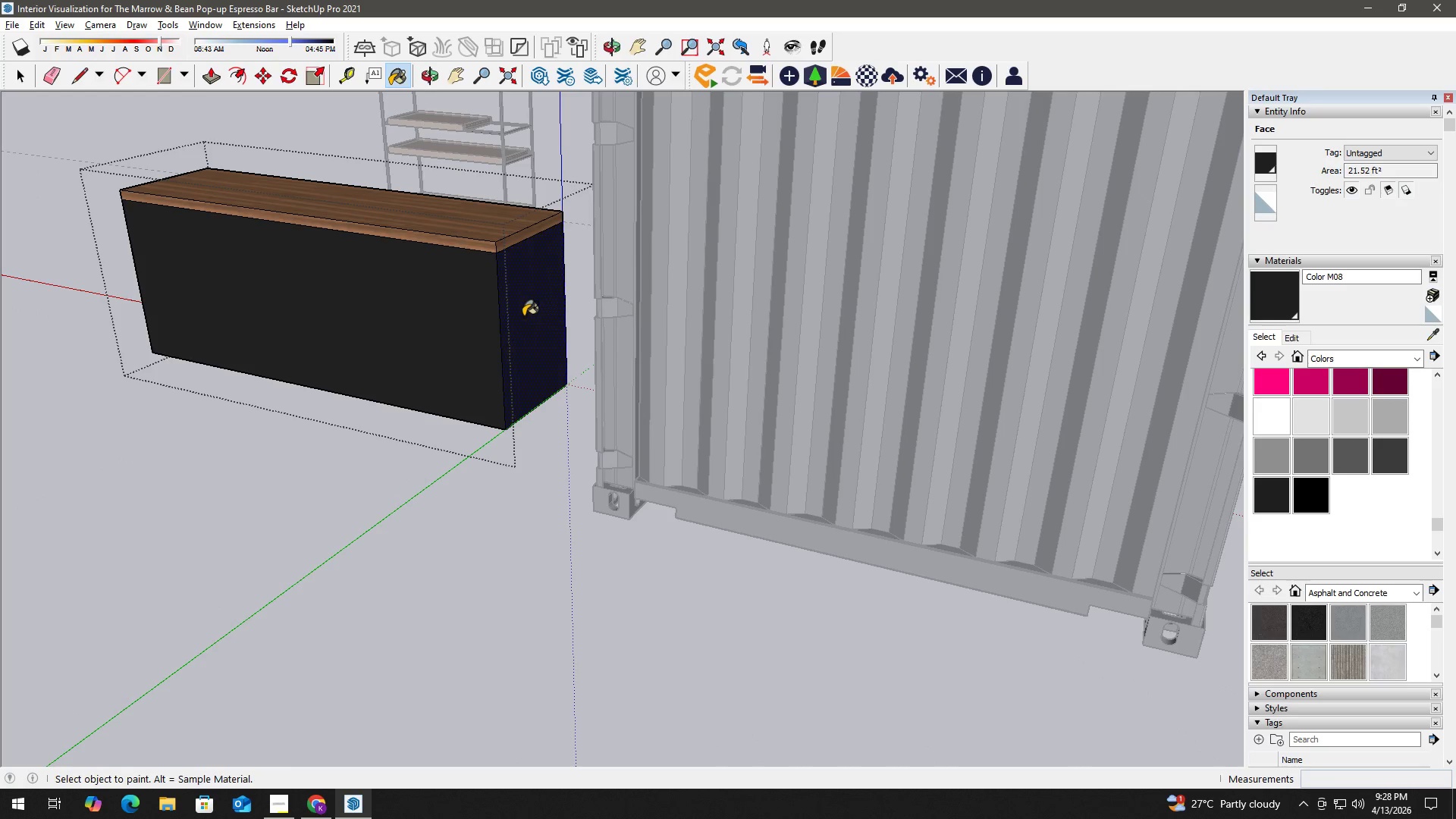 
scroll: coordinate [459, 339], scroll_direction: down, amount: 3.0
 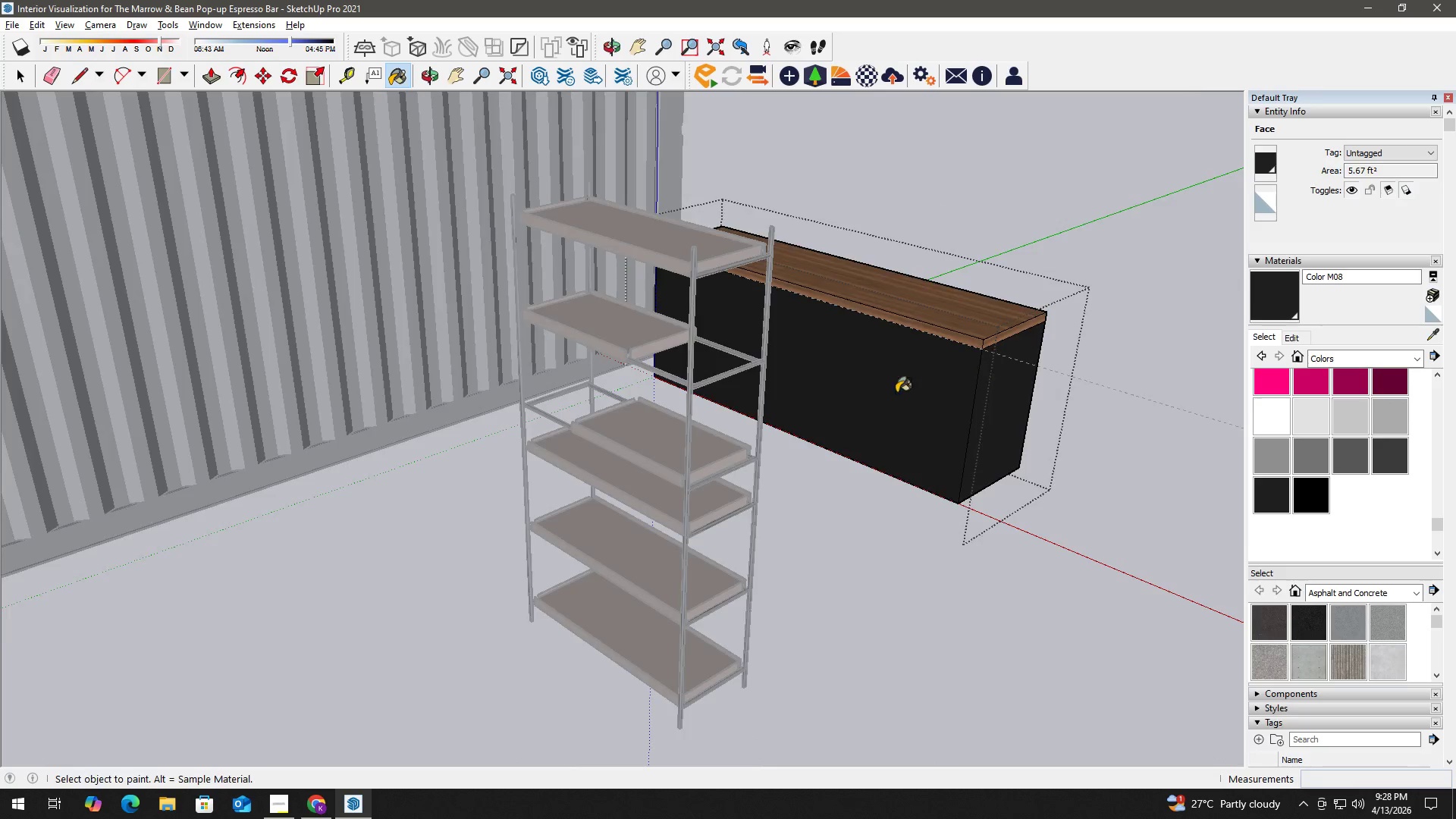 
key(Space)
 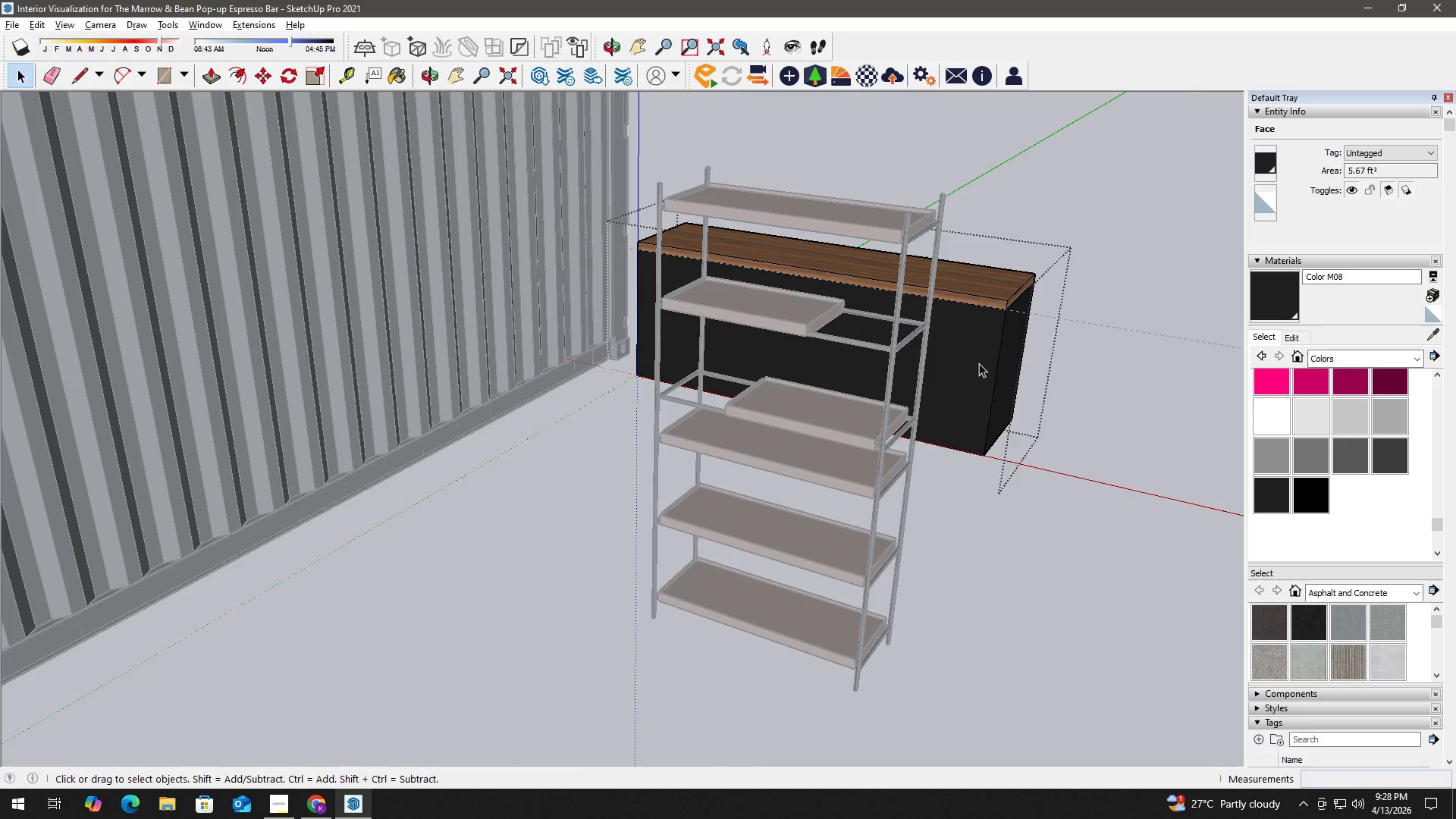 
left_click([984, 360])
 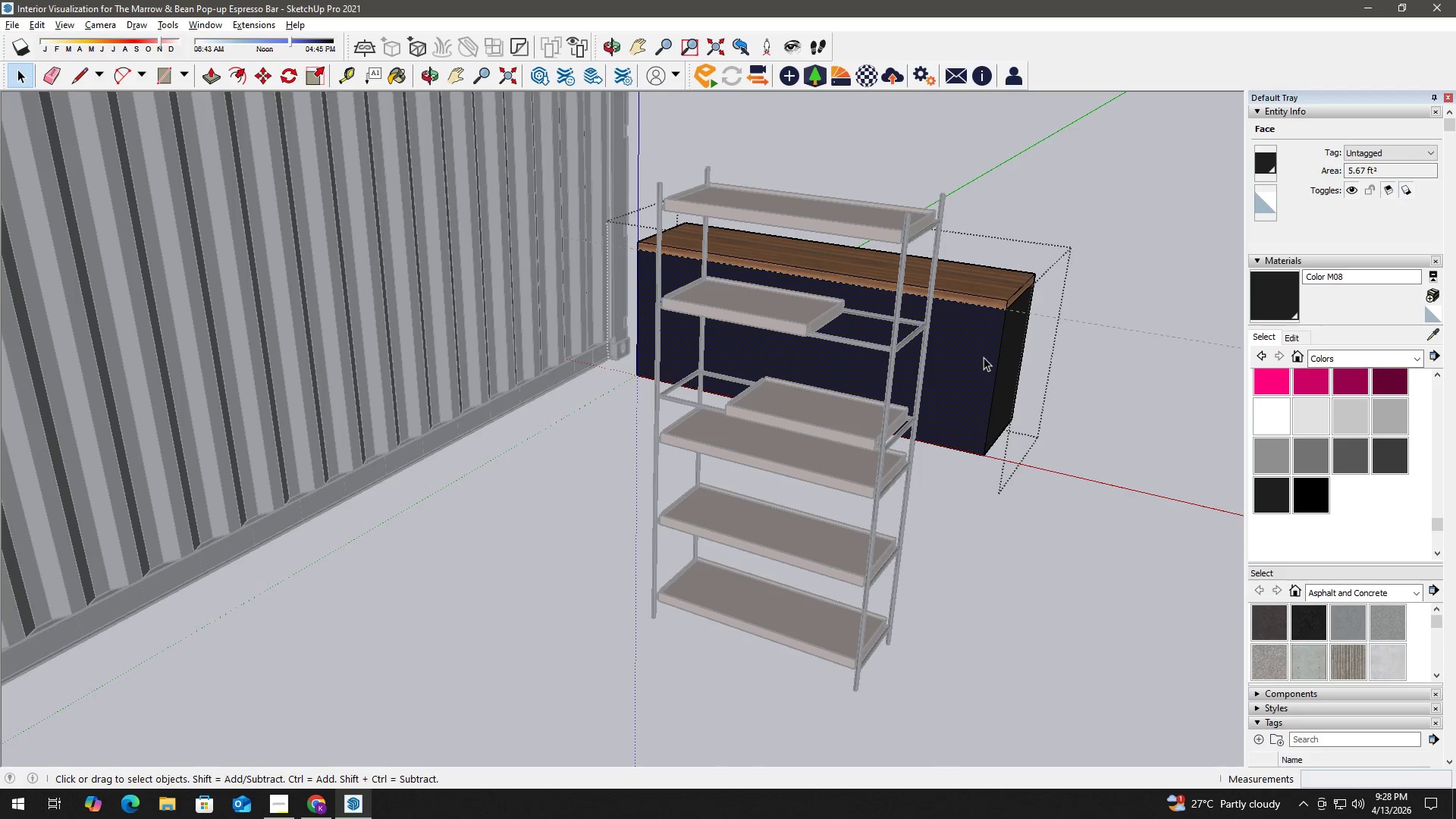 
key(Escape)
 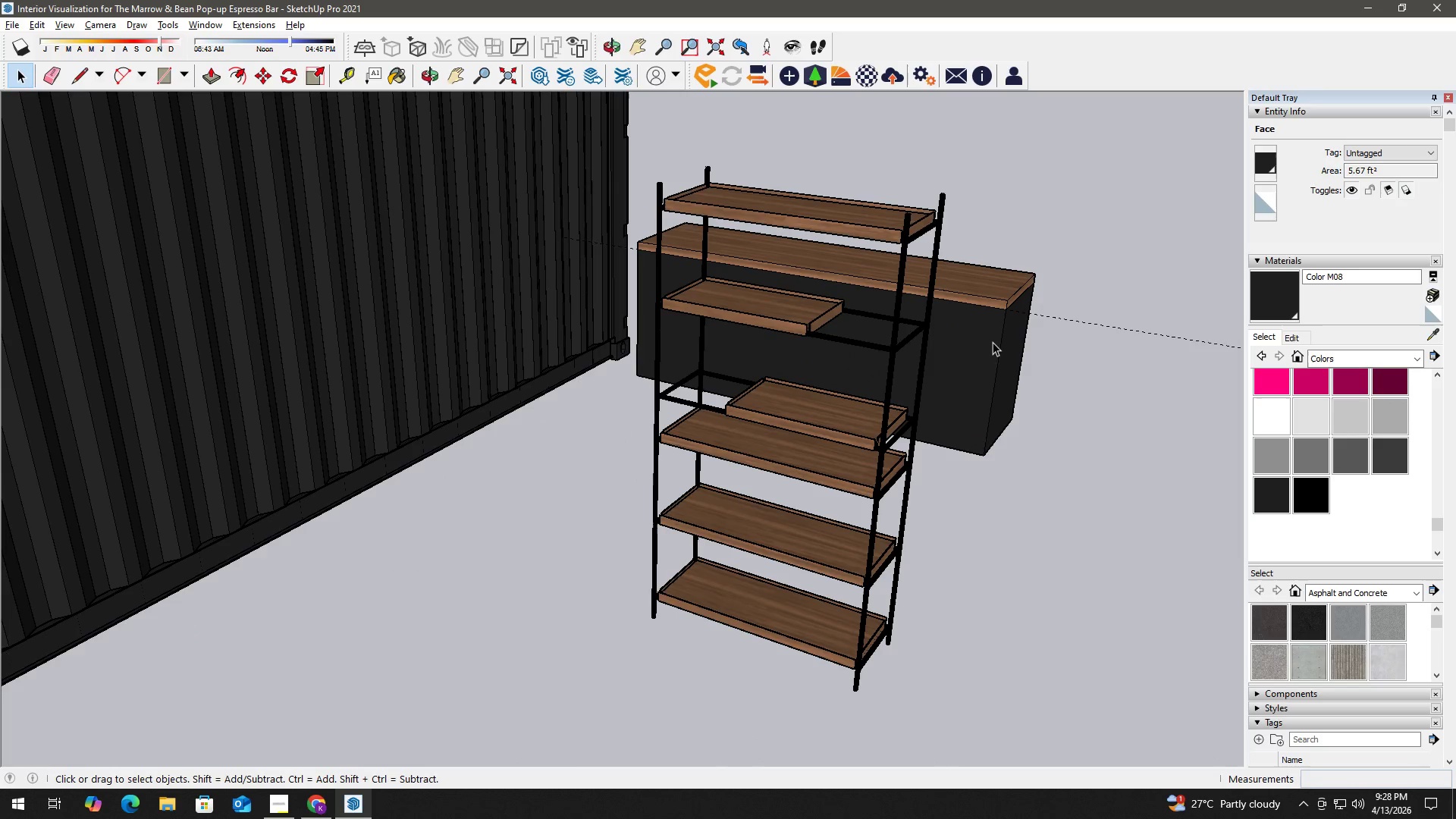 
key(Escape)
 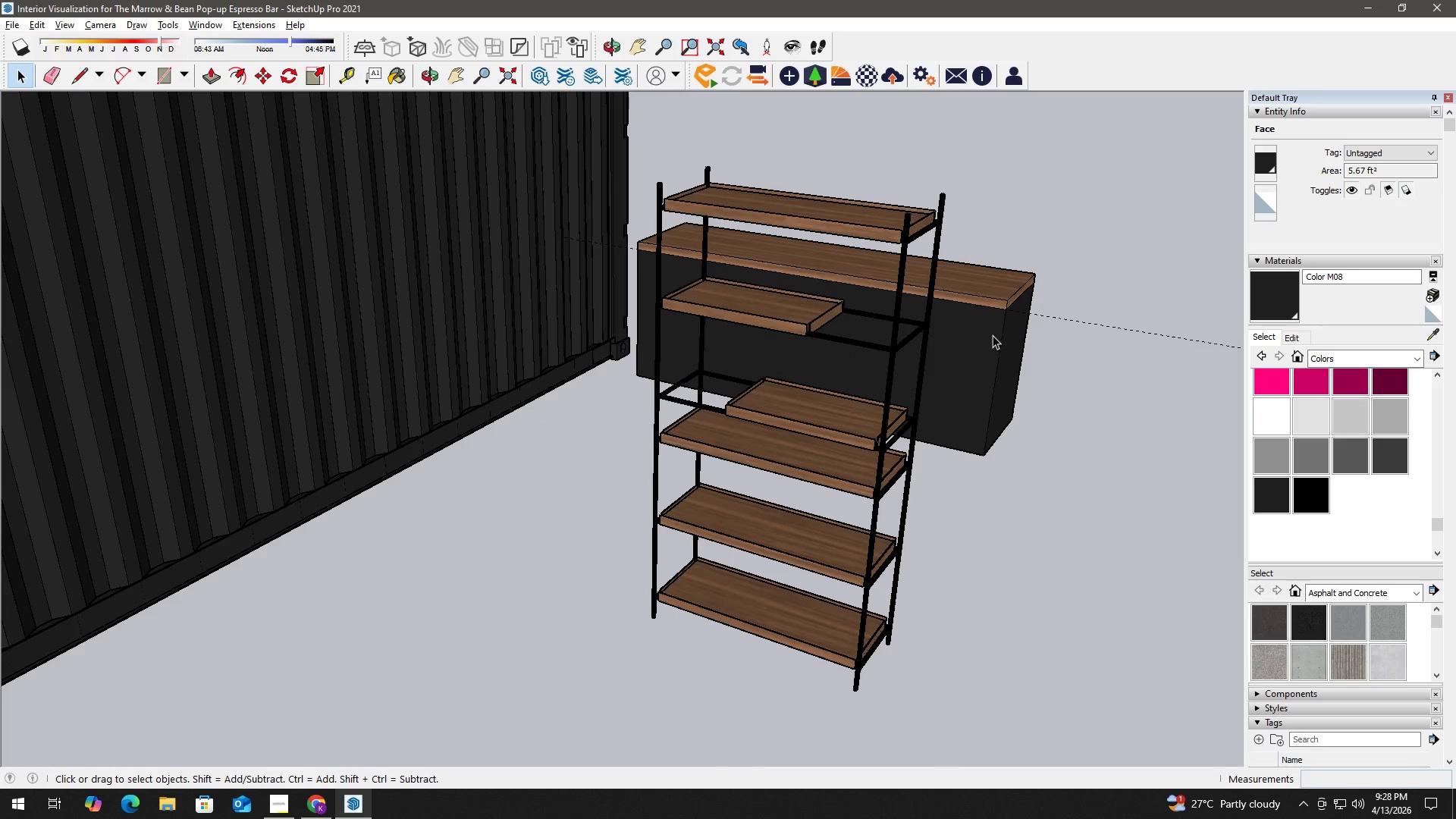 
key(Escape)
 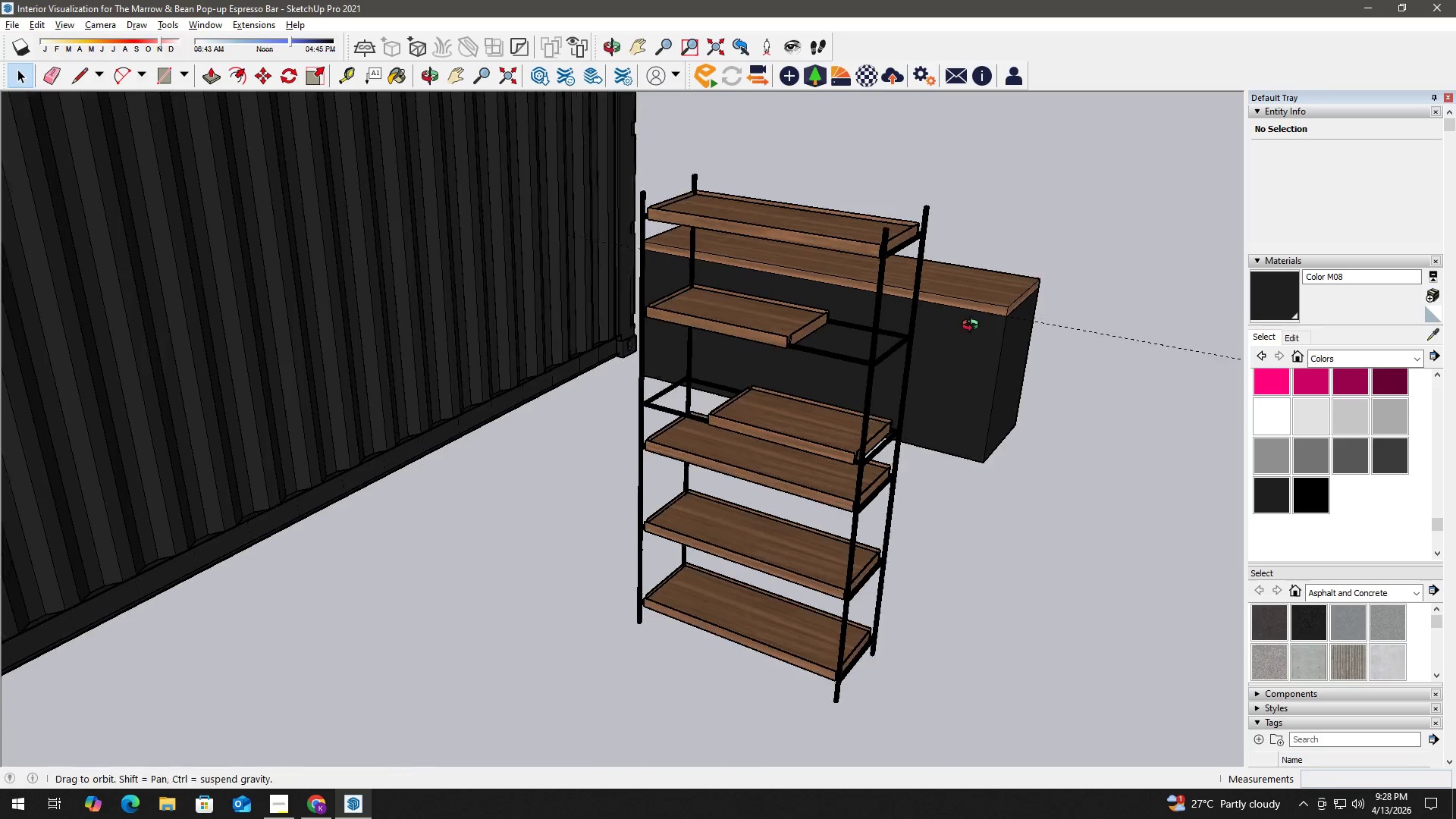 
key(E)
 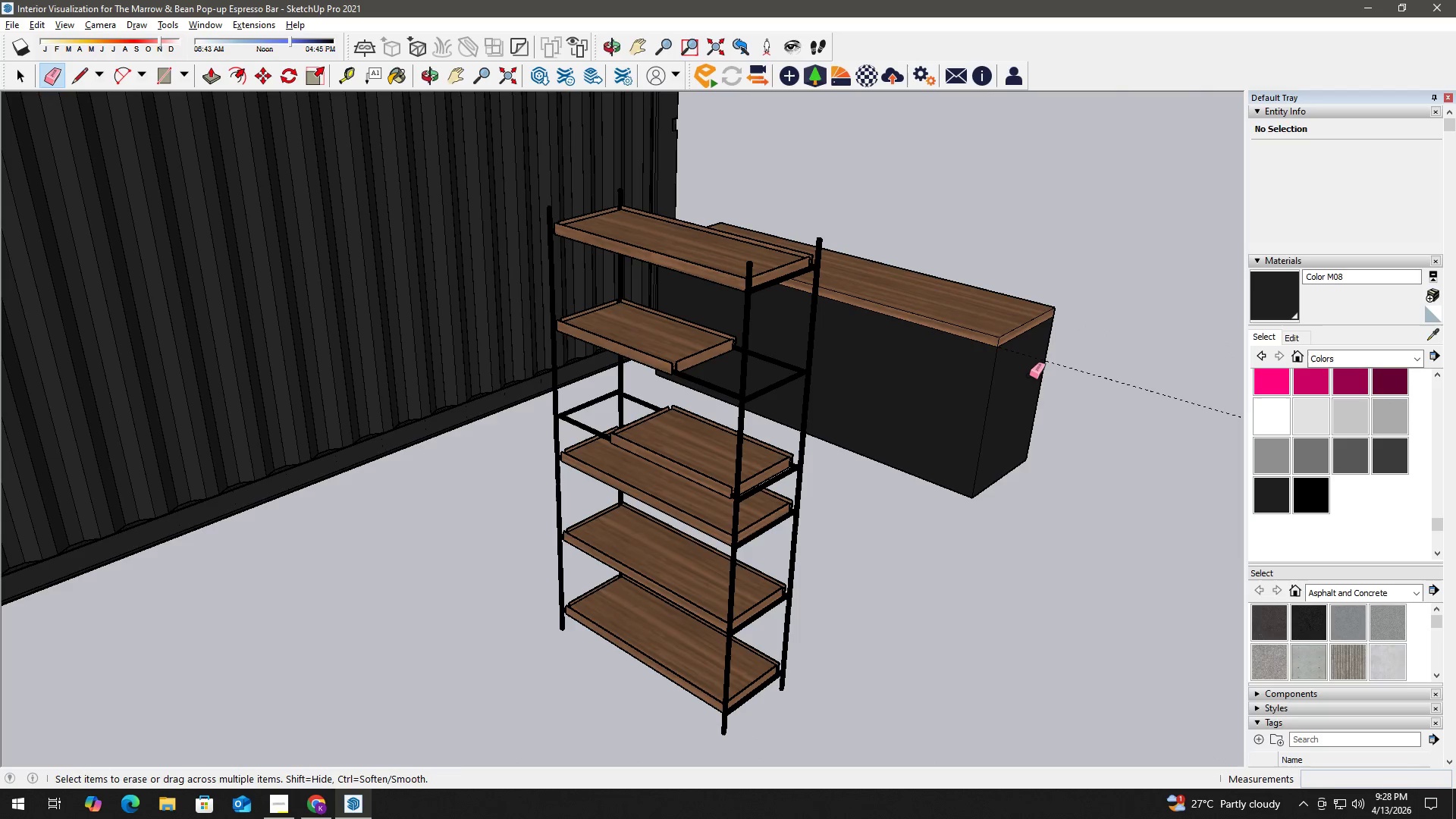 
left_click_drag(start_coordinate=[1037, 375], to_coordinate=[1034, 350])
 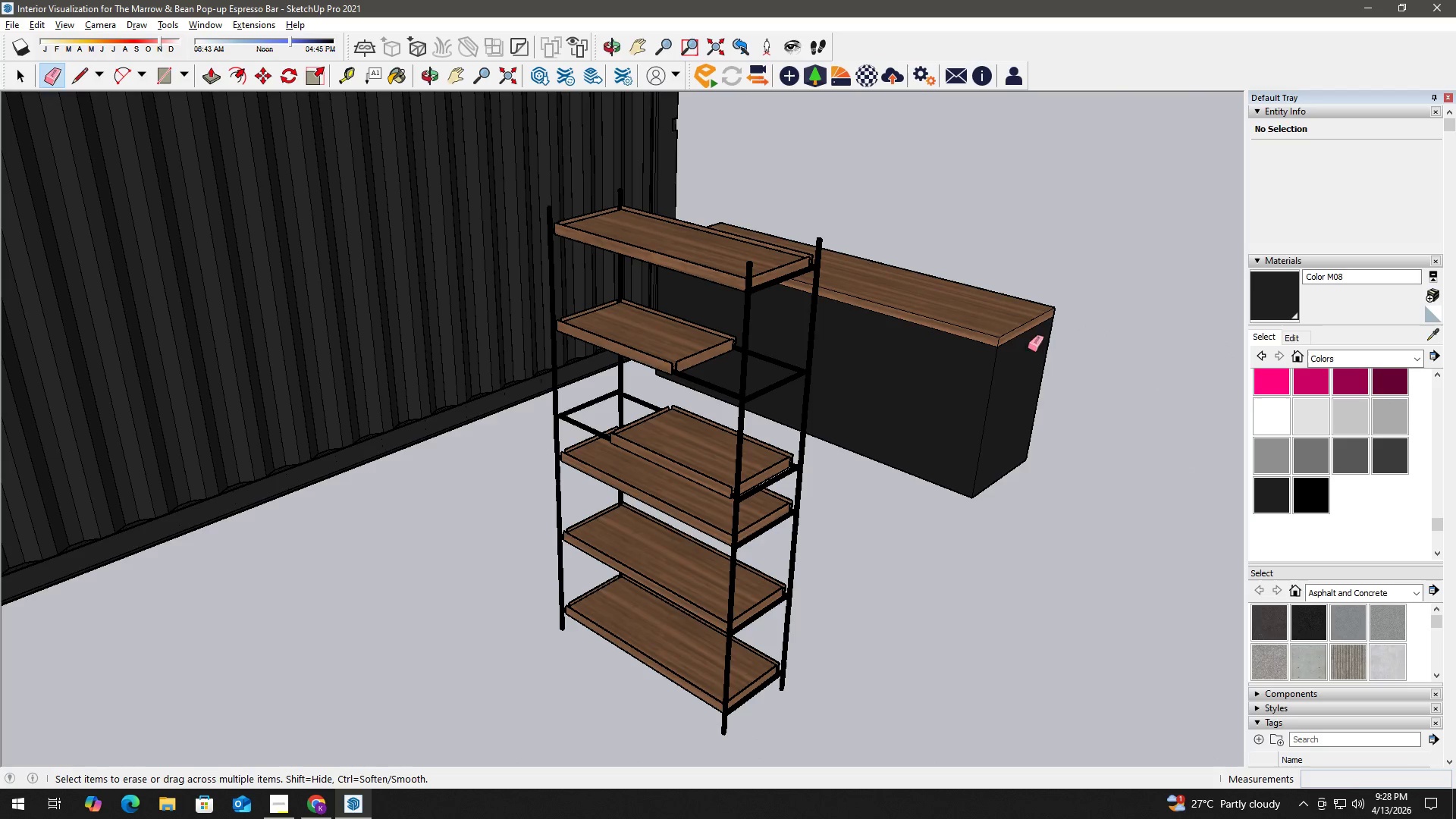 
key(Space)
 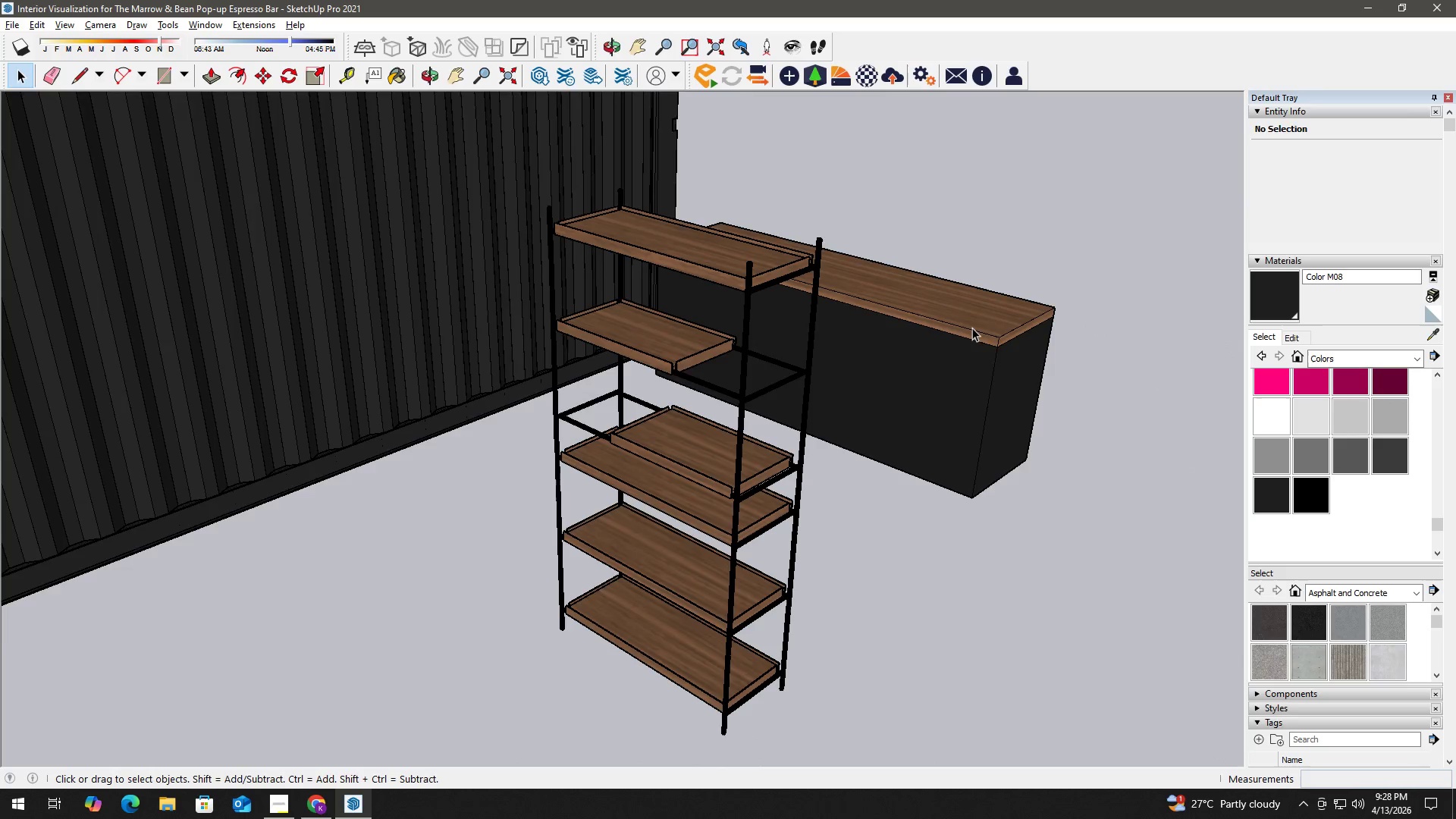 
double_click([972, 327])
 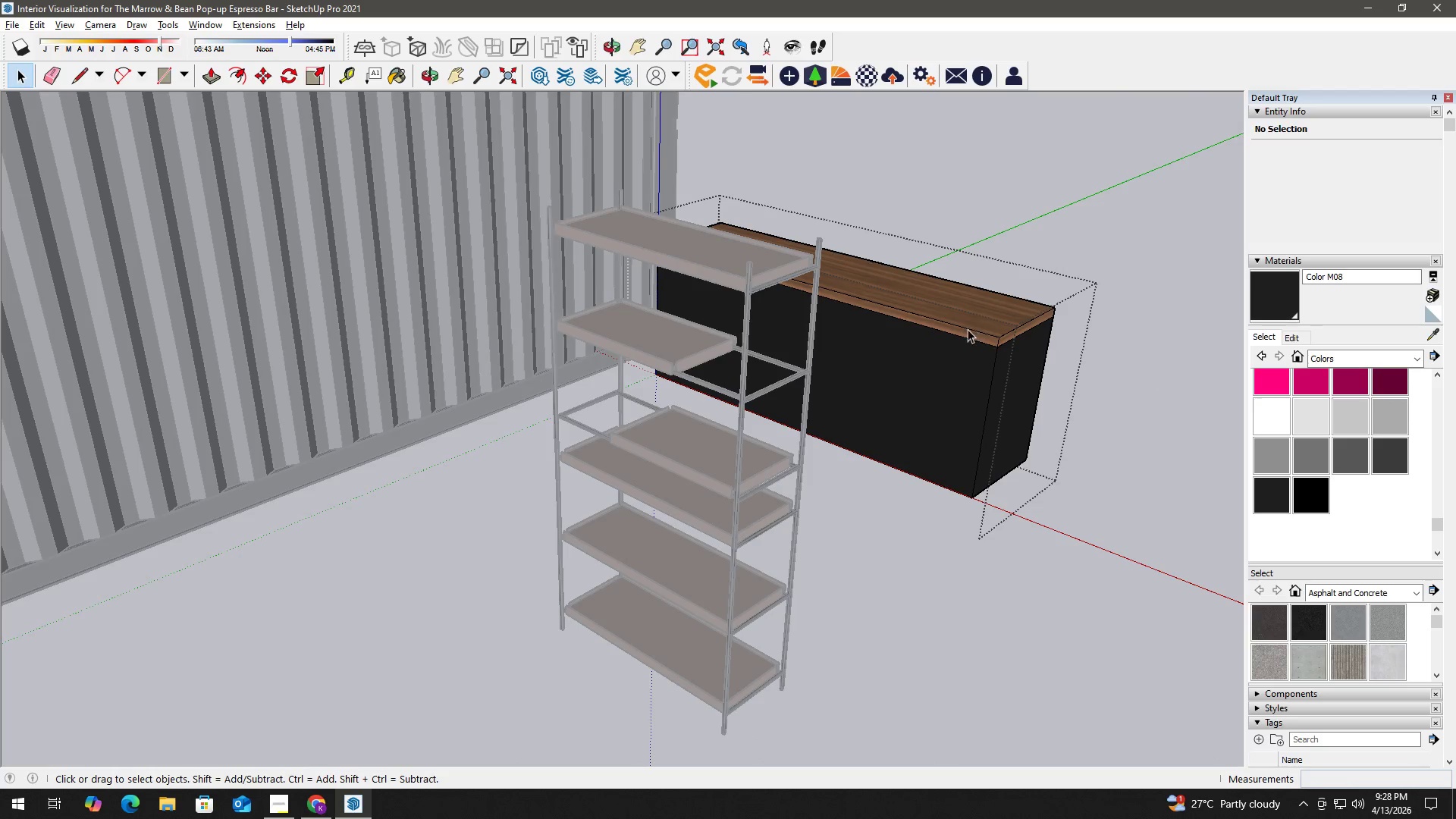 
left_click([973, 337])
 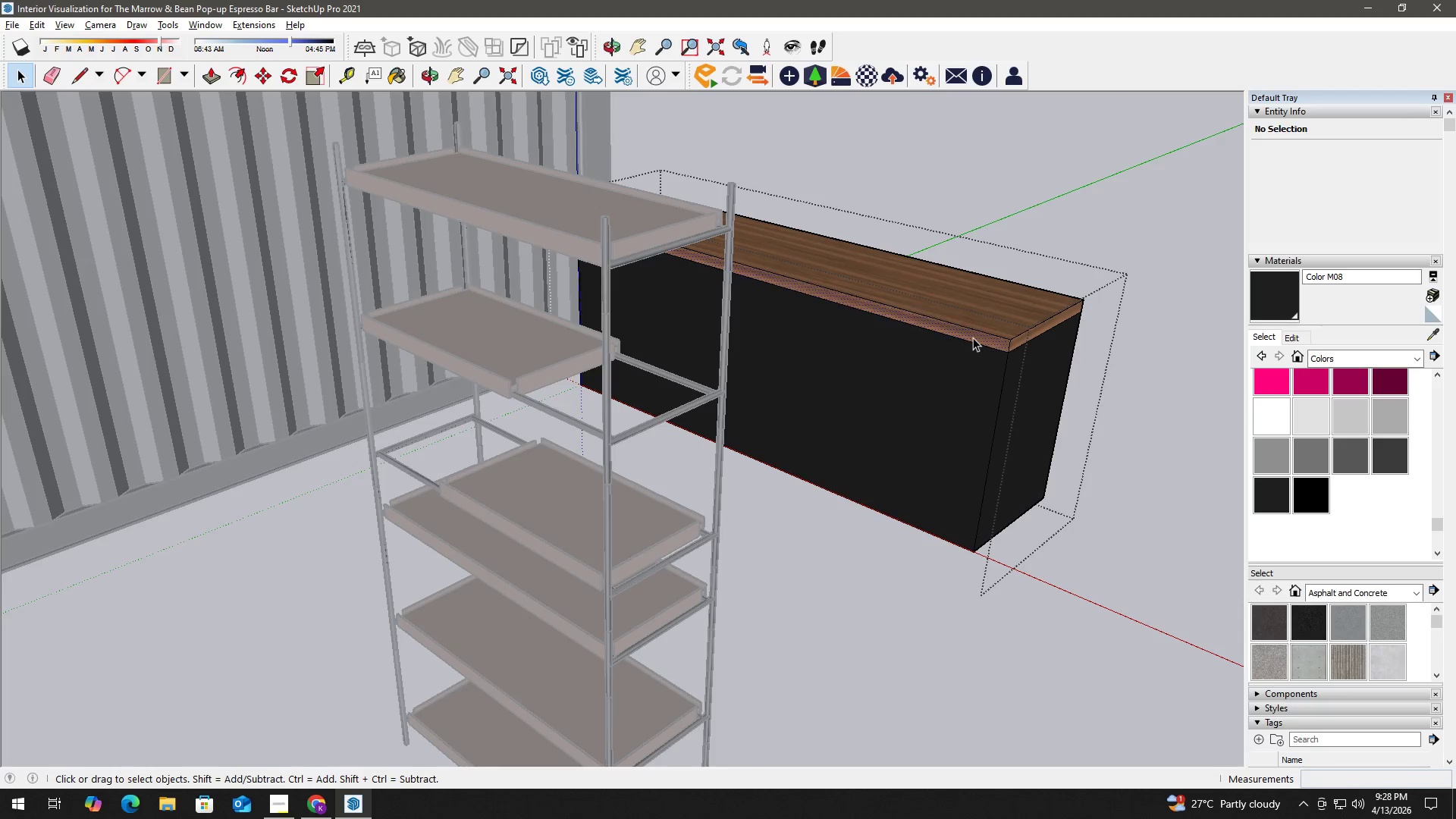 
scroll: coordinate [968, 331], scroll_direction: up, amount: 3.0
 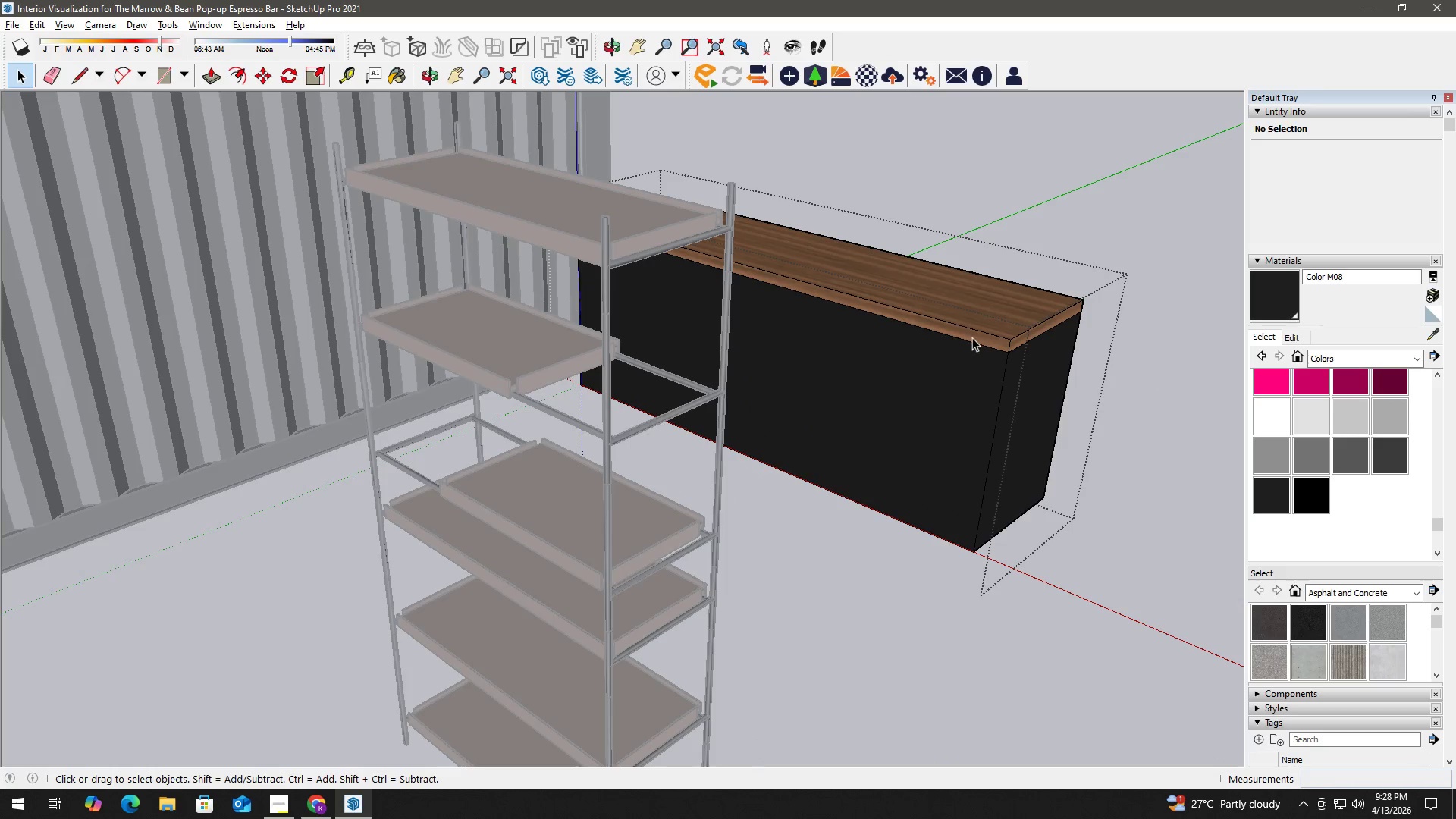 
key(P)
 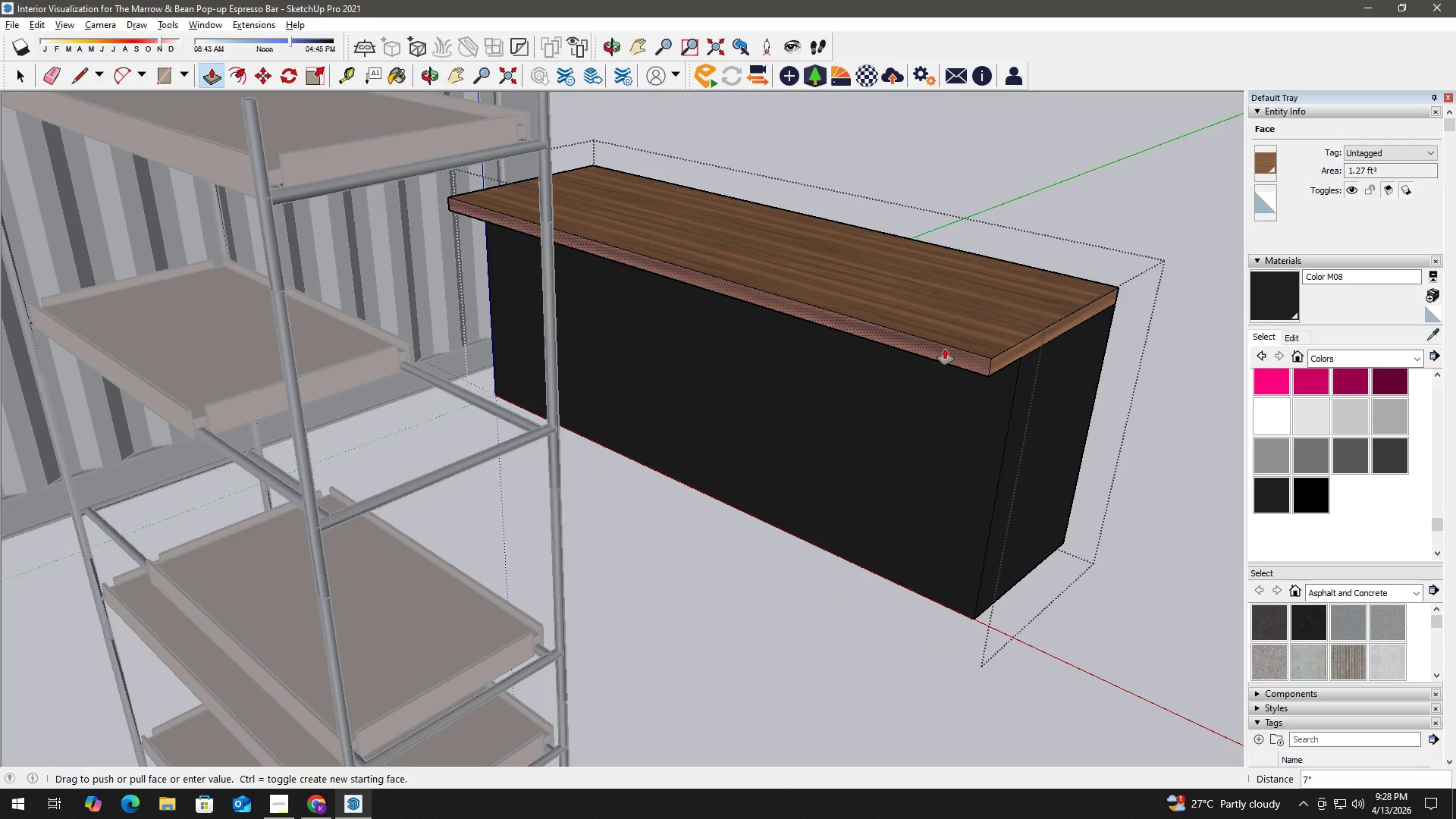 
scroll: coordinate [973, 338], scroll_direction: up, amount: 3.0
 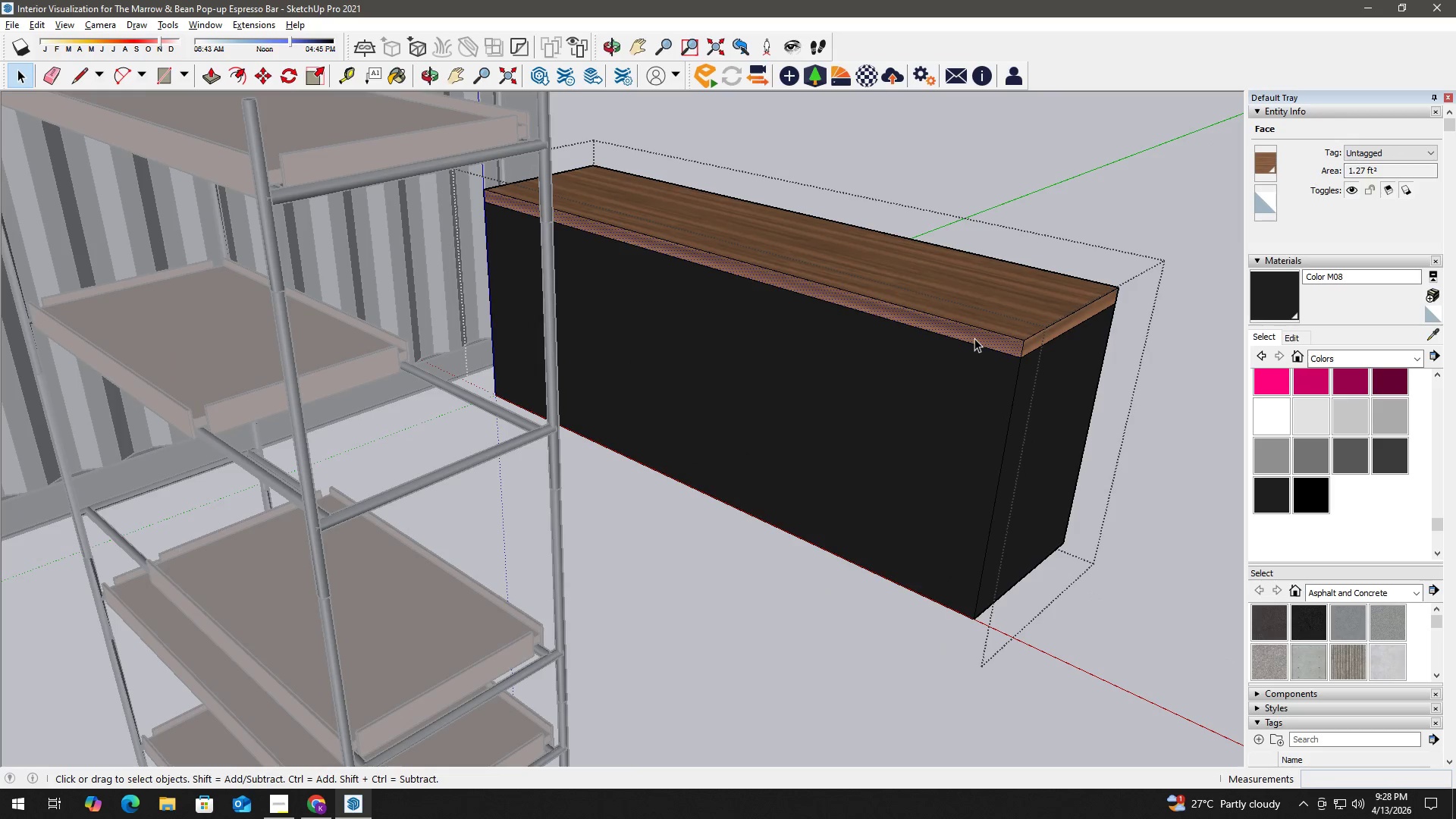 
key(Numpad1)
 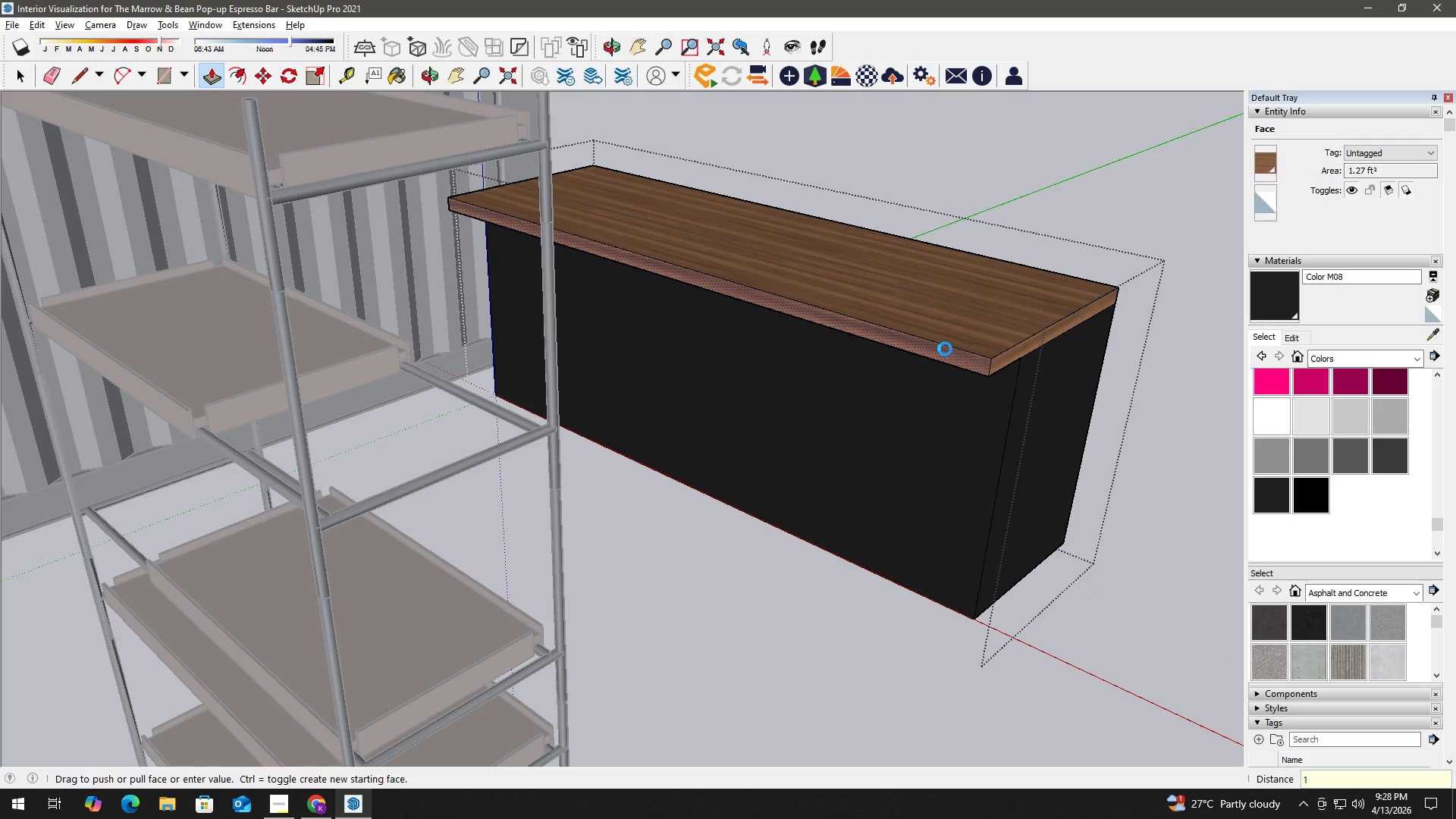 
key(NumpadEnter)
 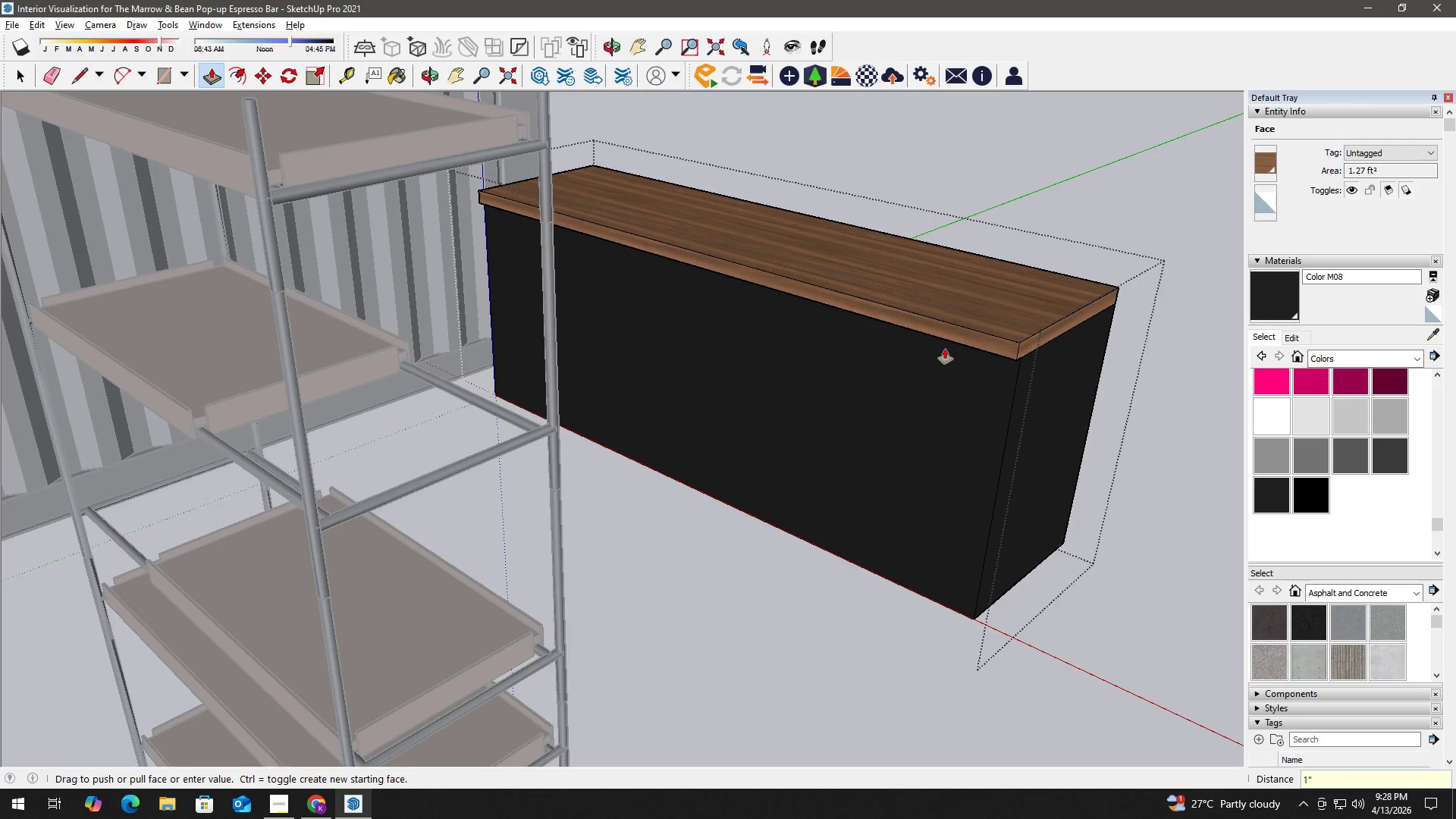 
key(Space)
 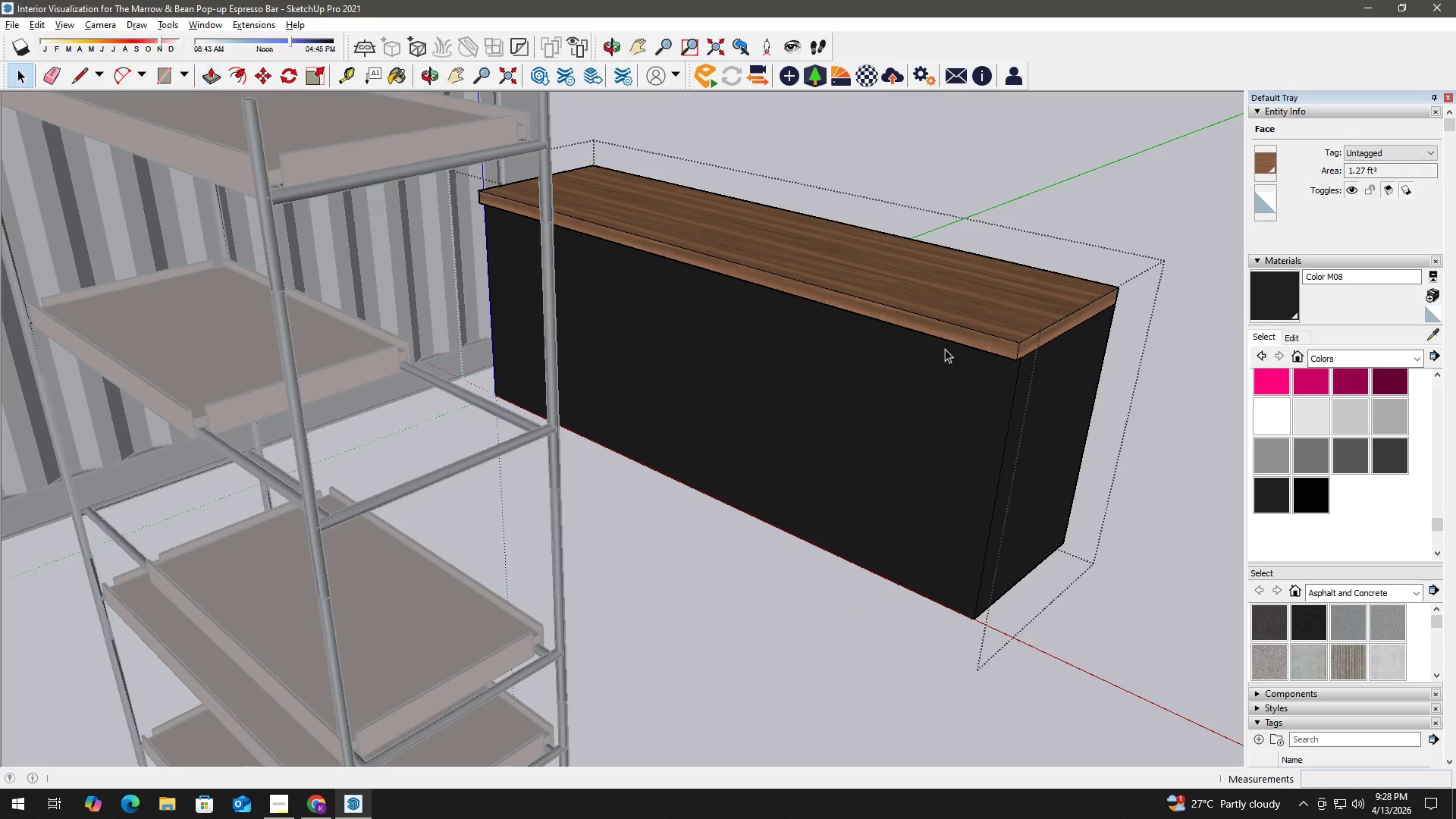 
key(Escape)
 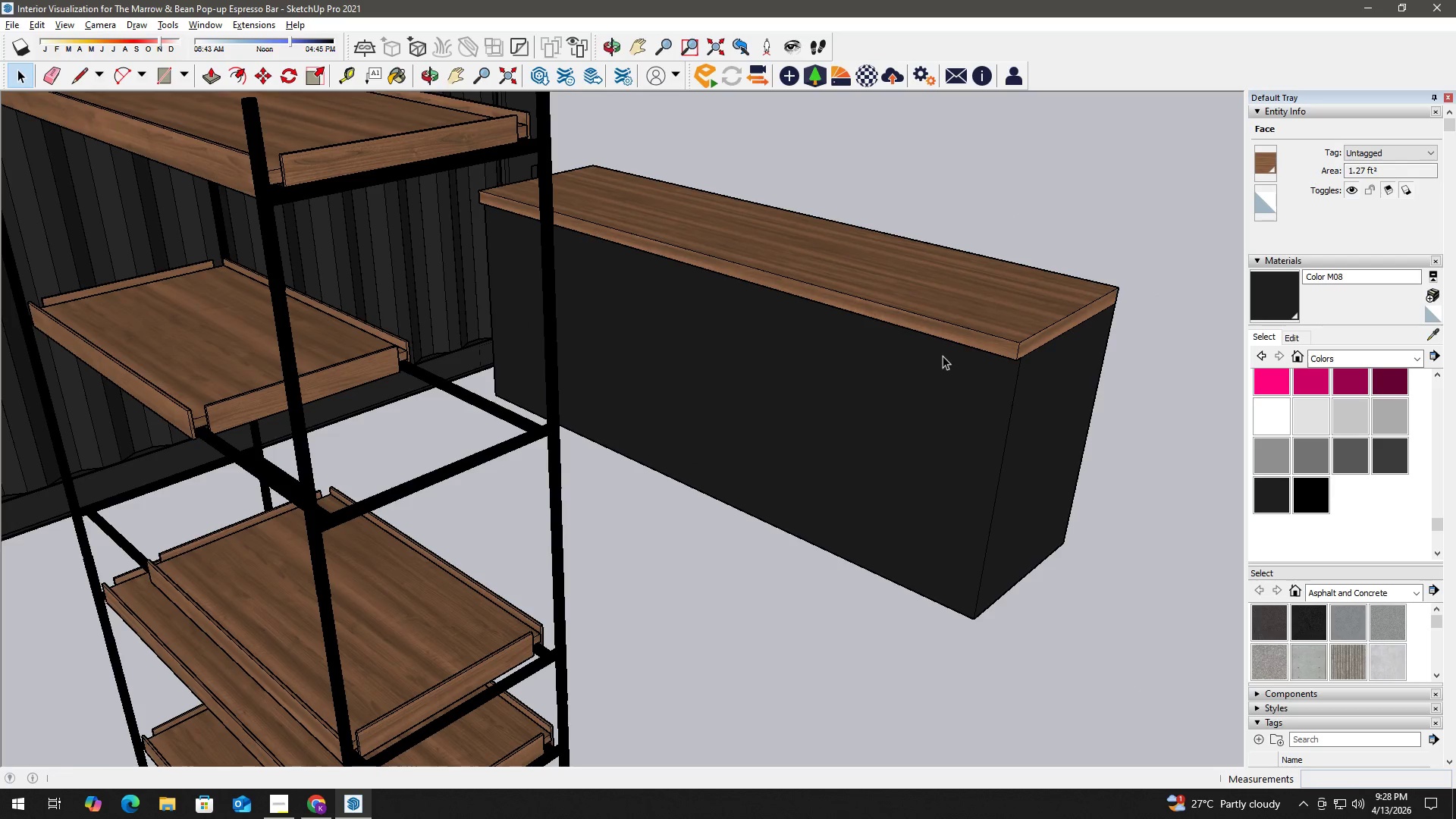 
key(Escape)
 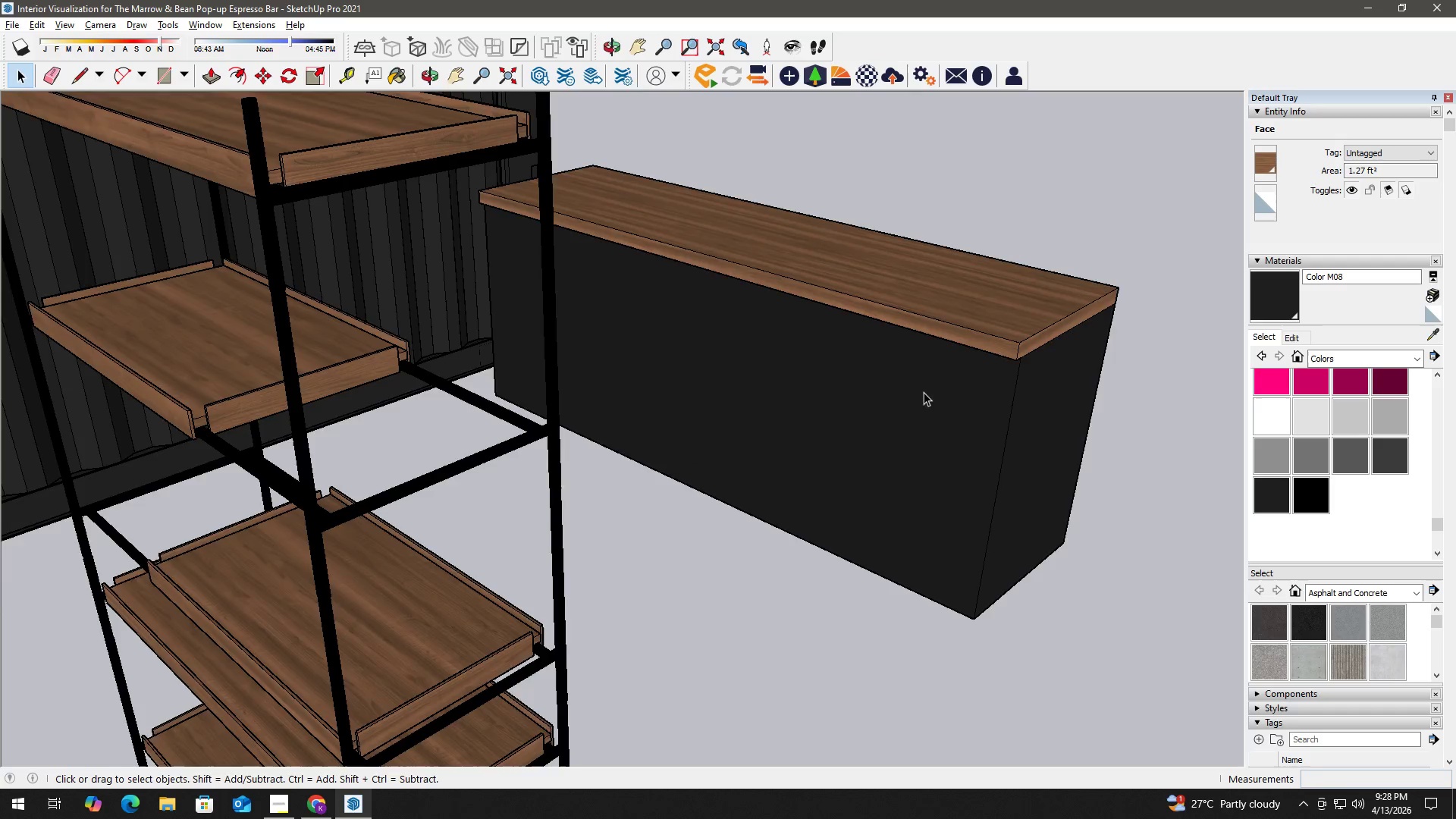 
scroll: coordinate [883, 458], scroll_direction: down, amount: 9.0
 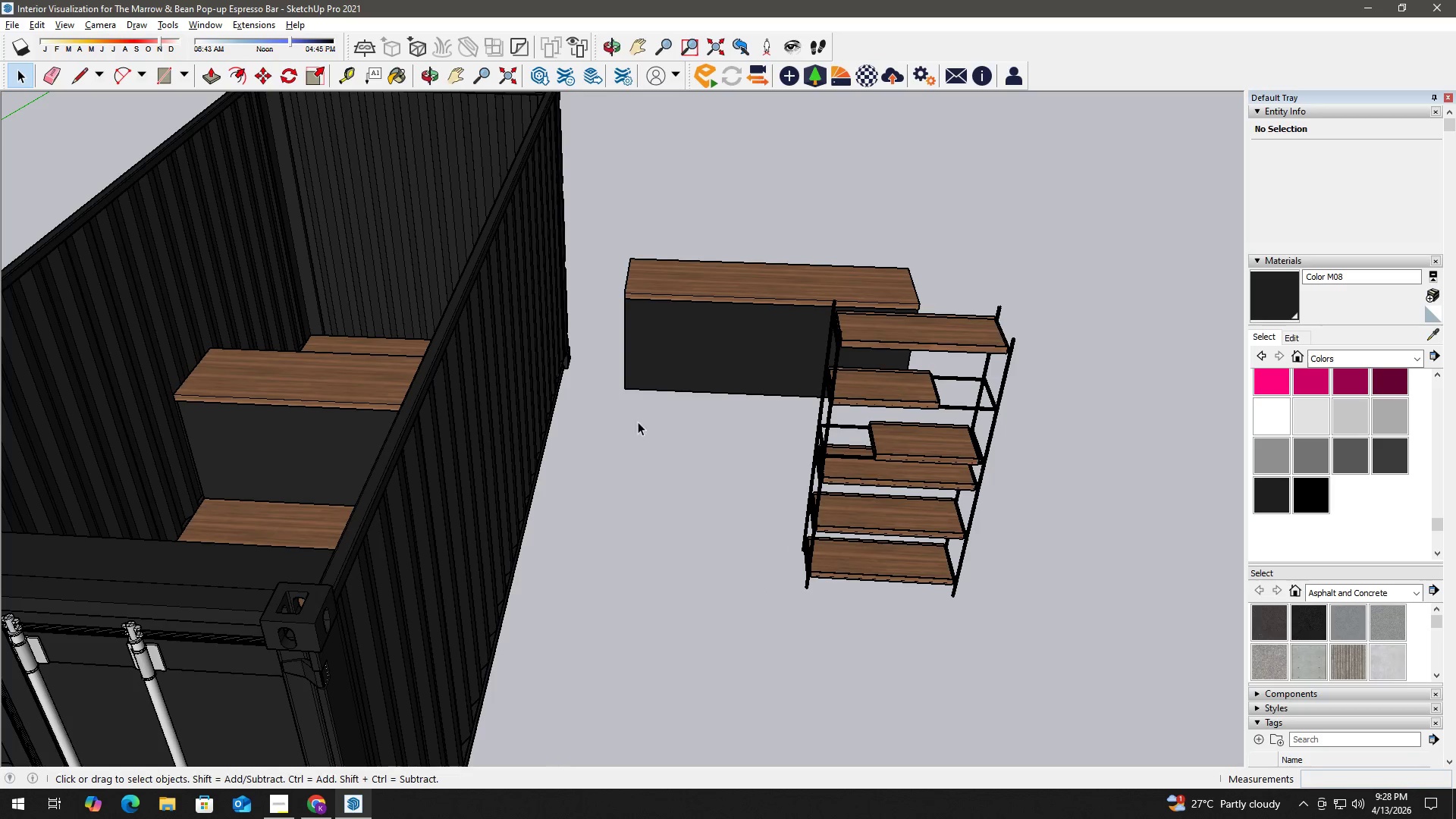 
left_click([648, 378])
 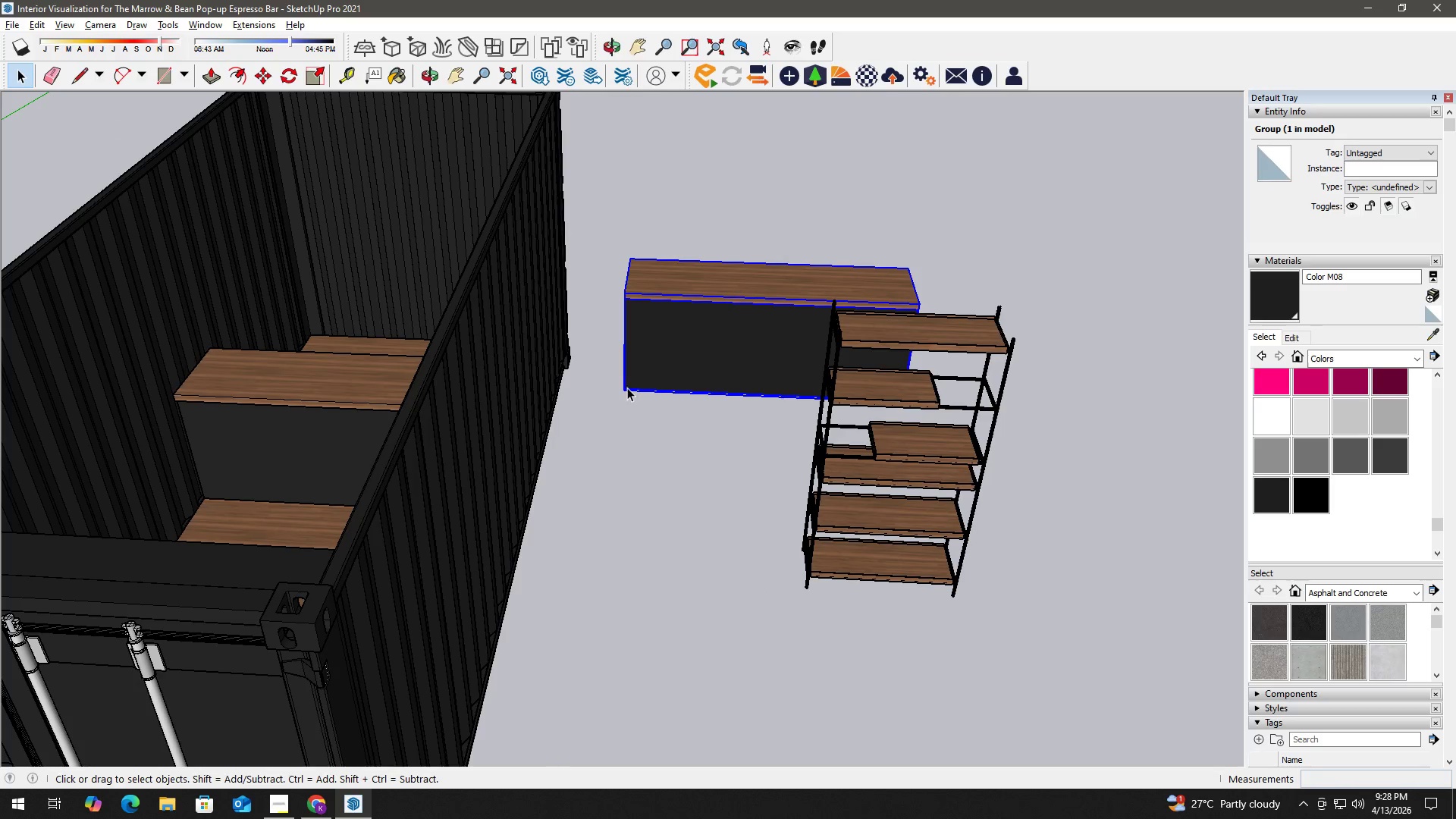 
key(M)
 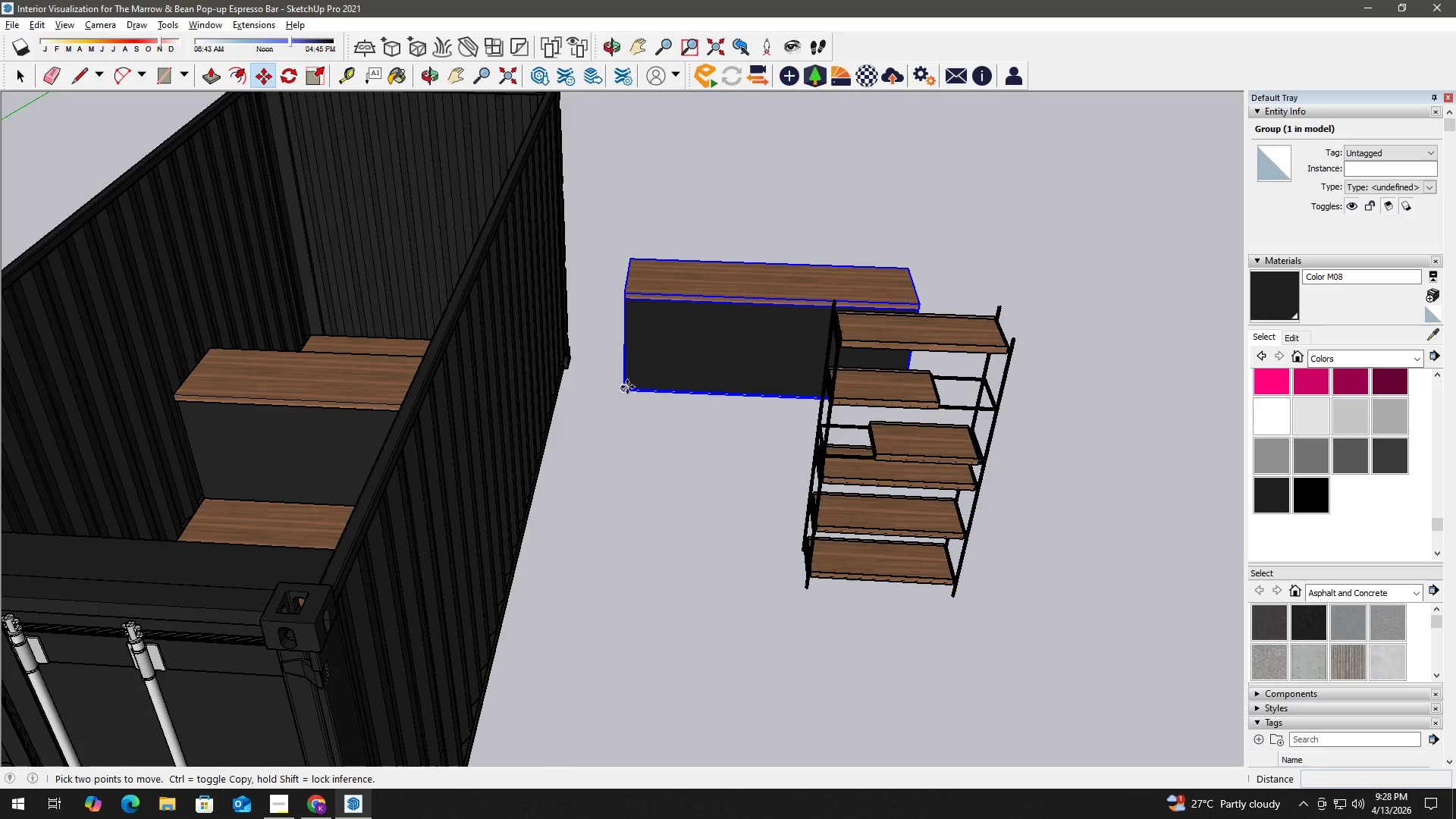 
left_click([626, 391])
 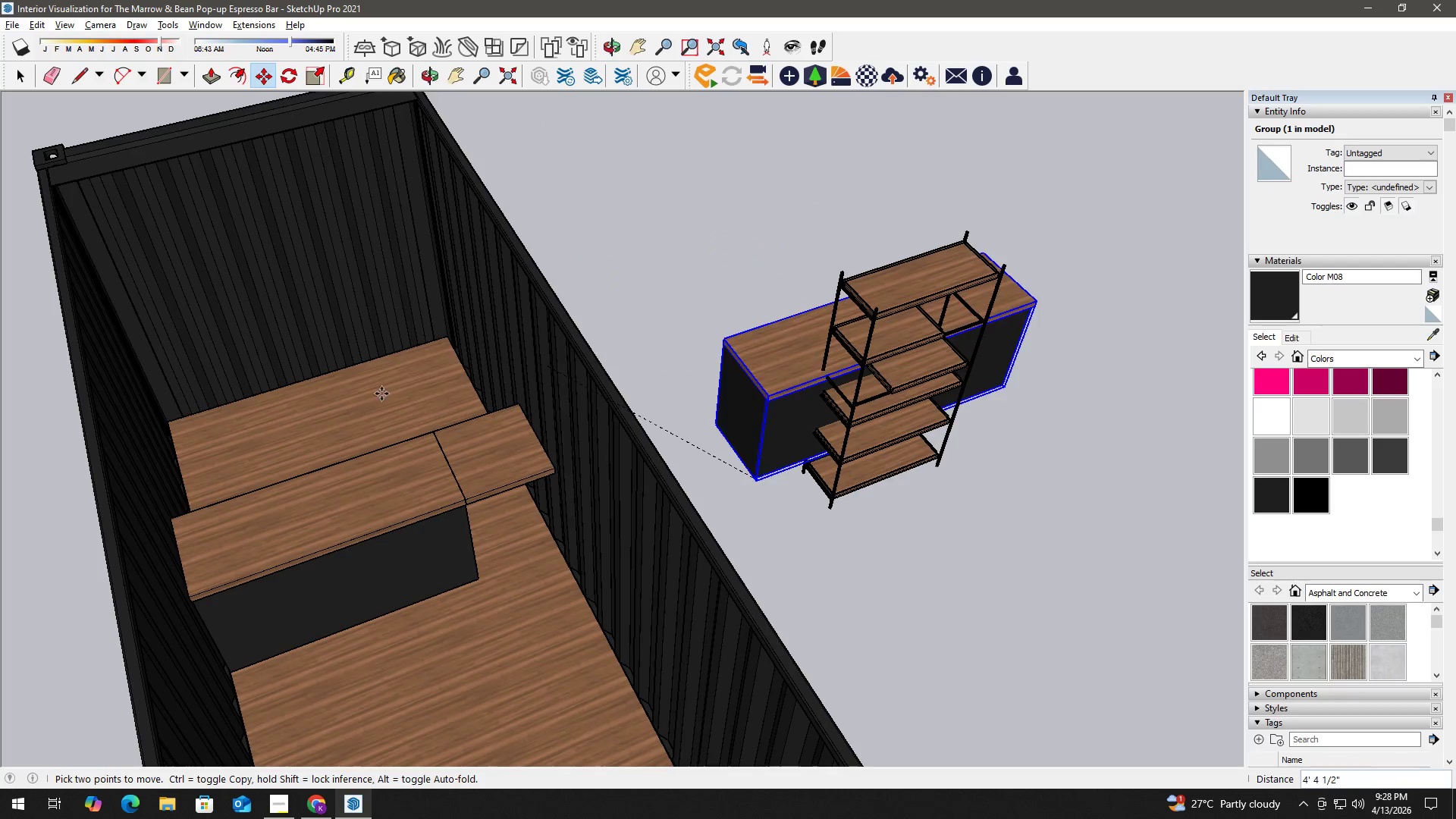 
scroll: coordinate [140, 416], scroll_direction: up, amount: 3.0
 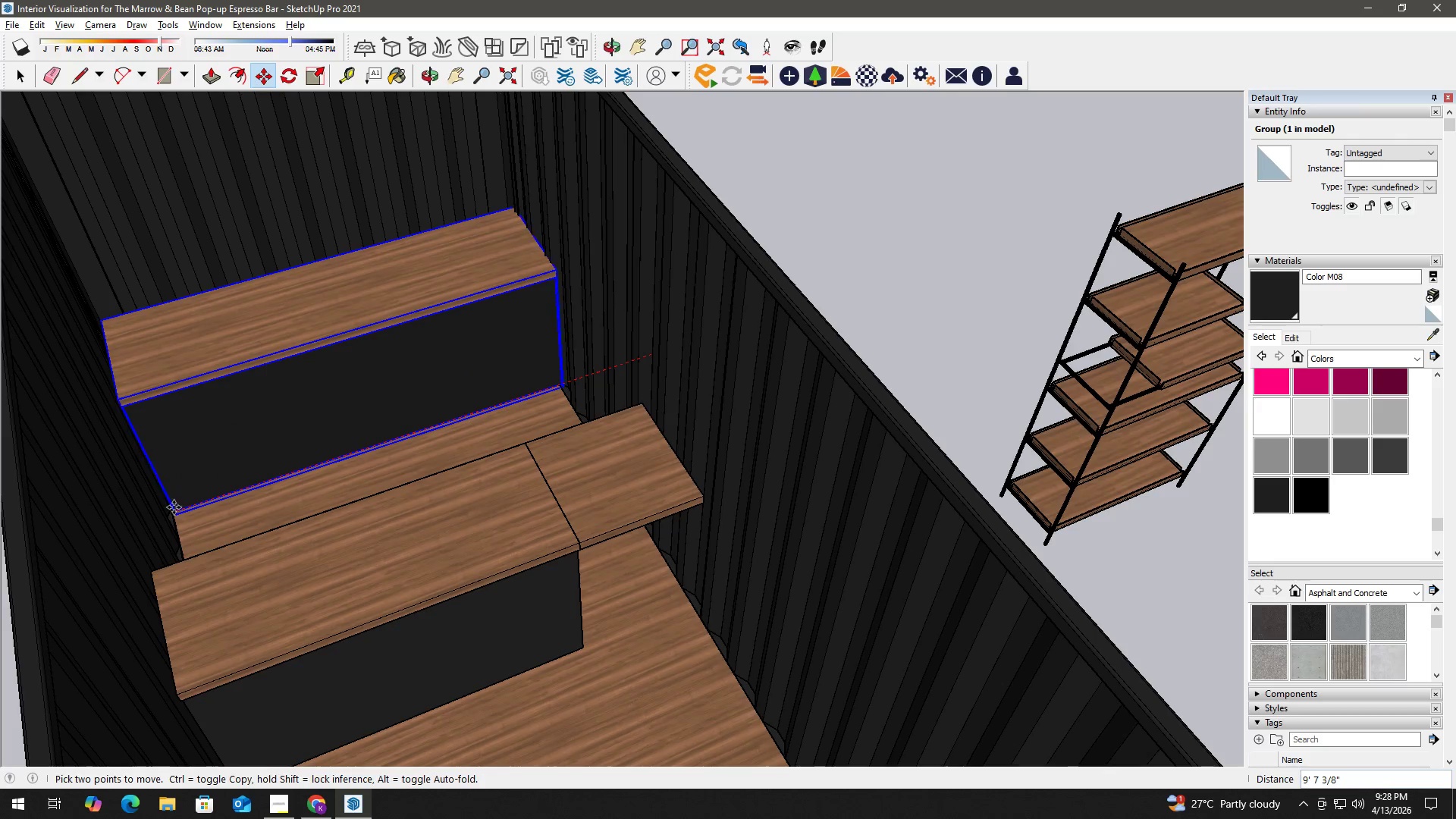 
key(Space)
 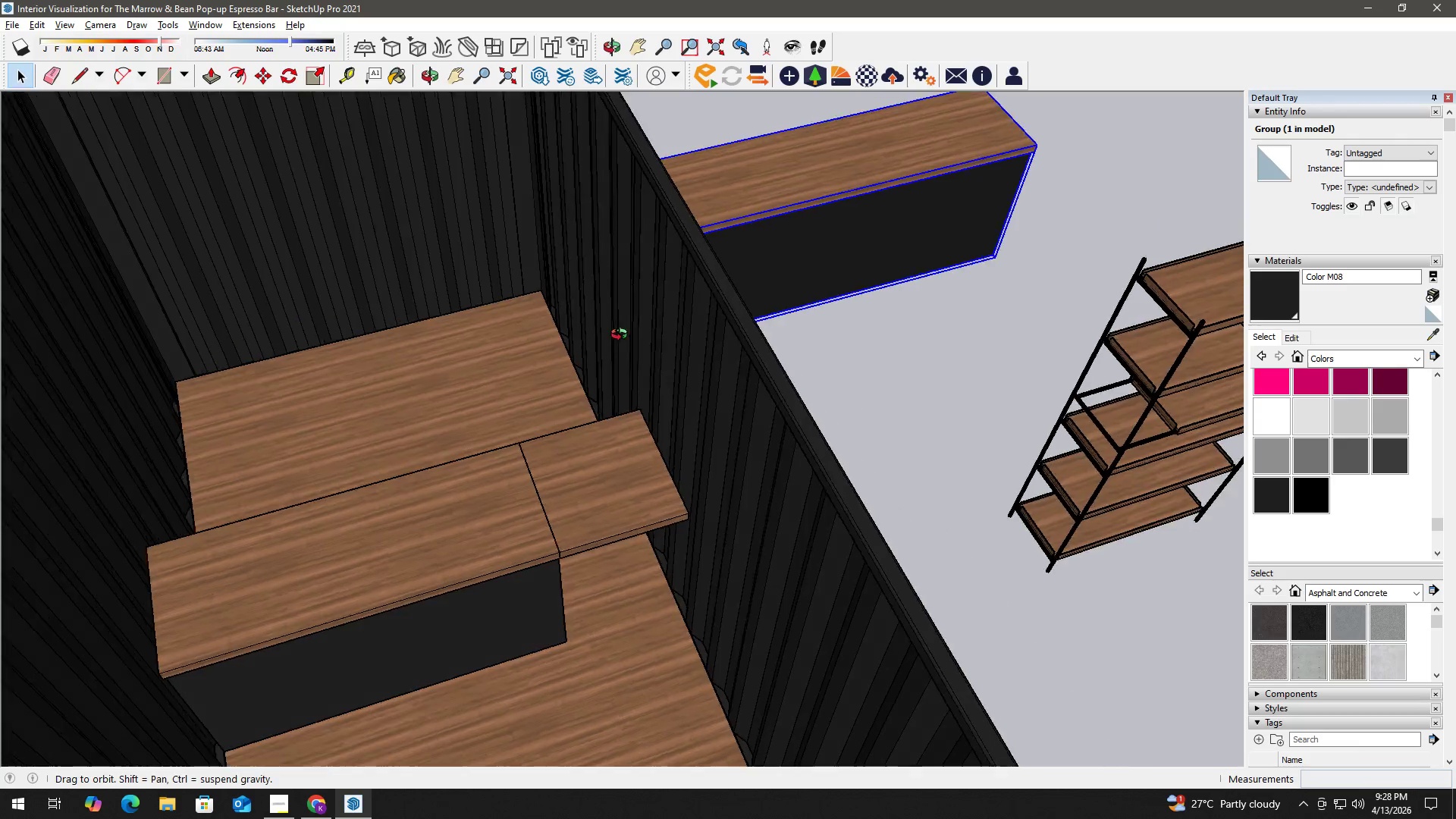 
scroll: coordinate [723, 245], scroll_direction: down, amount: 1.0
 